 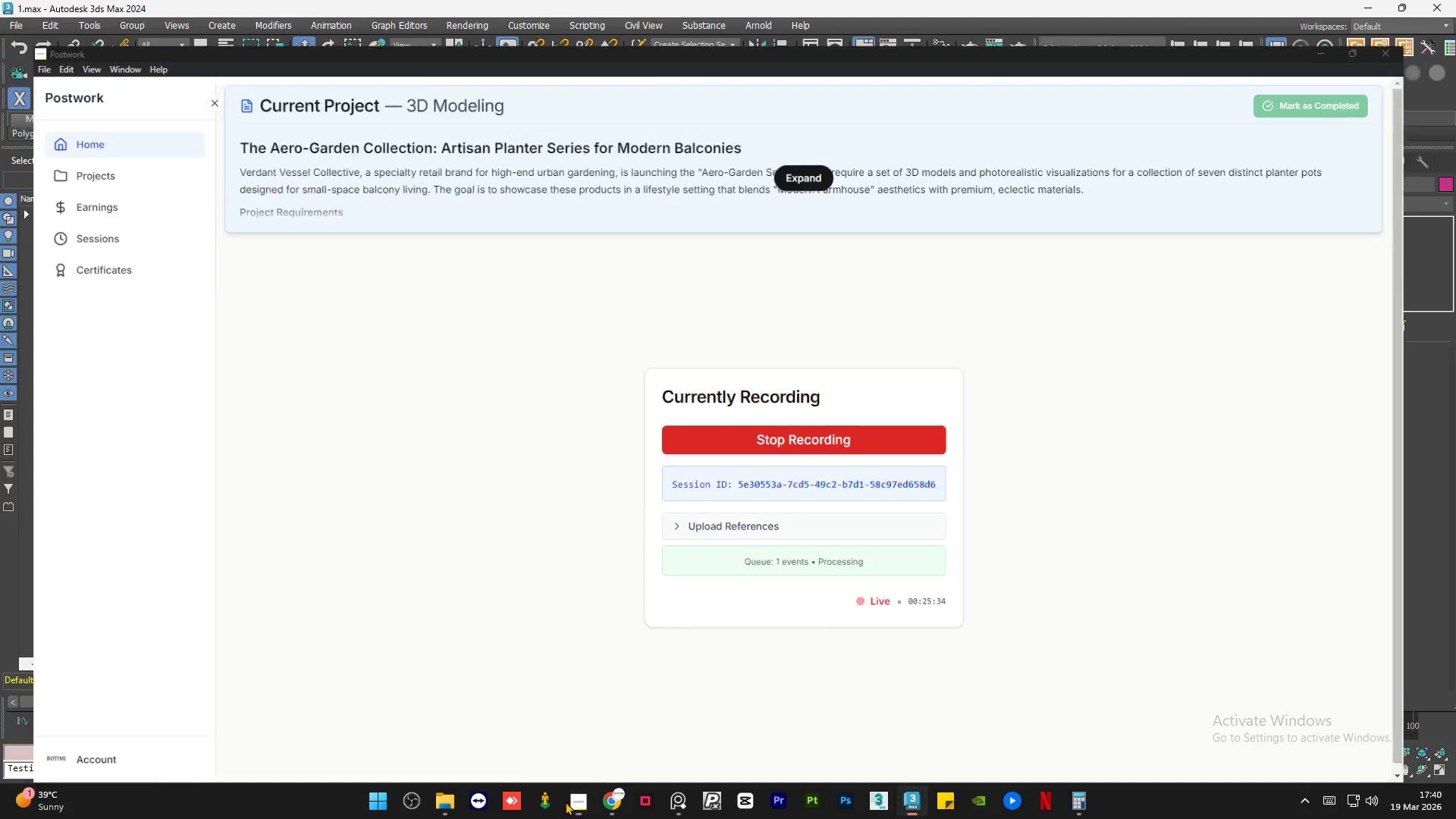 
scroll: coordinate [429, 413], scroll_direction: down, amount: 2.0
 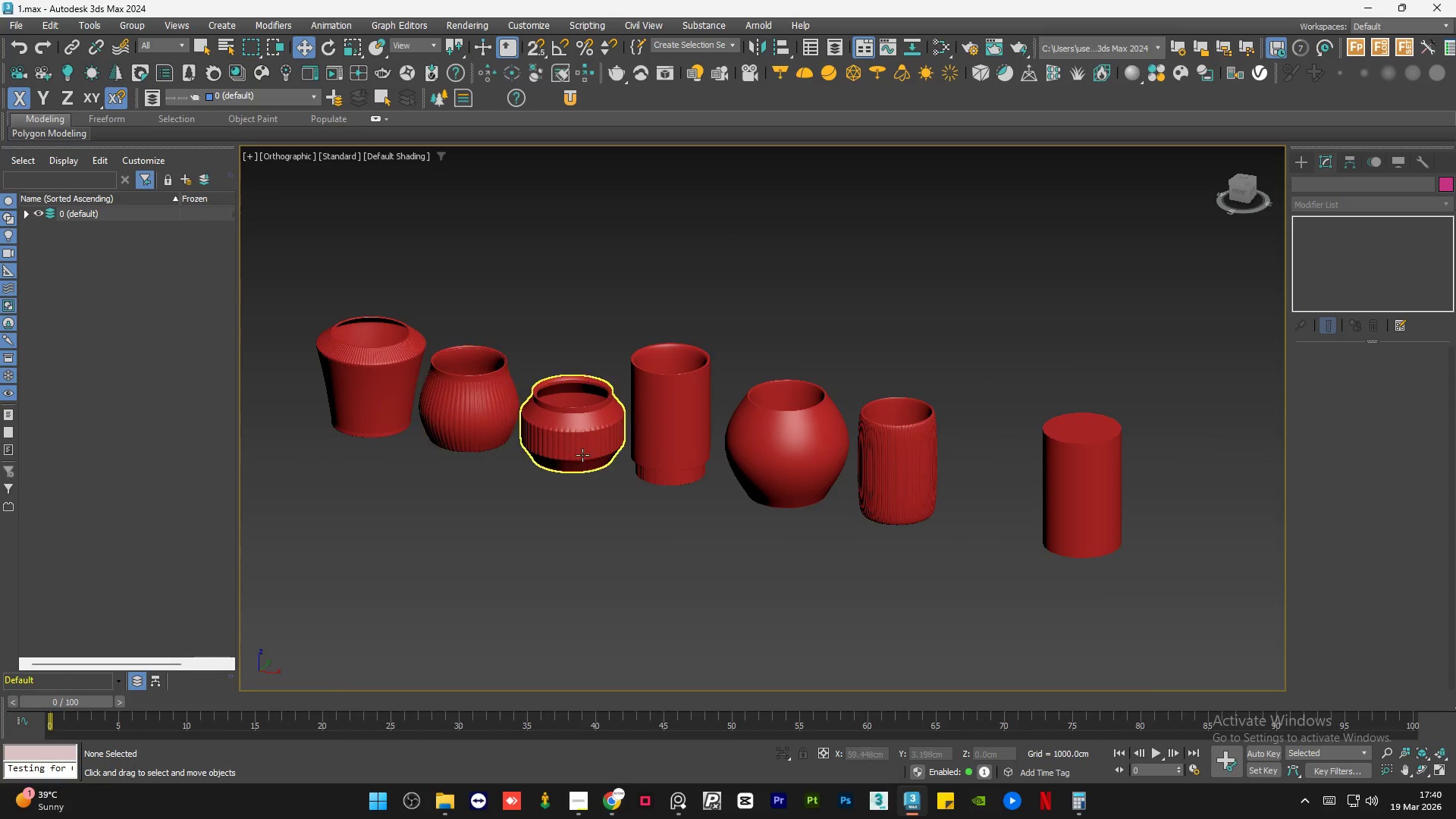 
left_click([1243, 191])
 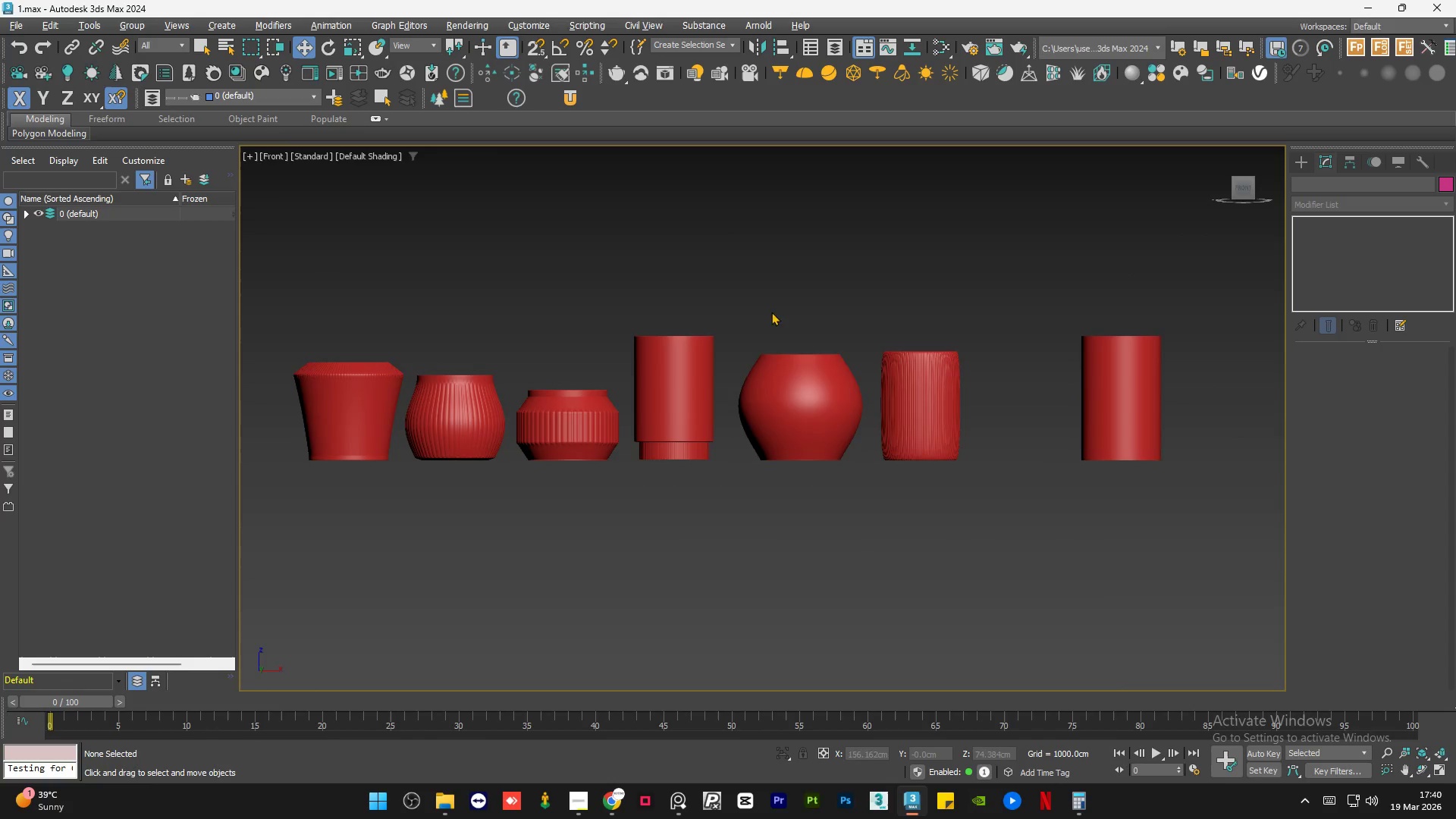 
left_click([799, 262])
 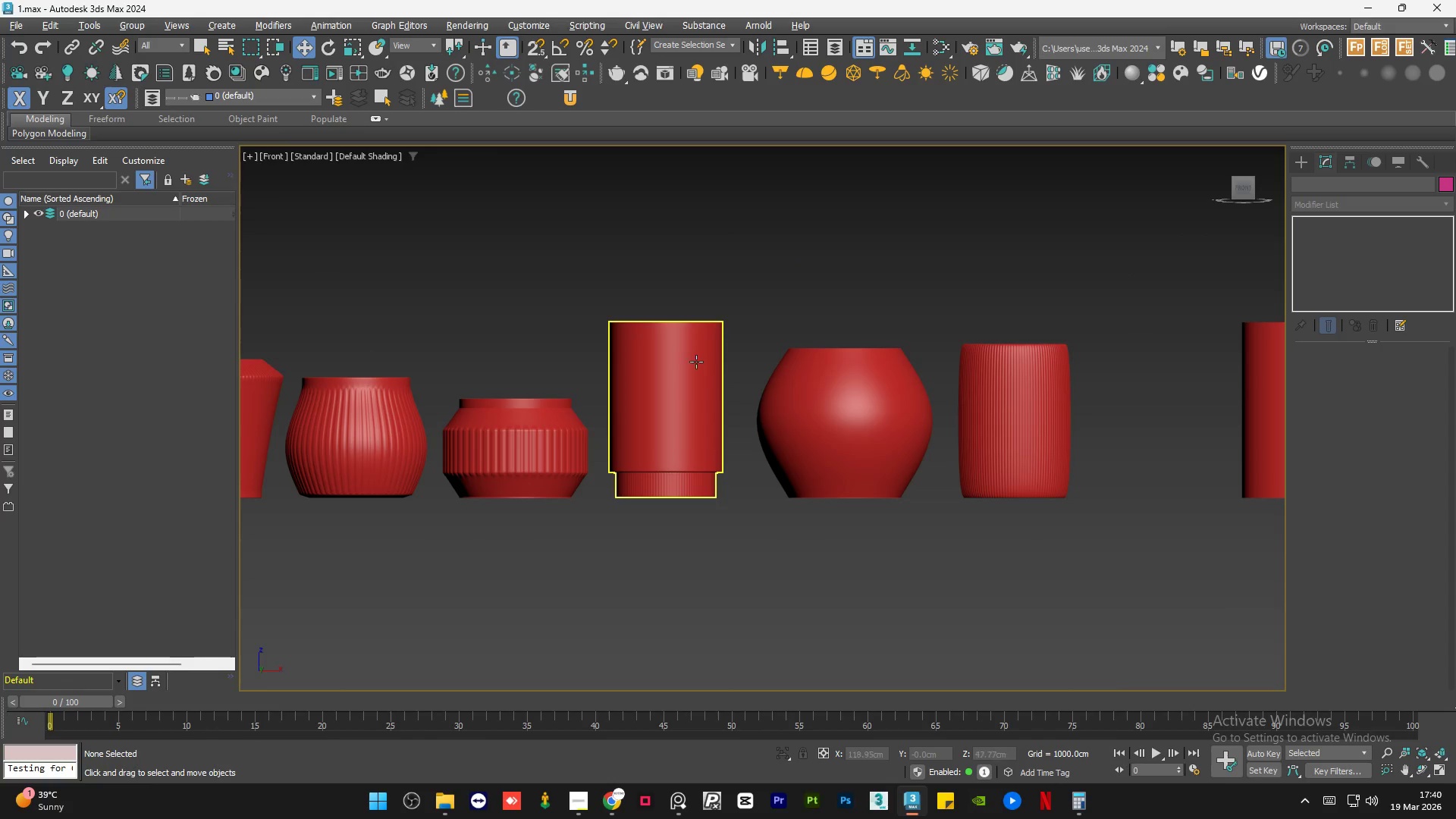 
scroll: coordinate [693, 366], scroll_direction: up, amount: 2.0
 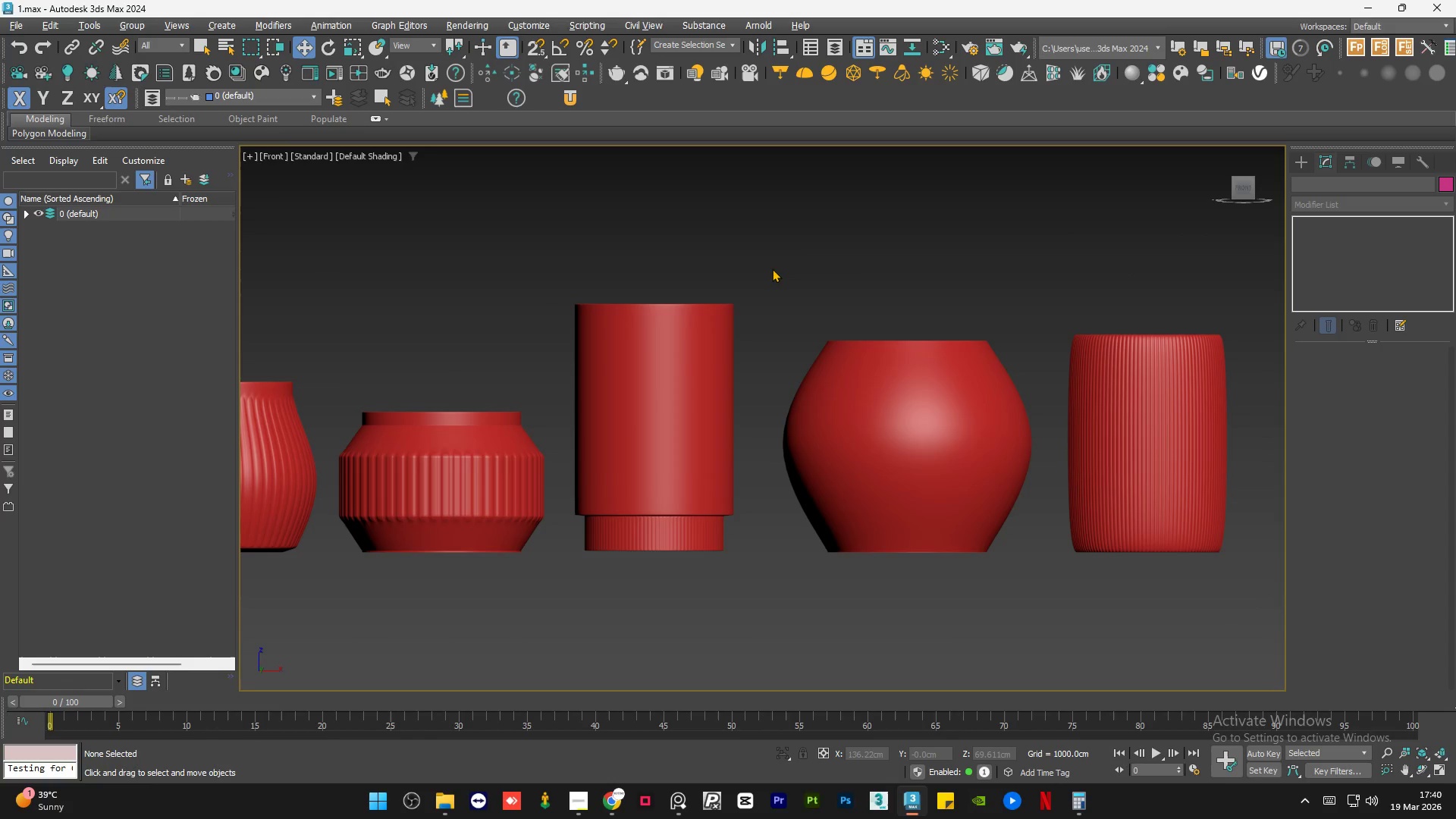 
scroll: coordinate [770, 275], scroll_direction: down, amount: 2.0
 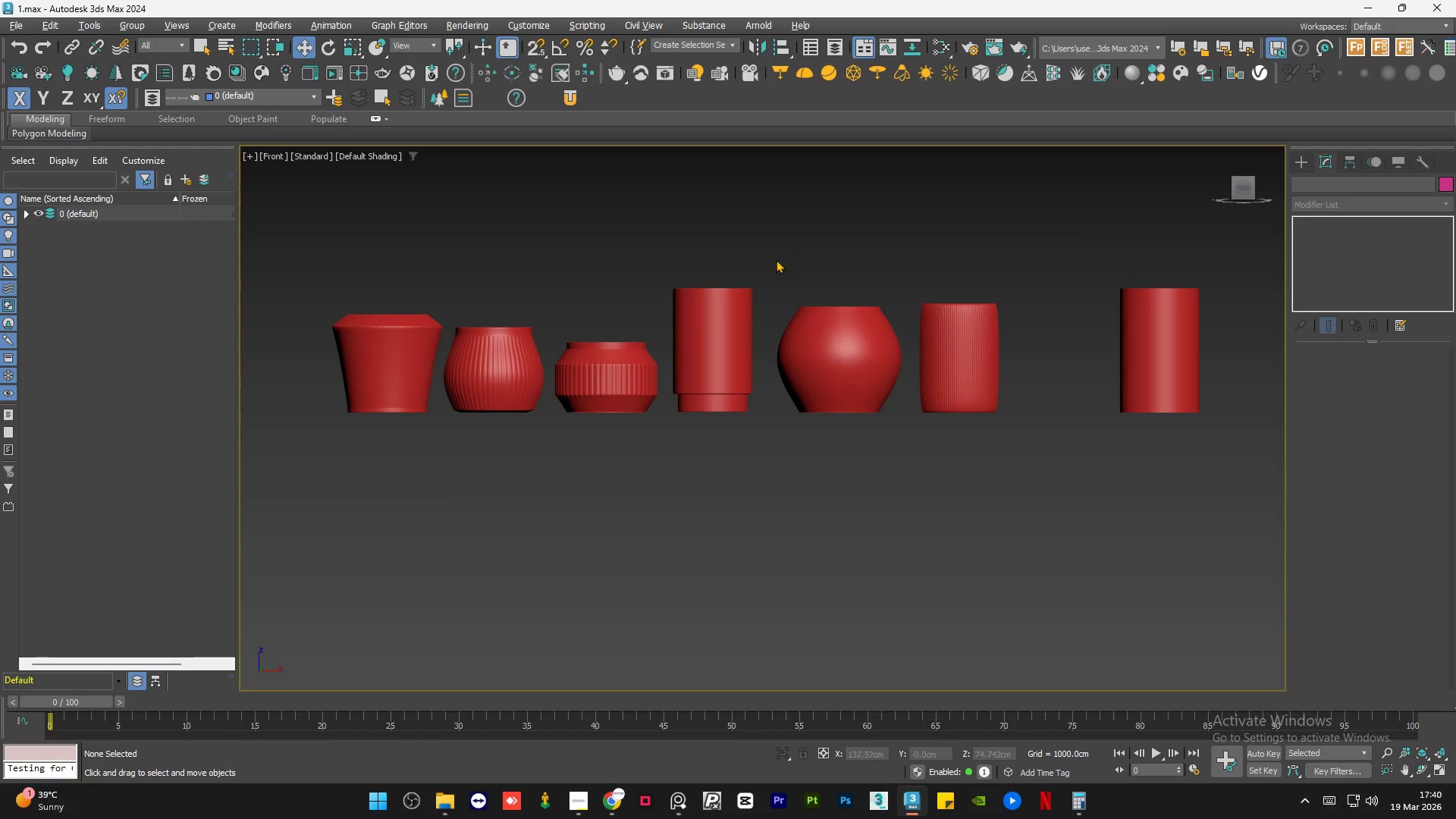 
left_click([778, 257])
 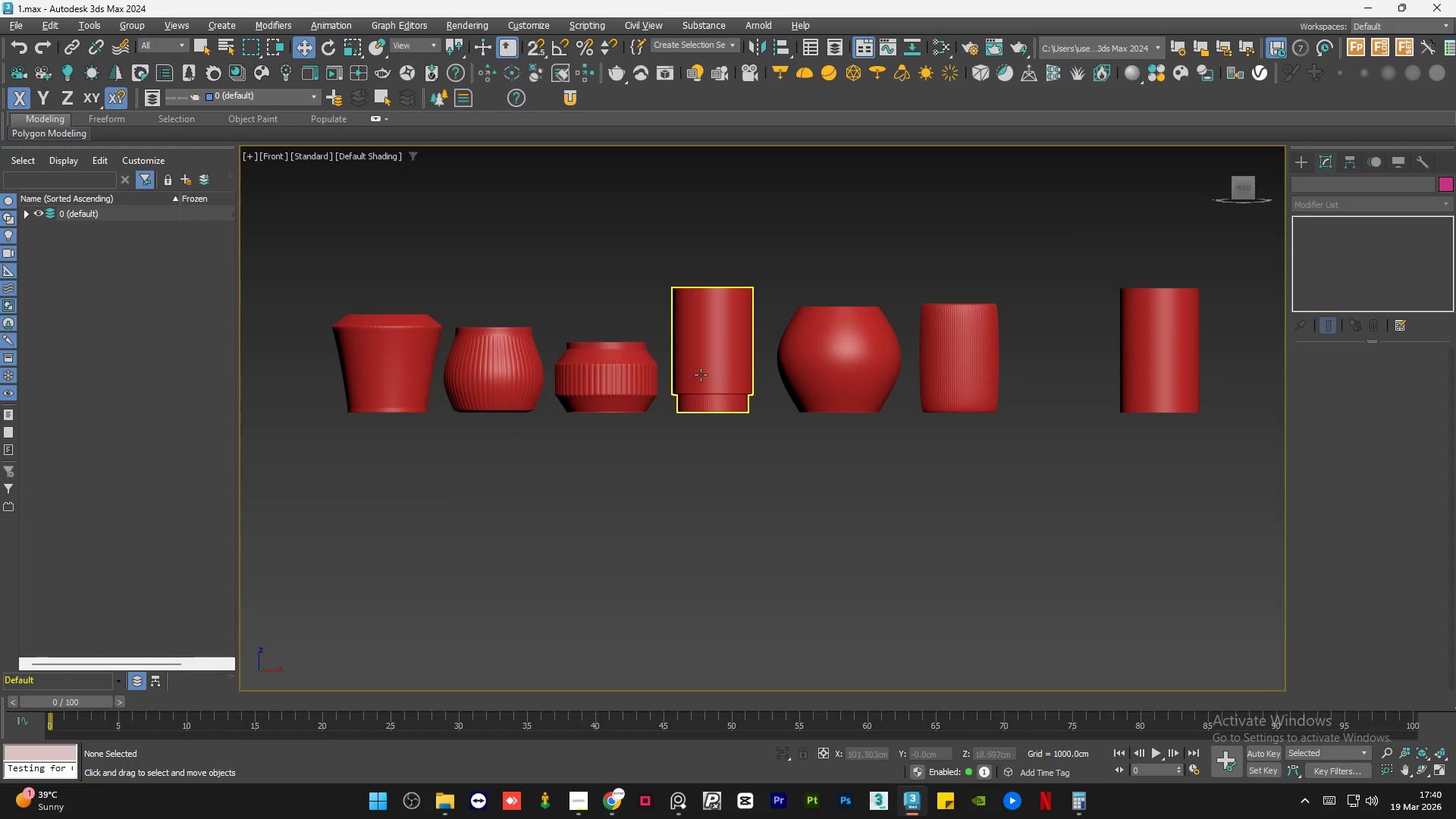 
left_click([663, 482])
 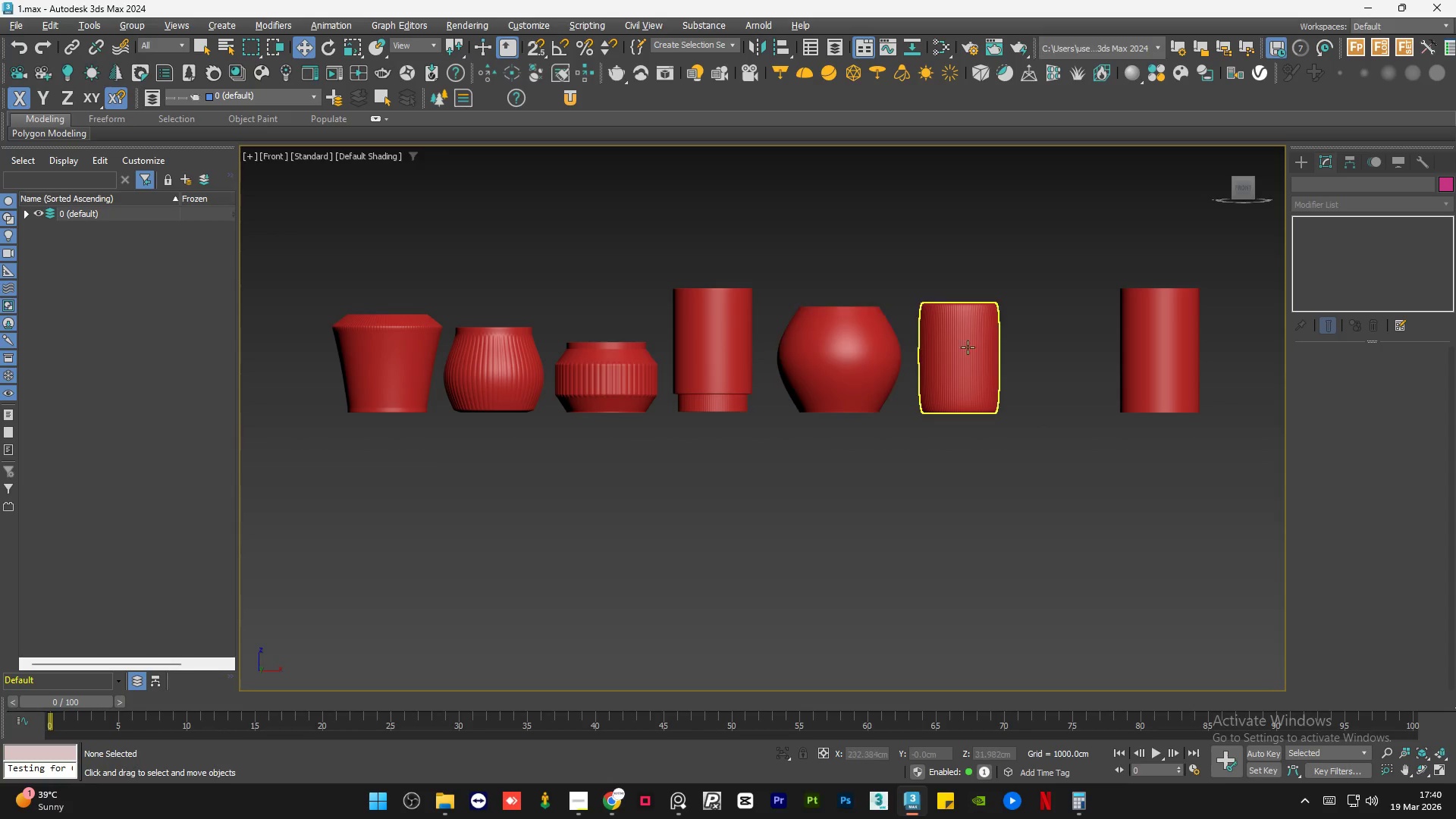 
scroll: coordinate [896, 388], scroll_direction: none, amount: 0.0
 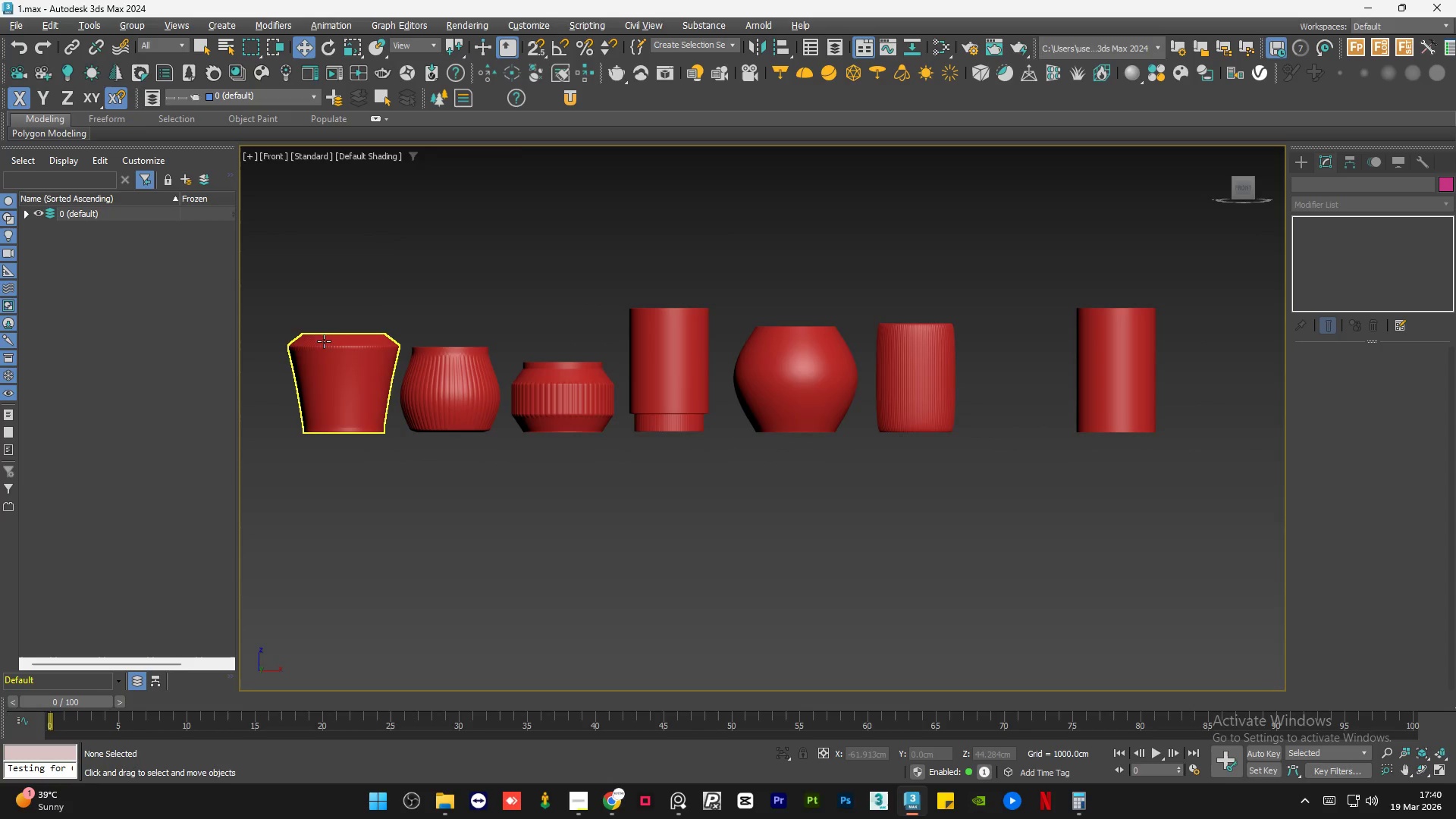 
scroll: coordinate [319, 333], scroll_direction: up, amount: 1.0
 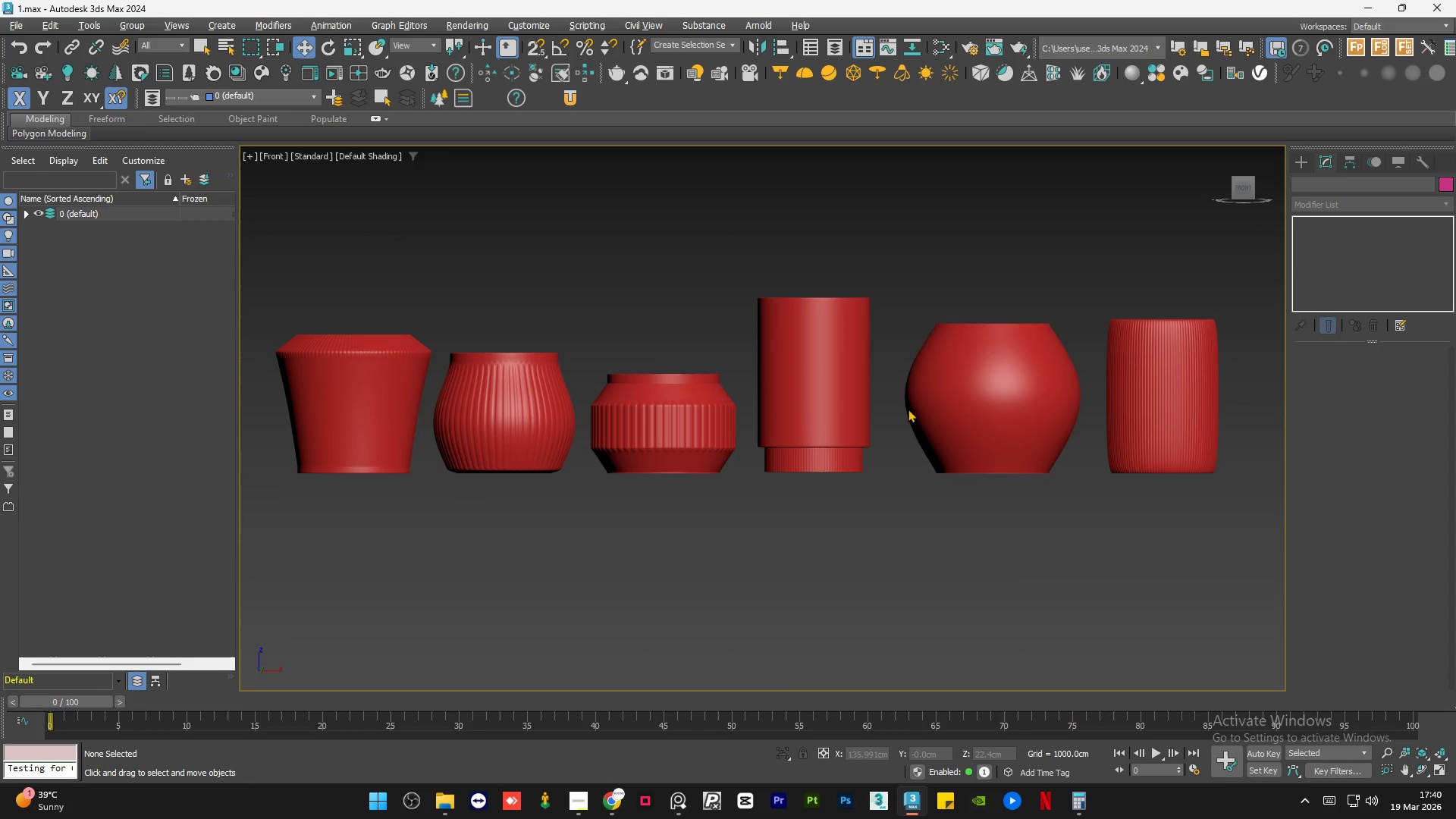 
key(Control+S)
 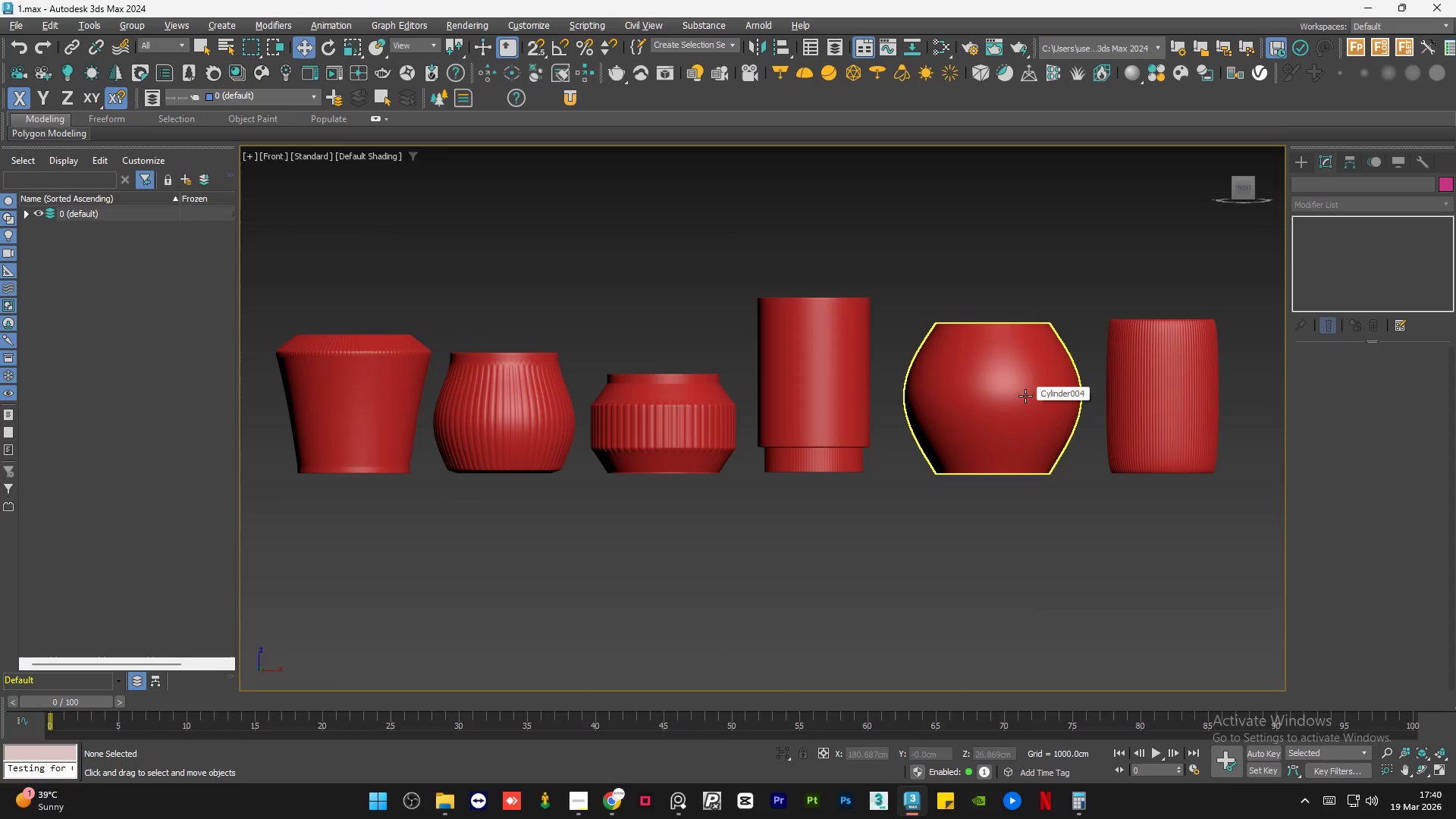 
scroll: coordinate [599, 382], scroll_direction: down, amount: 2.0
 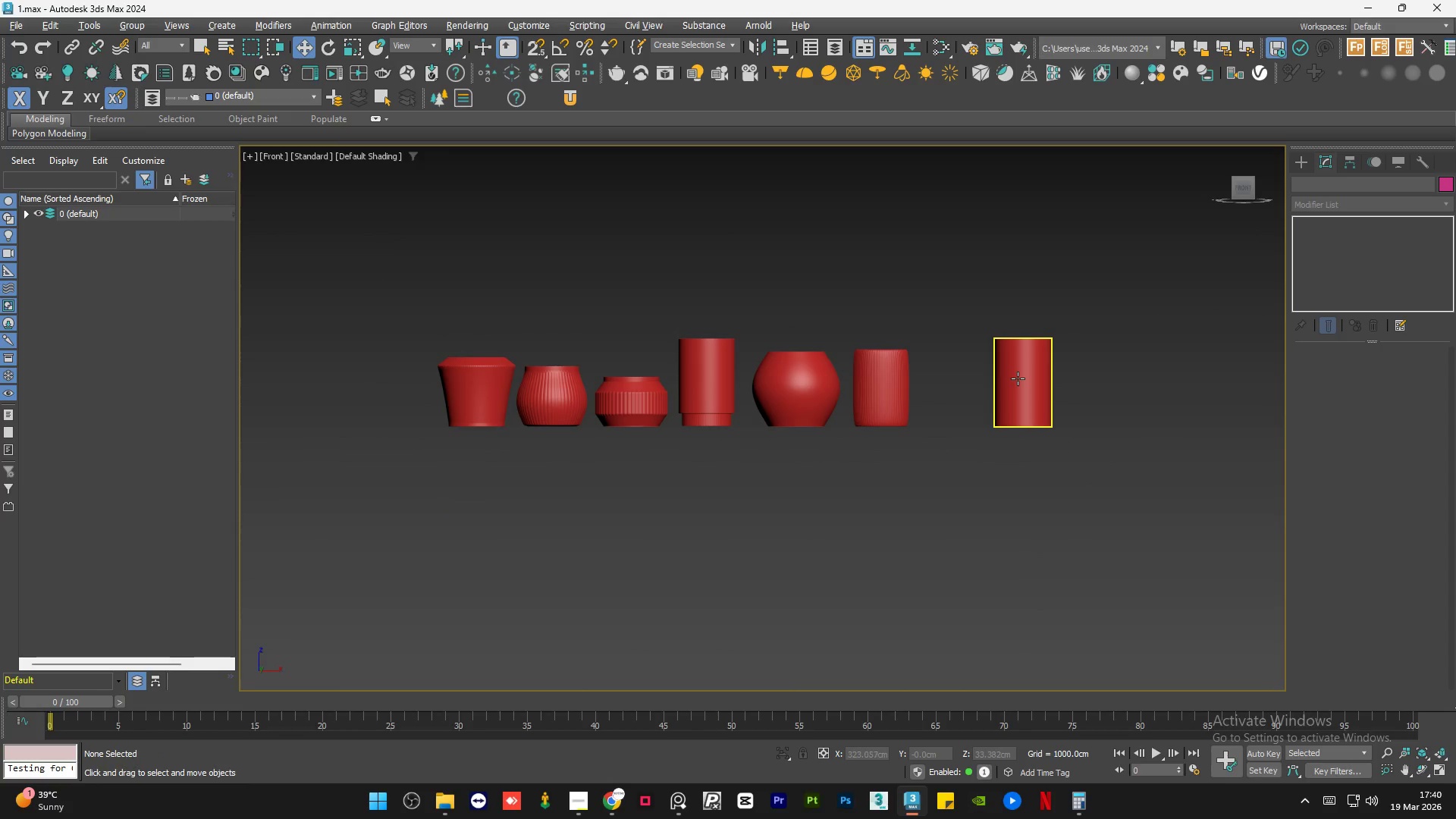 
left_click([1027, 380])
 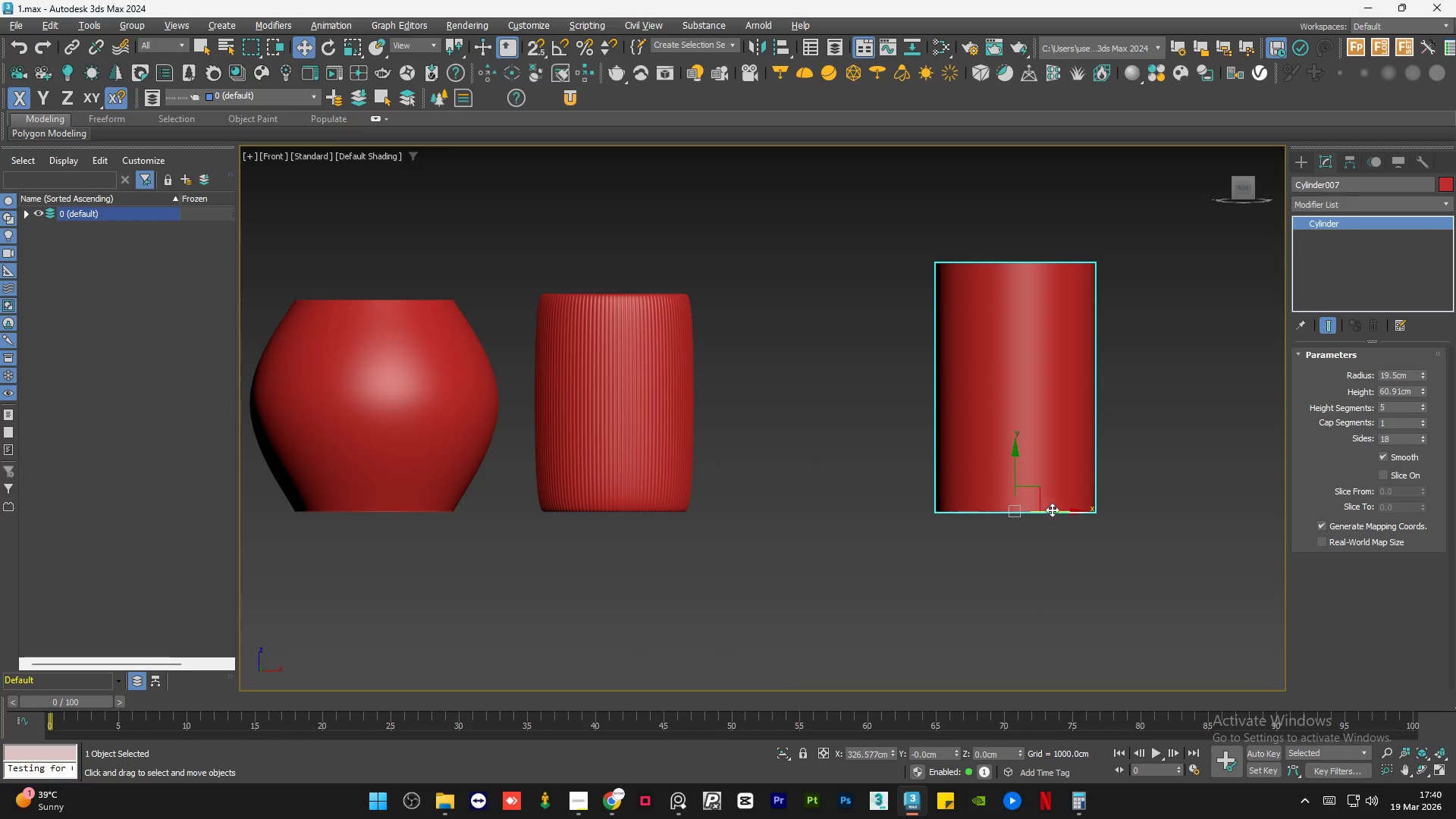 
scroll: coordinate [1027, 380], scroll_direction: up, amount: 3.0
 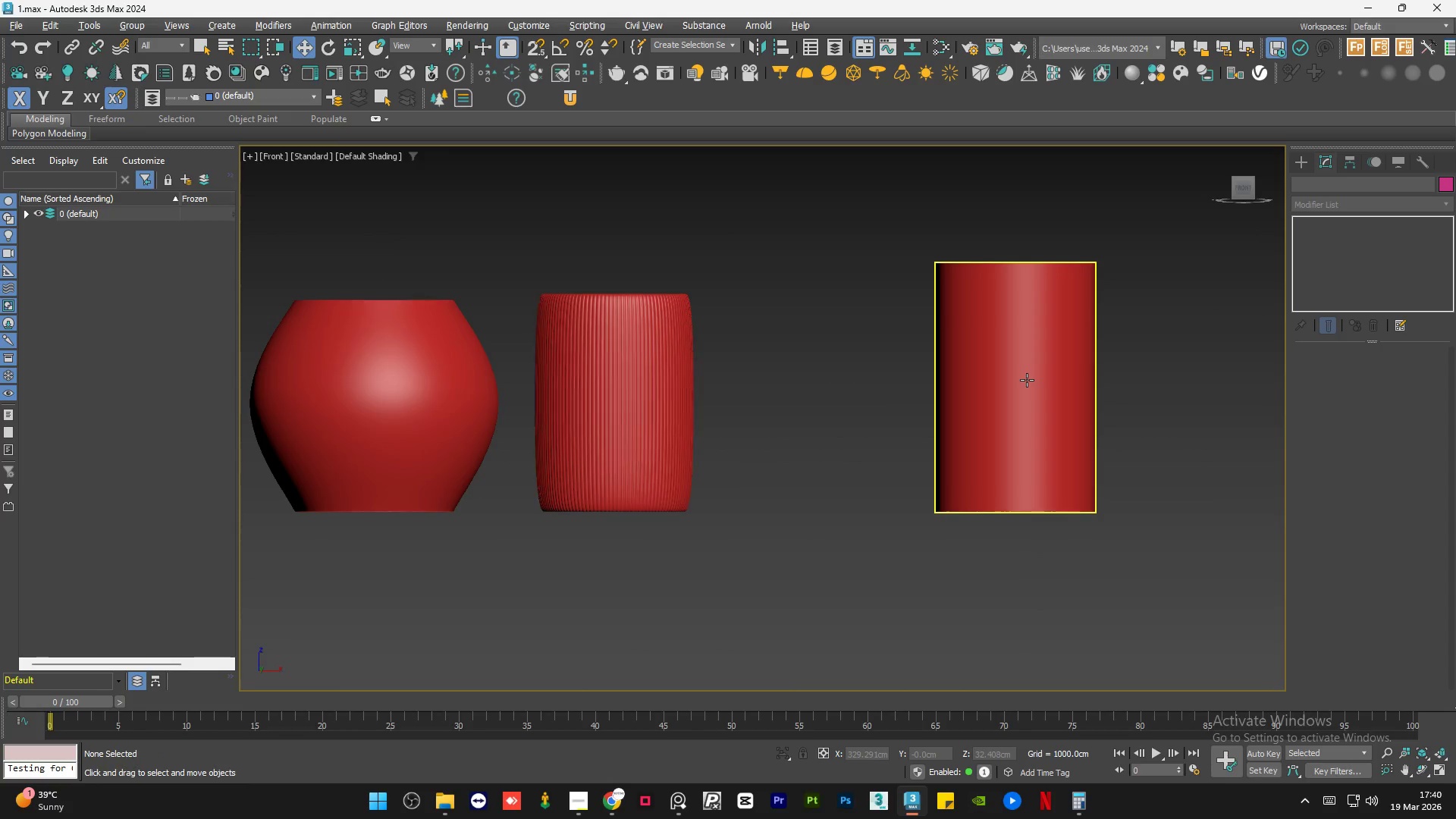 
left_click_drag(start_coordinate=[1057, 513], to_coordinate=[833, 507])
 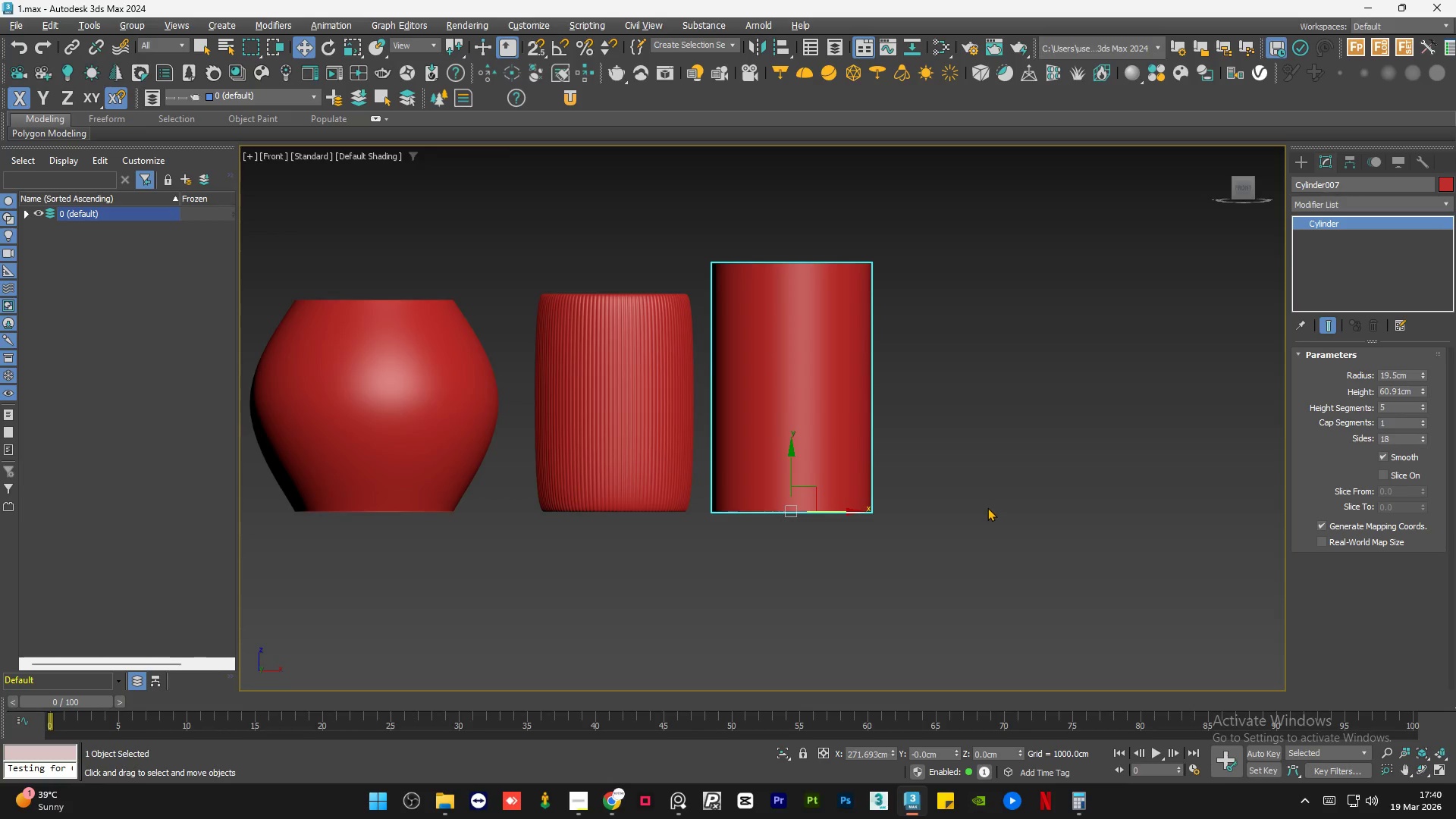 
scroll: coordinate [987, 507], scroll_direction: down, amount: 2.0
 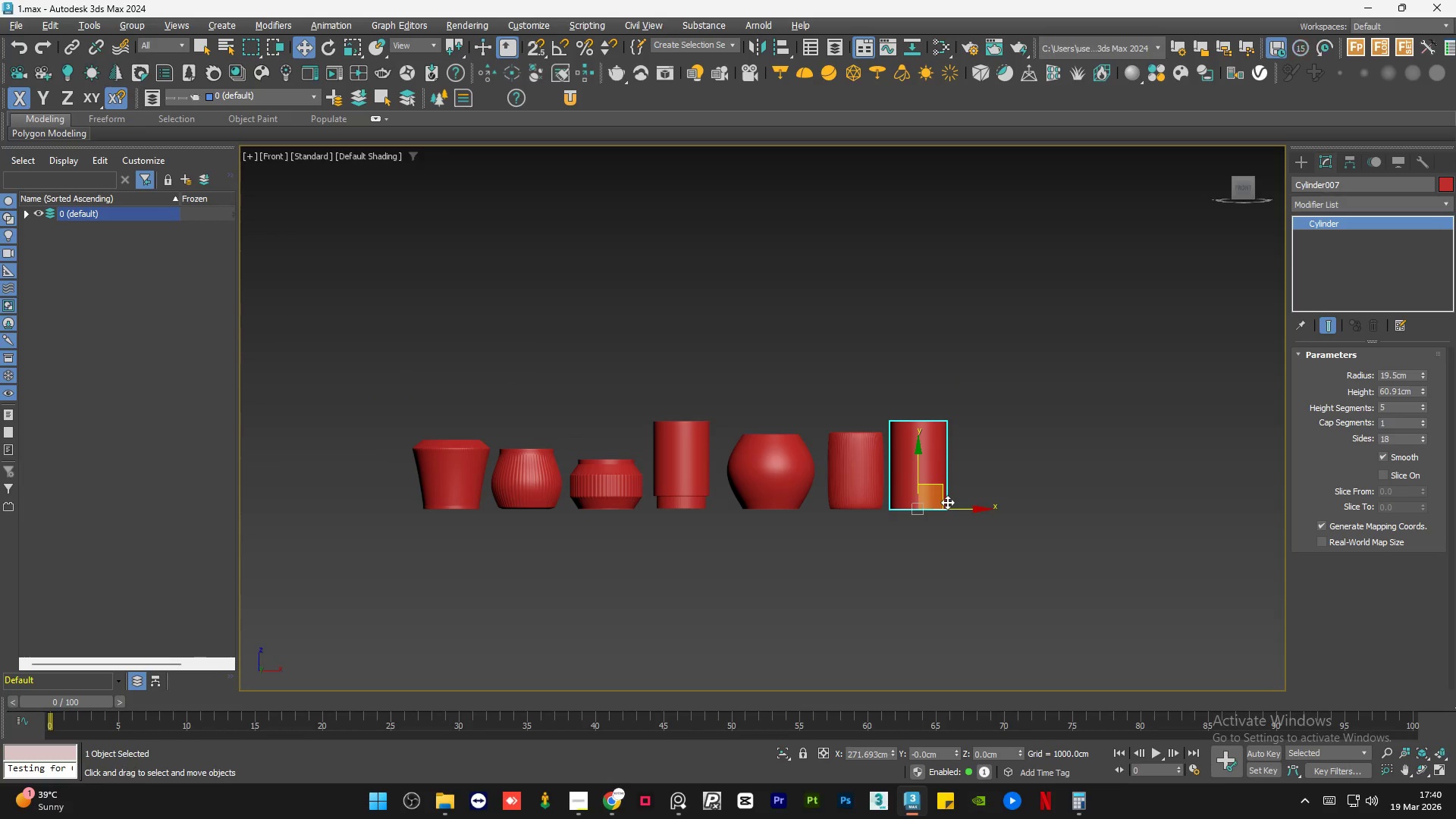 
scroll: coordinate [947, 502], scroll_direction: up, amount: 1.0
 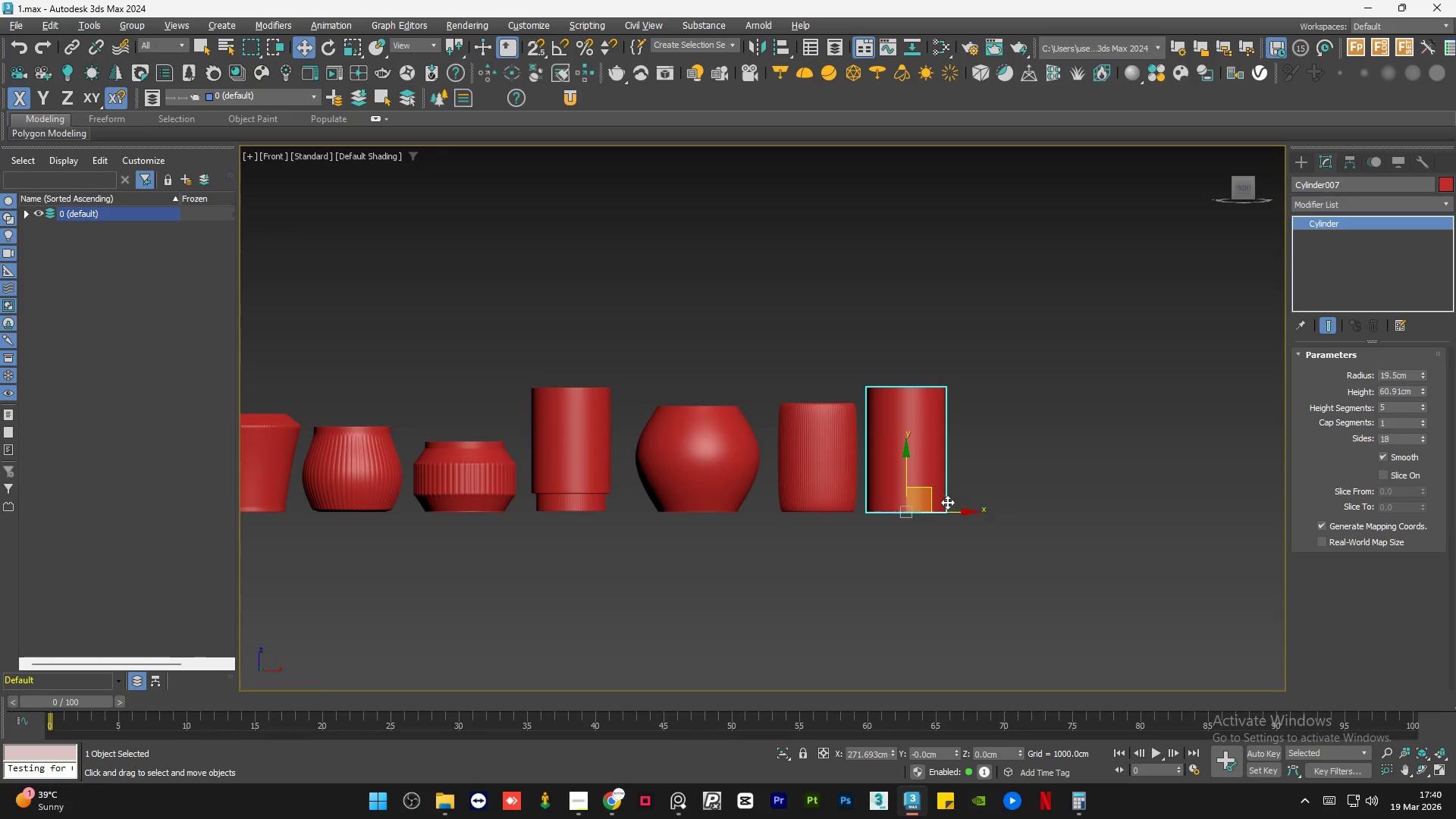 
scroll: coordinate [947, 502], scroll_direction: down, amount: 1.0
 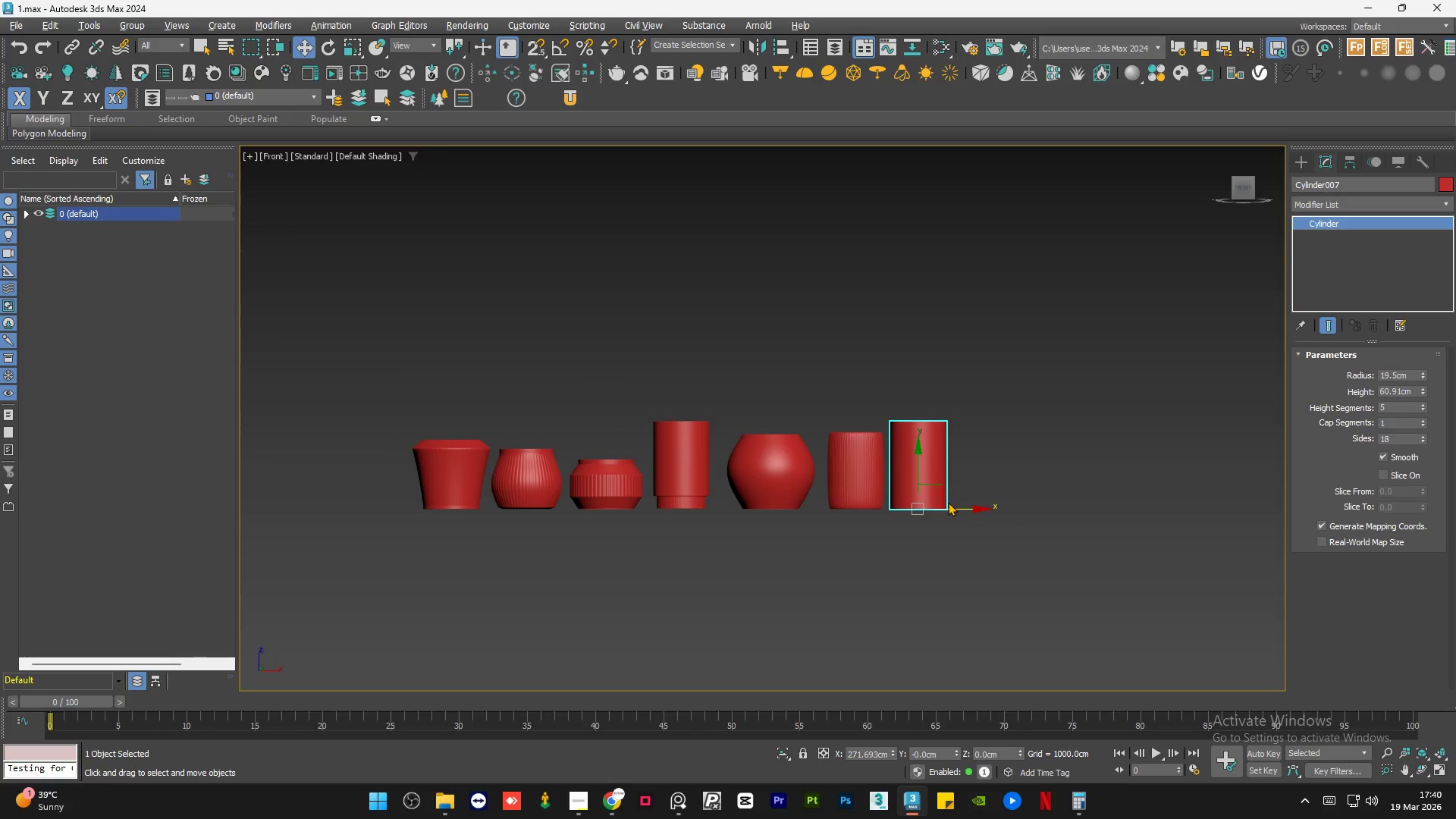 
scroll: coordinate [930, 490], scroll_direction: up, amount: 4.0
 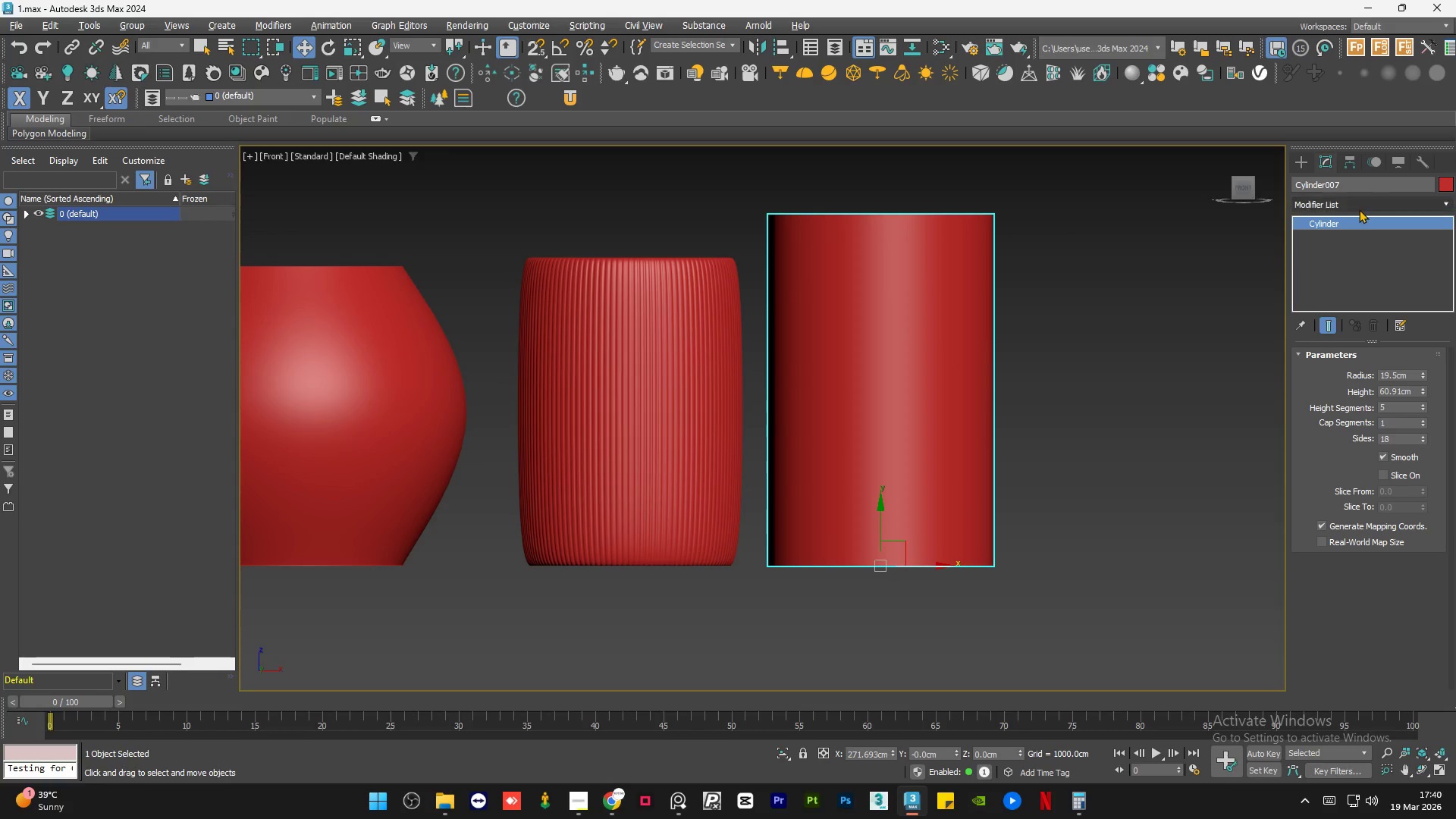 
left_click([1359, 209])
 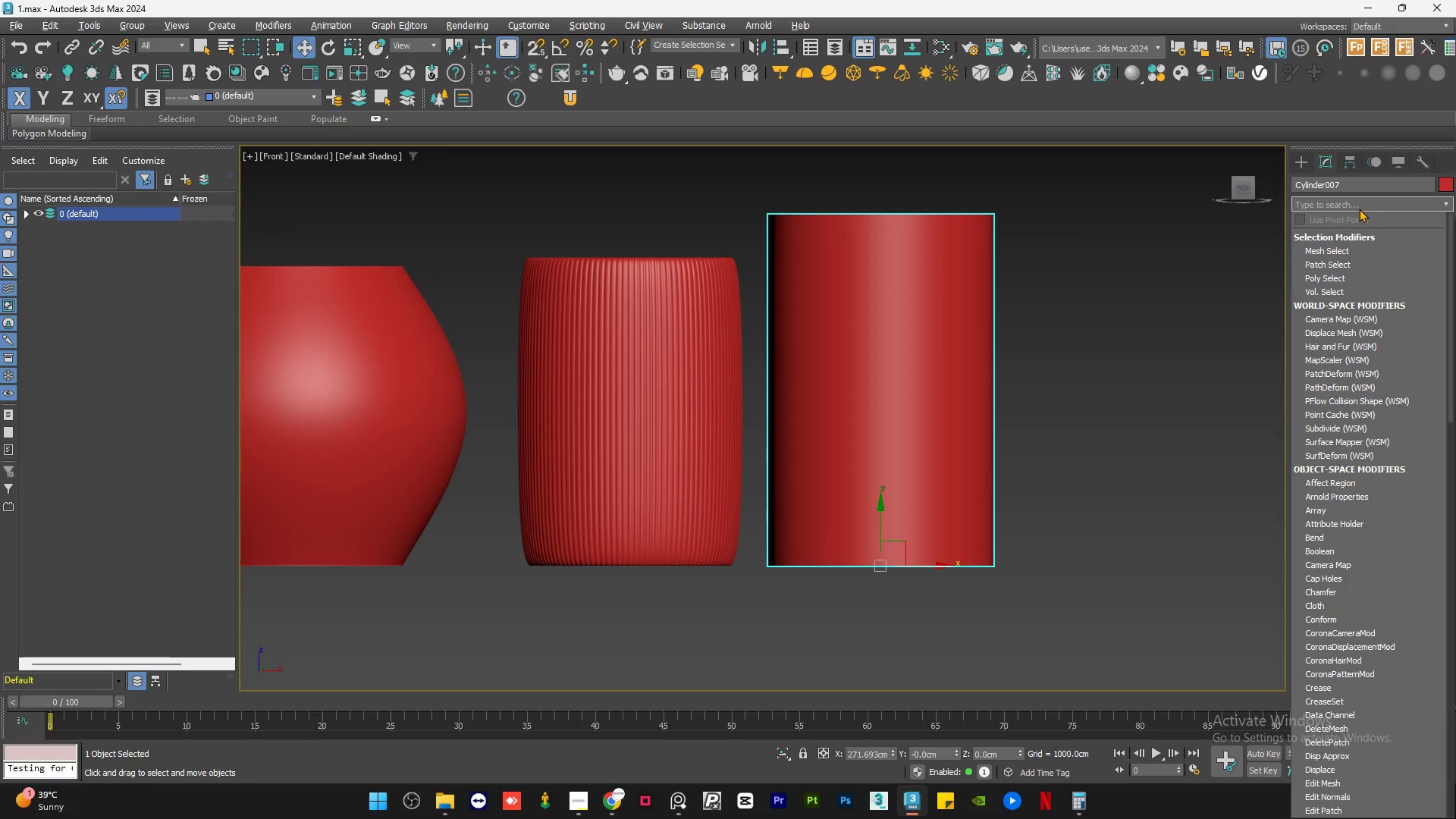 
type(ed)
 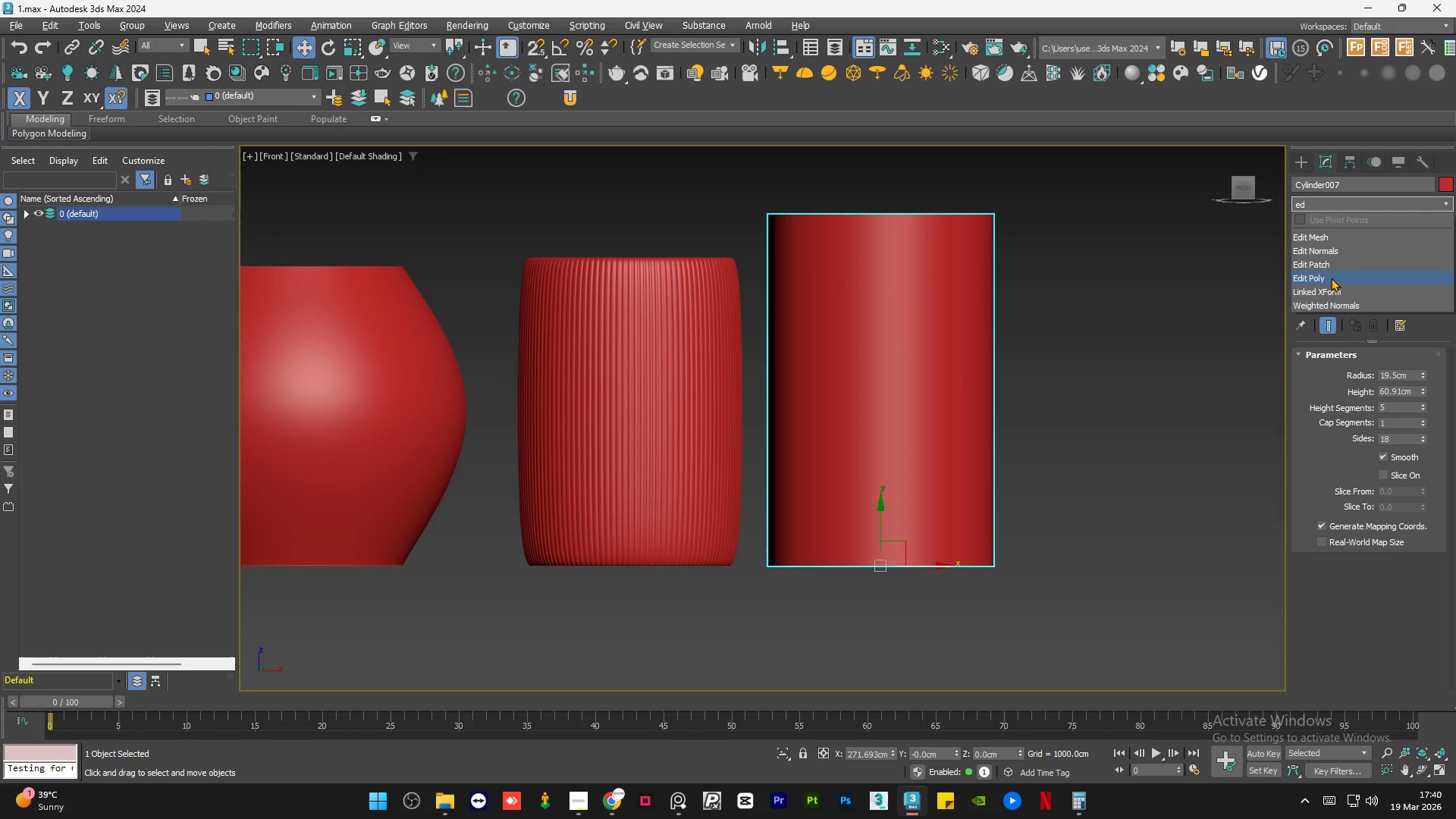 
left_click([1326, 278])
 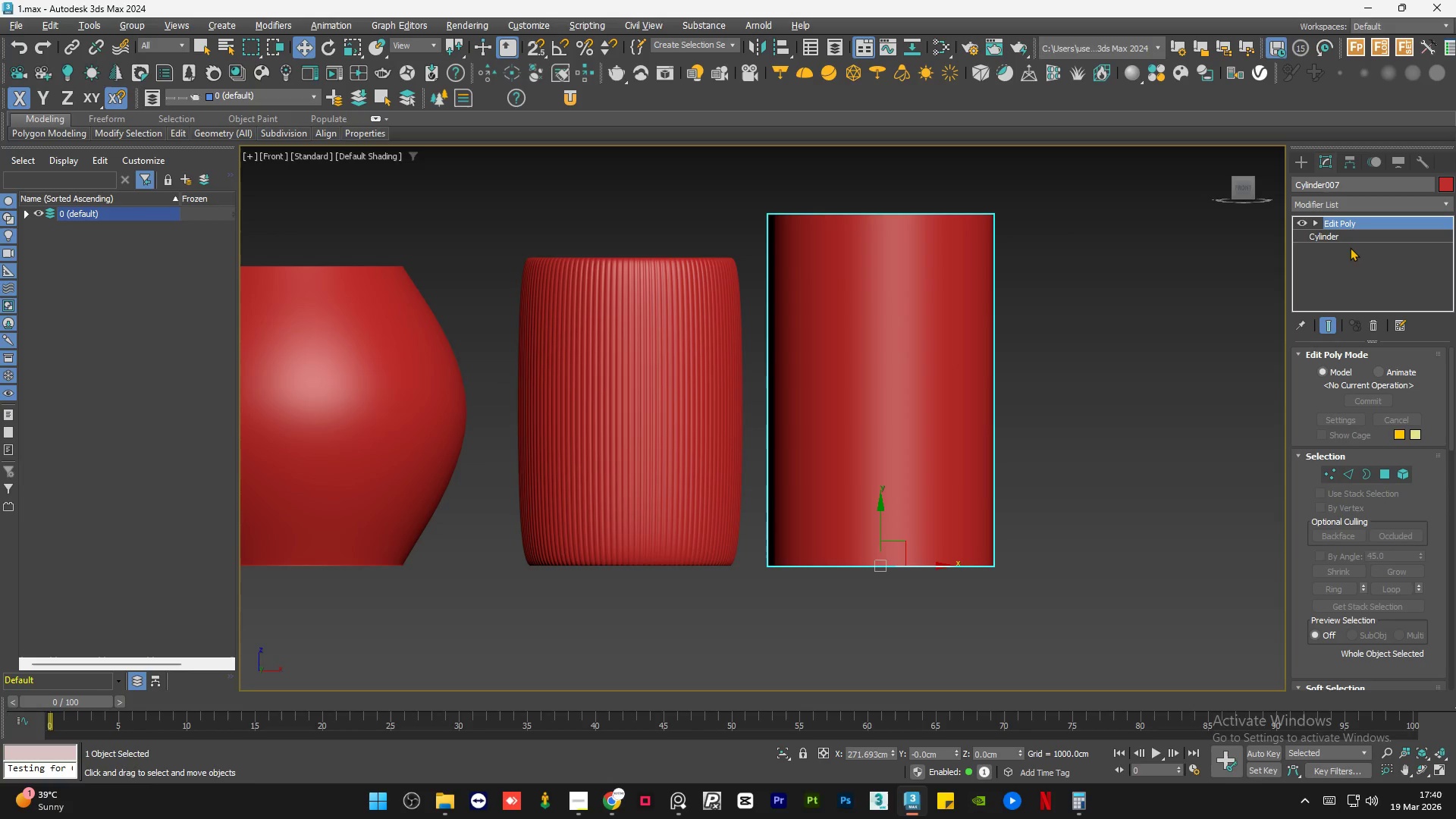 
left_click([1357, 234])
 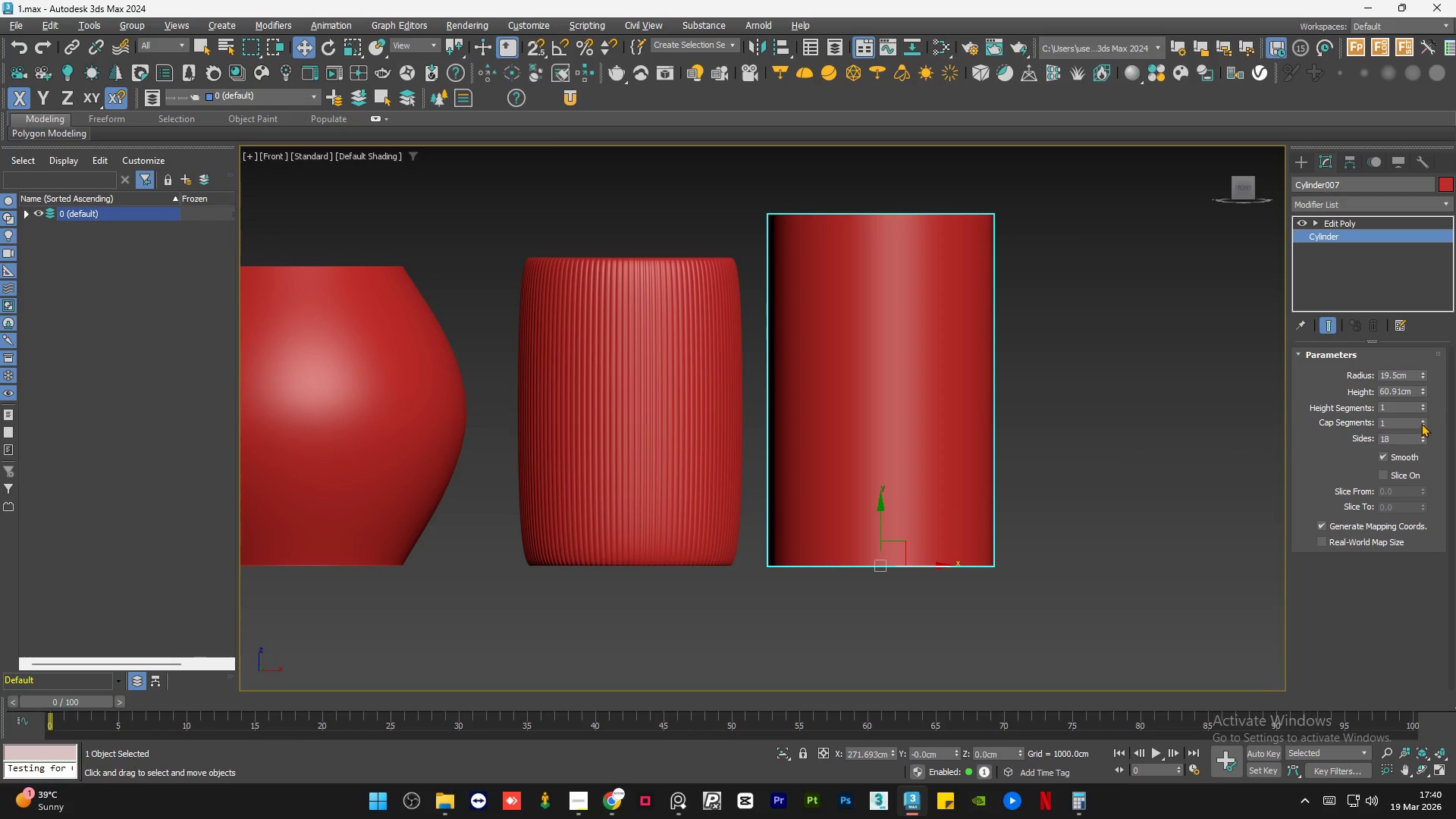 
left_click_drag(start_coordinate=[1423, 435], to_coordinate=[1436, 381])
 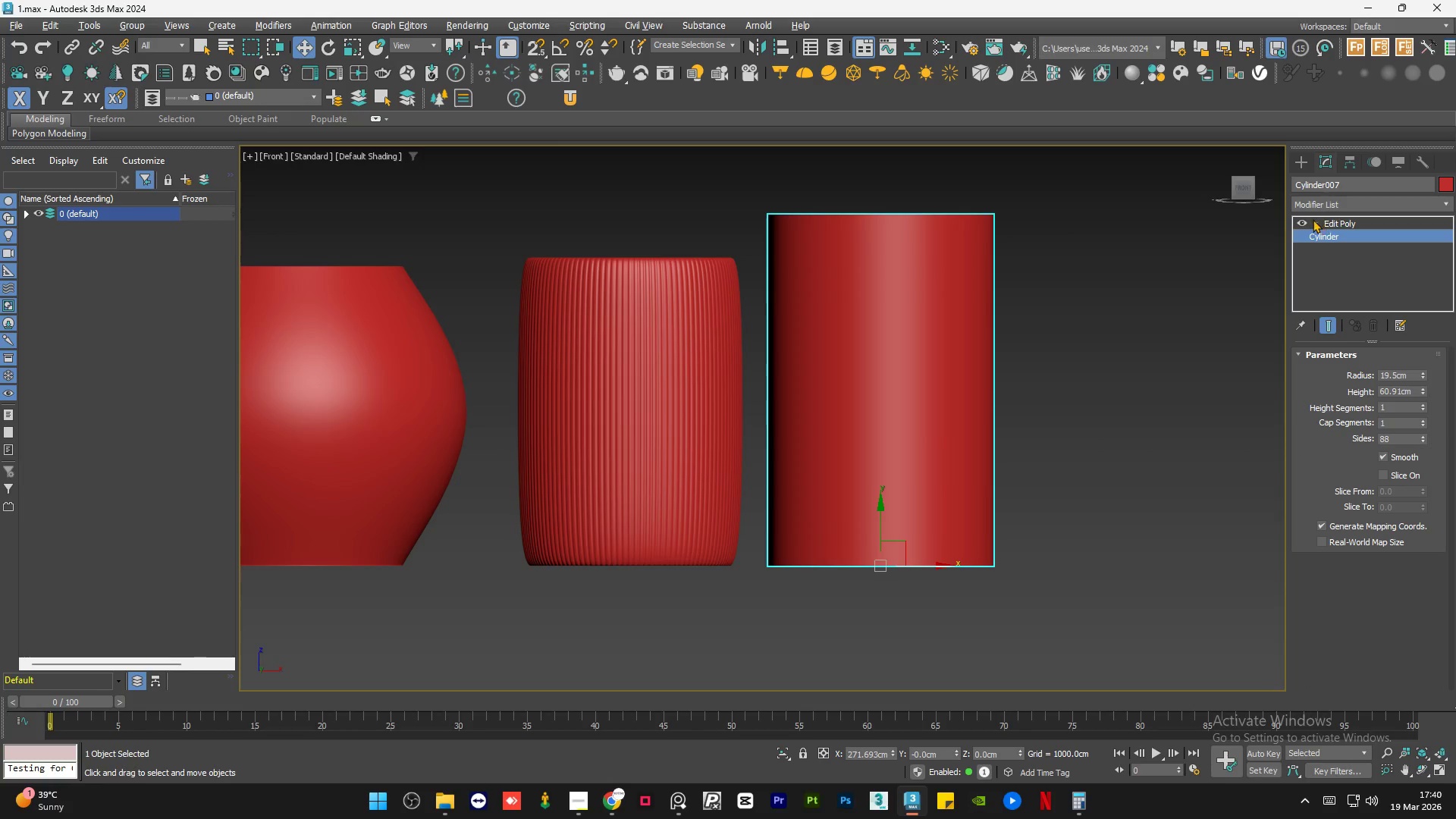 
left_click([1335, 220])
 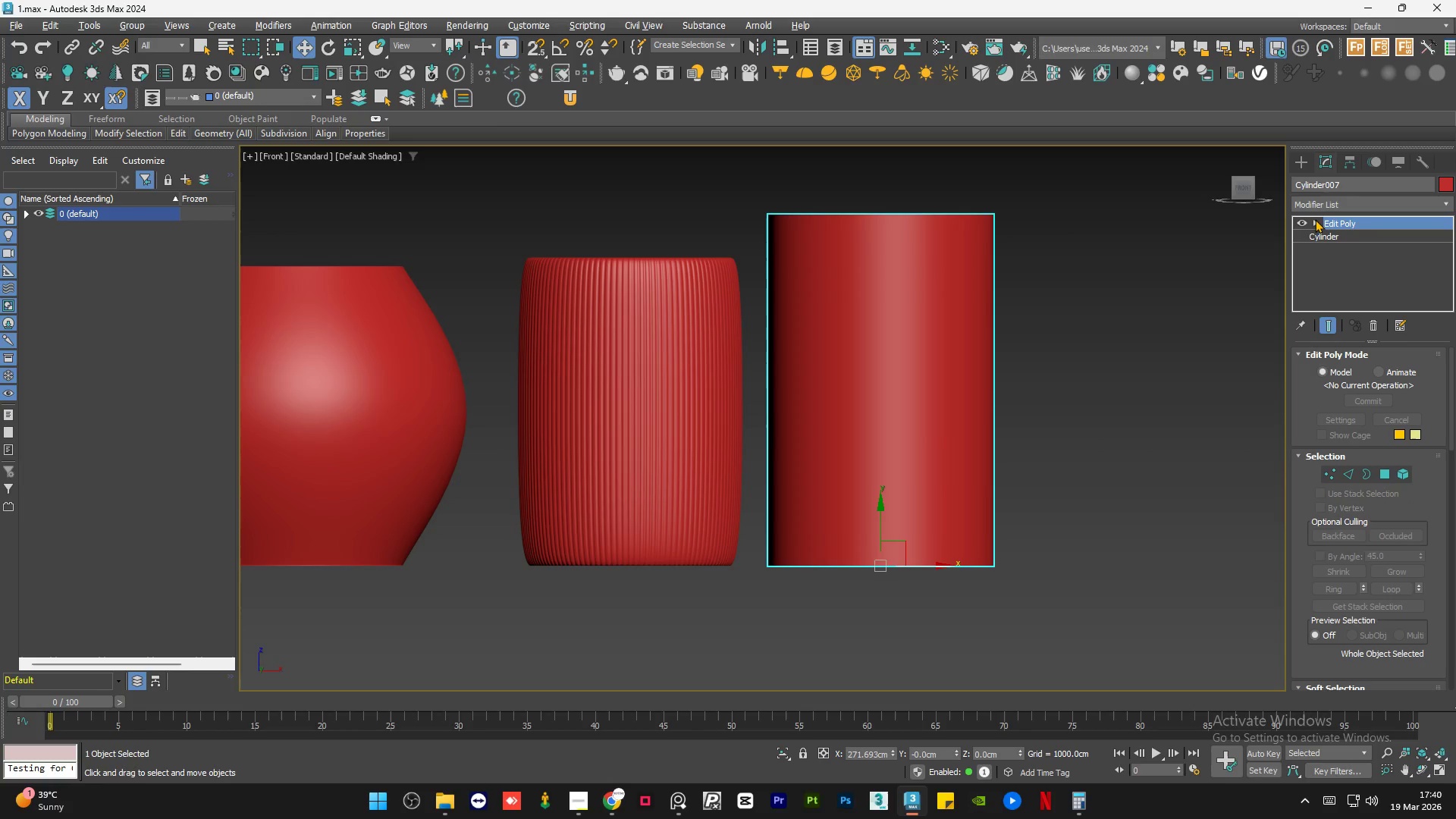 
left_click([1315, 221])
 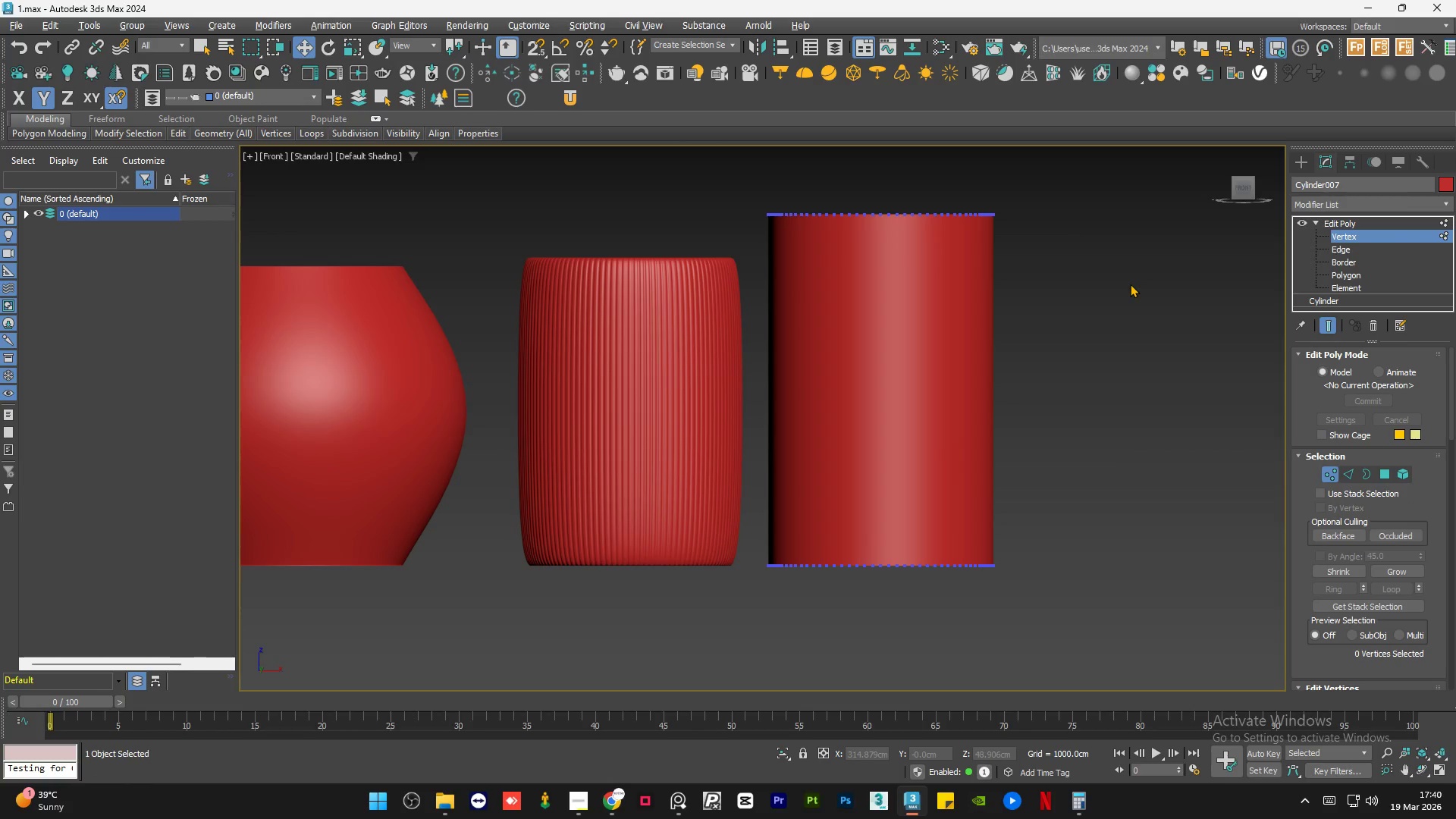 
key(F4)
 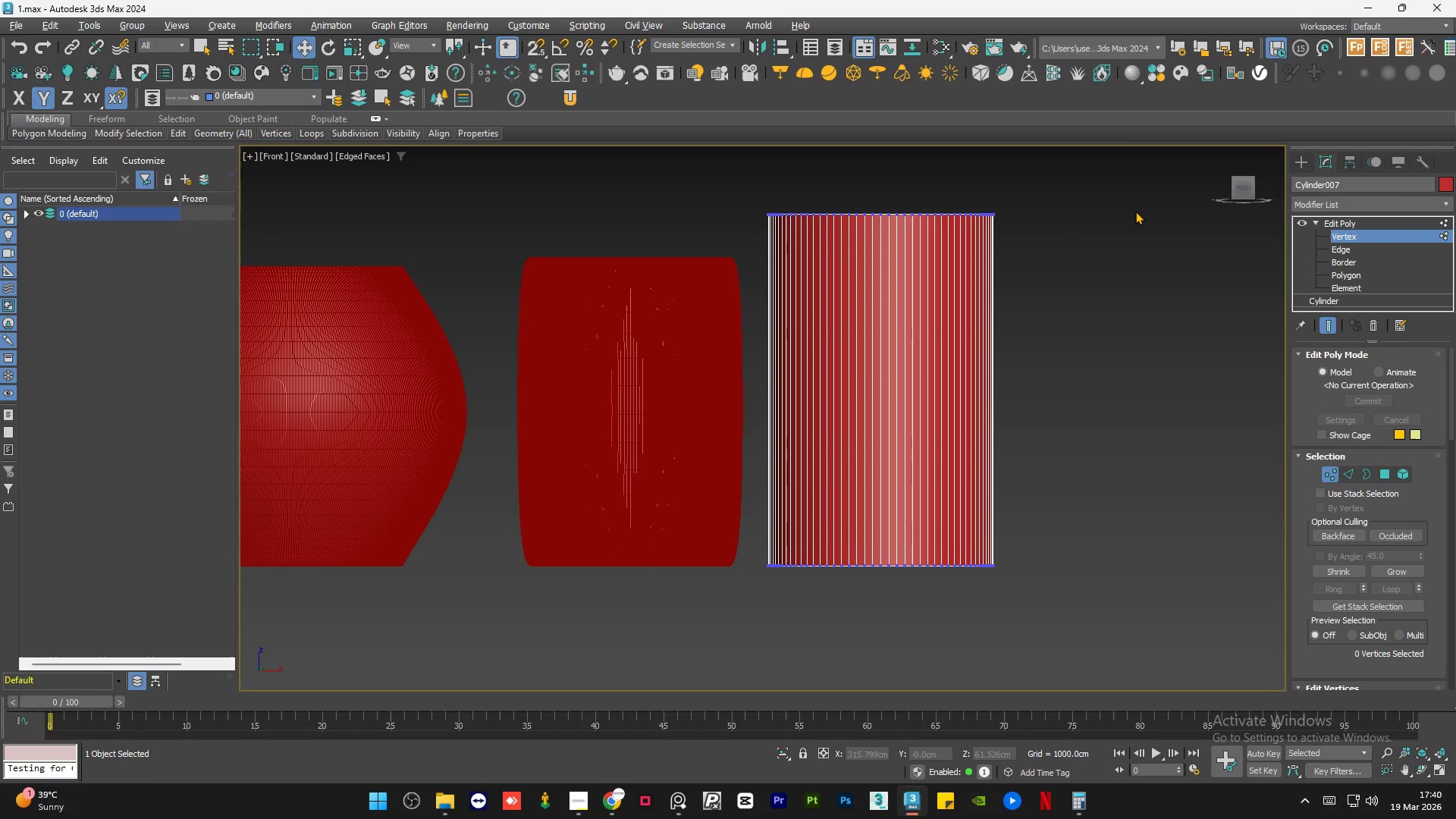 
left_click_drag(start_coordinate=[1134, 210], to_coordinate=[680, 323])
 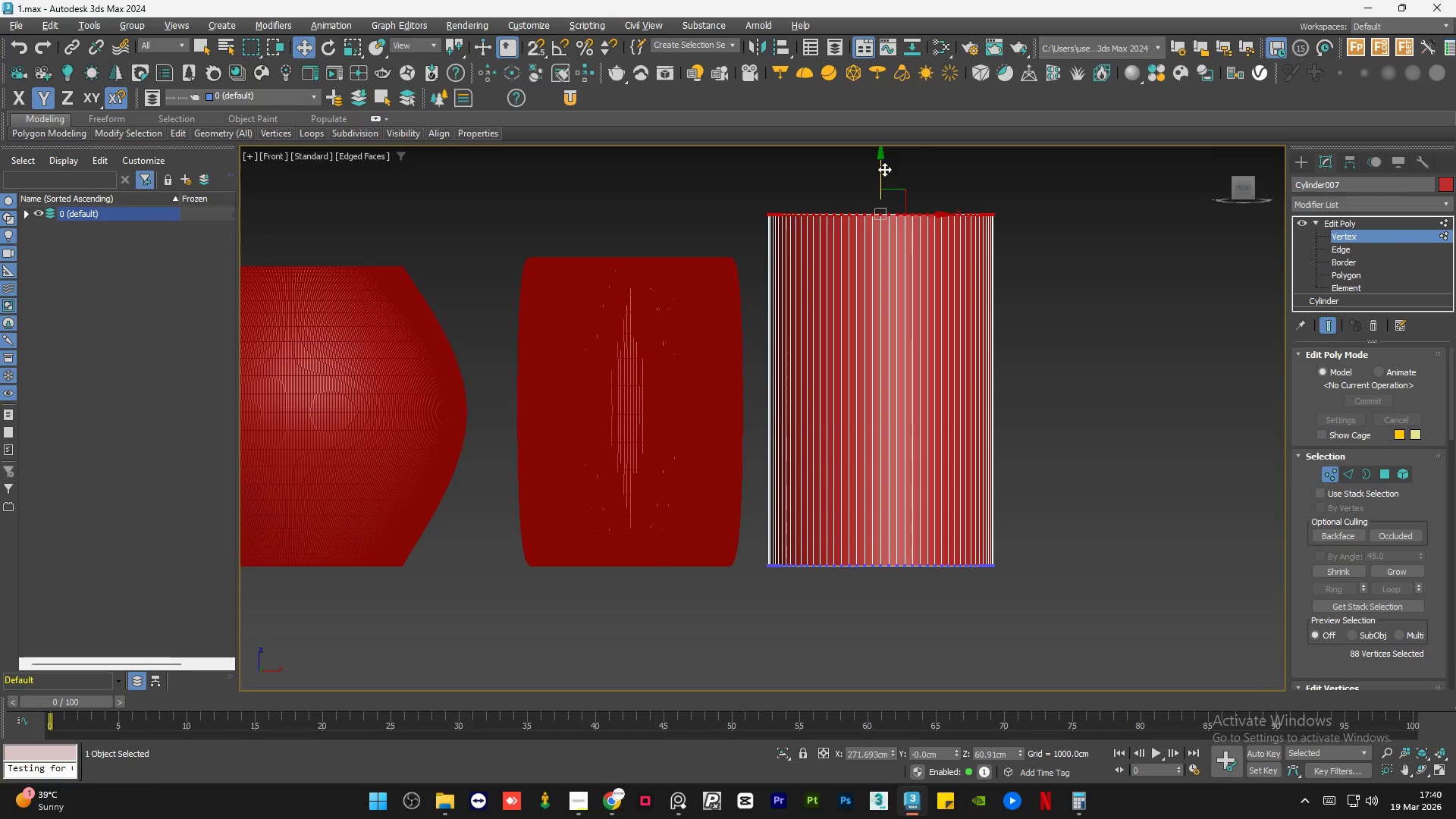 
left_click_drag(start_coordinate=[880, 166], to_coordinate=[902, 388])
 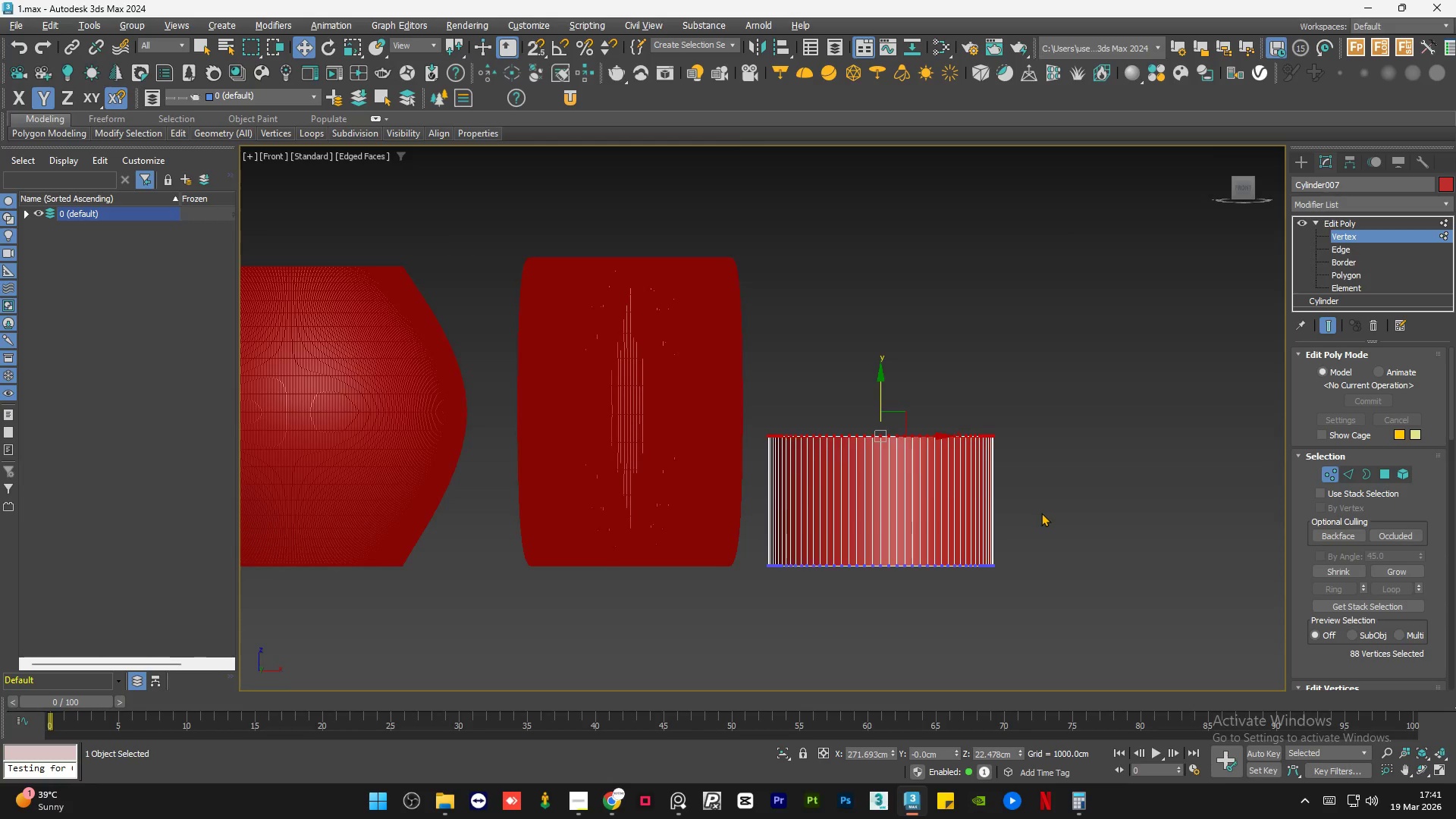 
scroll: coordinate [1041, 513], scroll_direction: down, amount: 3.0
 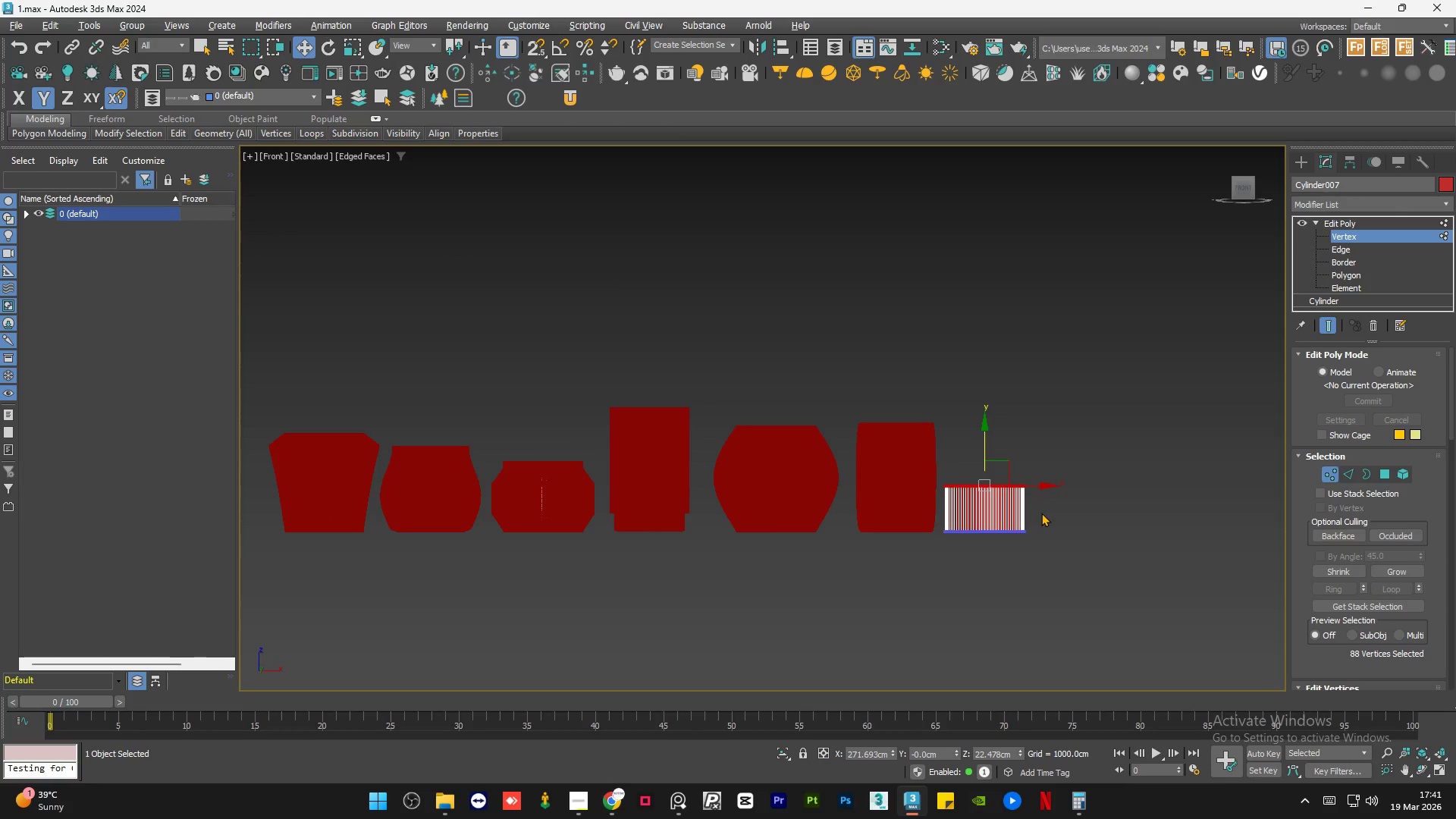 
scroll: coordinate [1030, 512], scroll_direction: up, amount: 3.0
 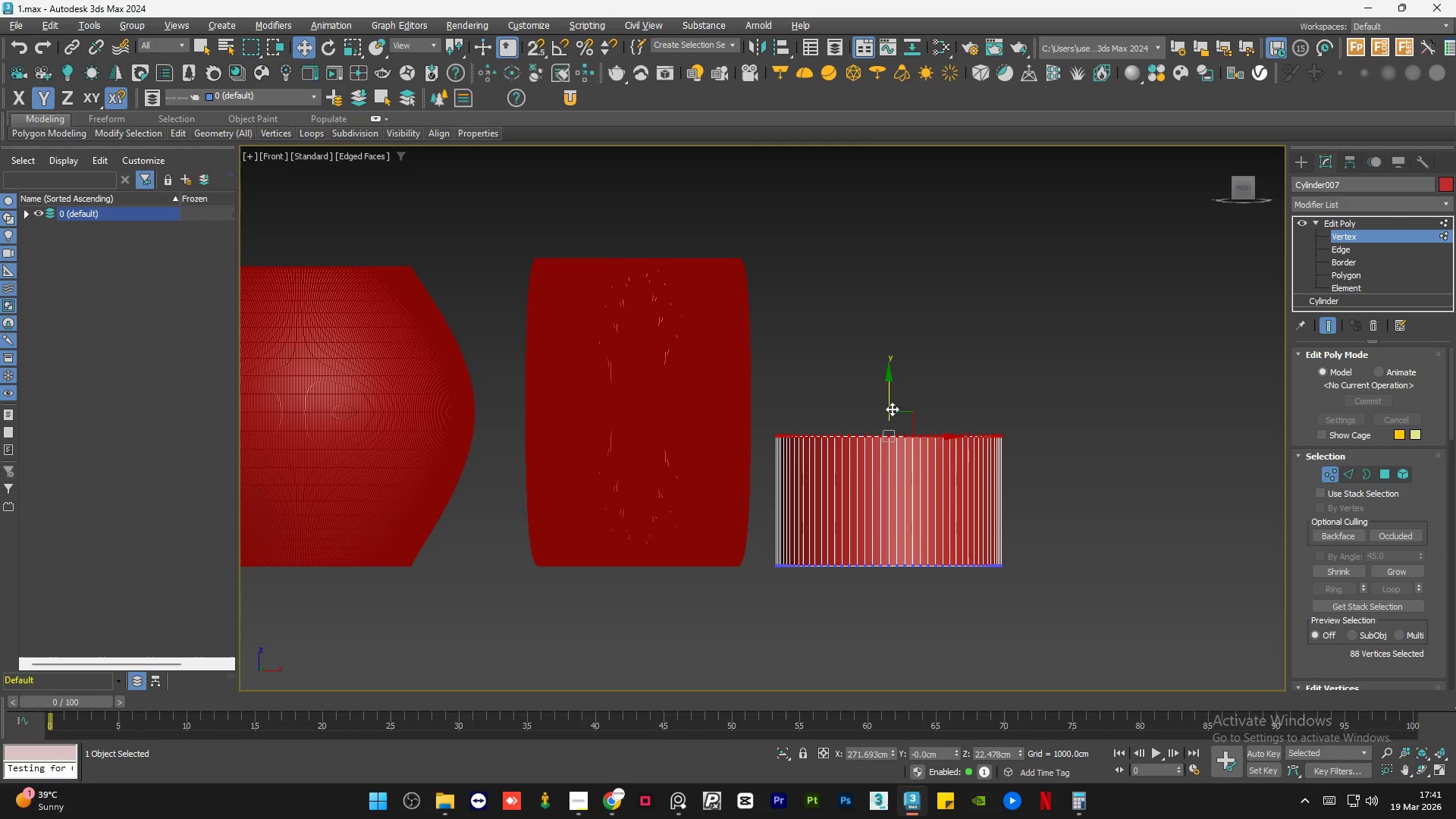 
left_click_drag(start_coordinate=[890, 403], to_coordinate=[894, 404])
 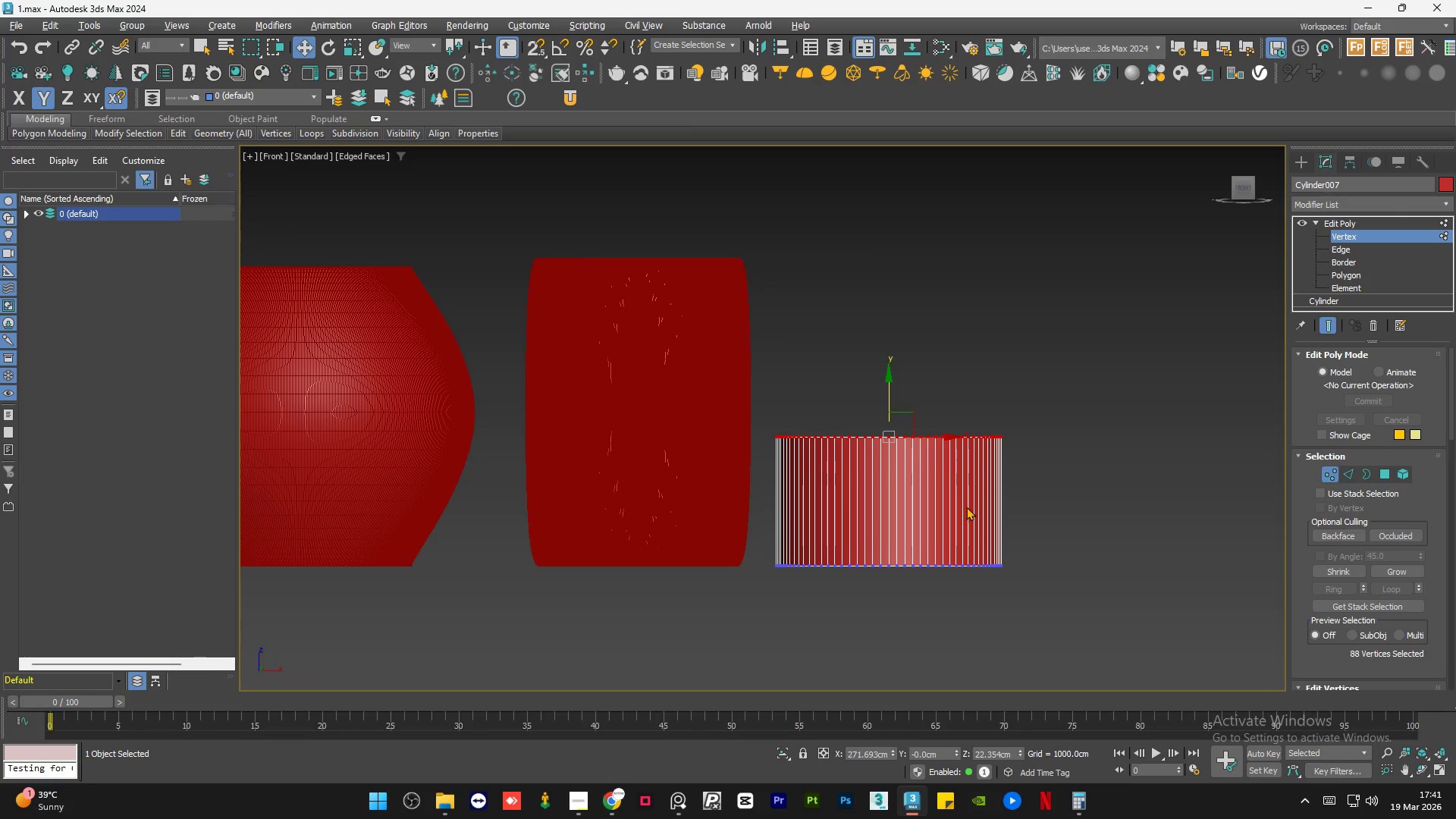 
scroll: coordinate [966, 507], scroll_direction: up, amount: 1.0
 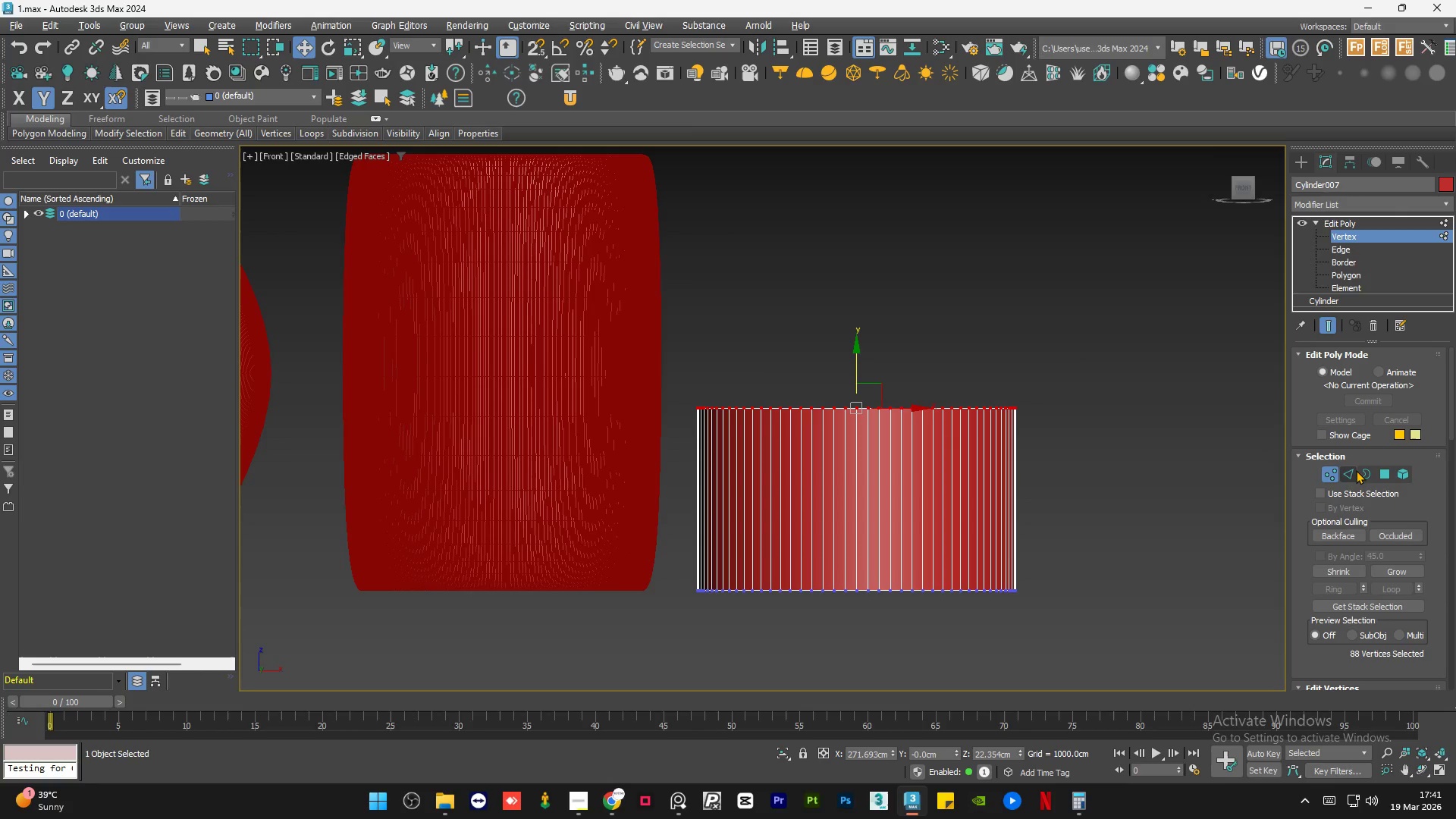 
left_click([1351, 472])
 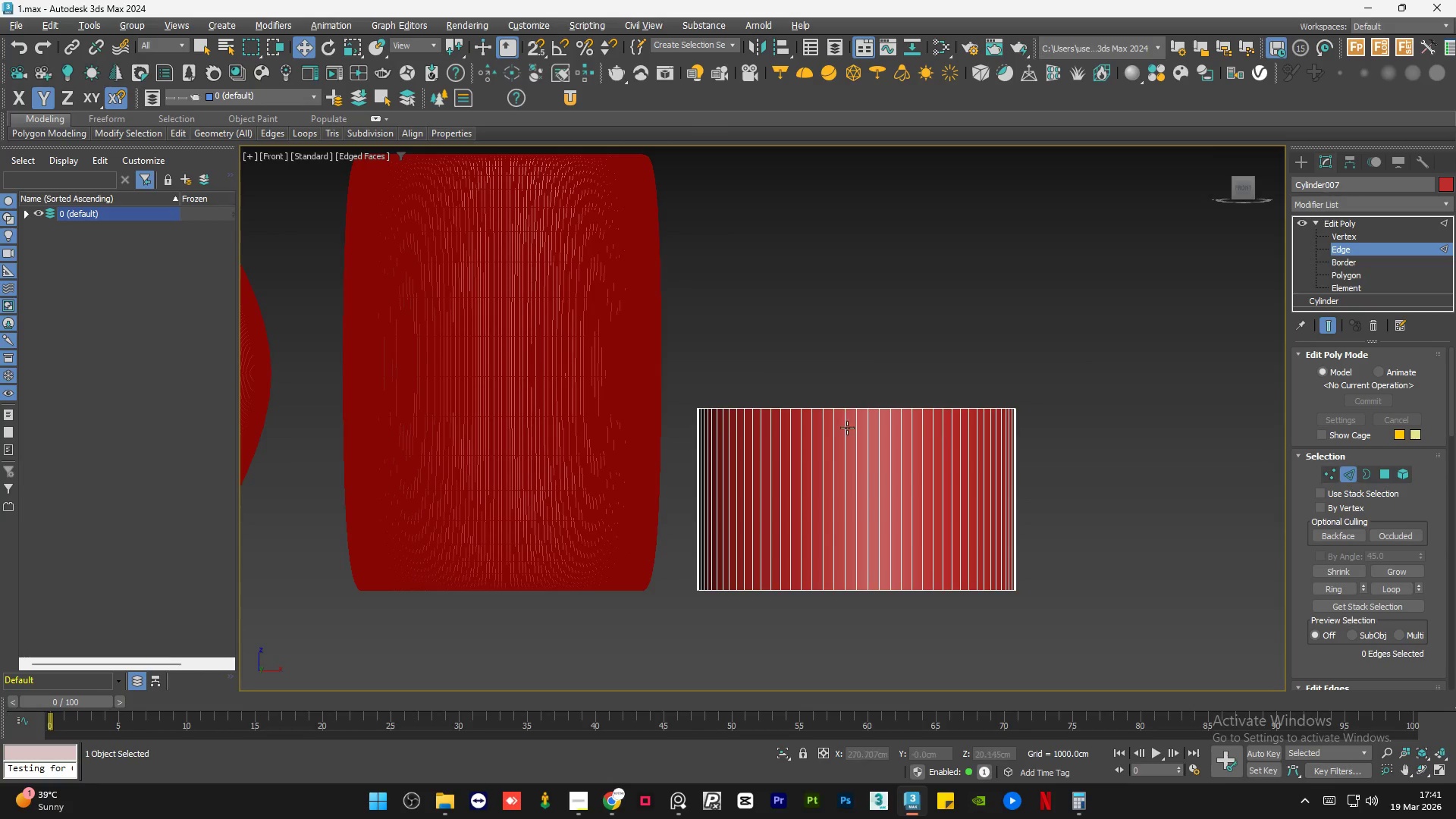 
key(Alt+1)
 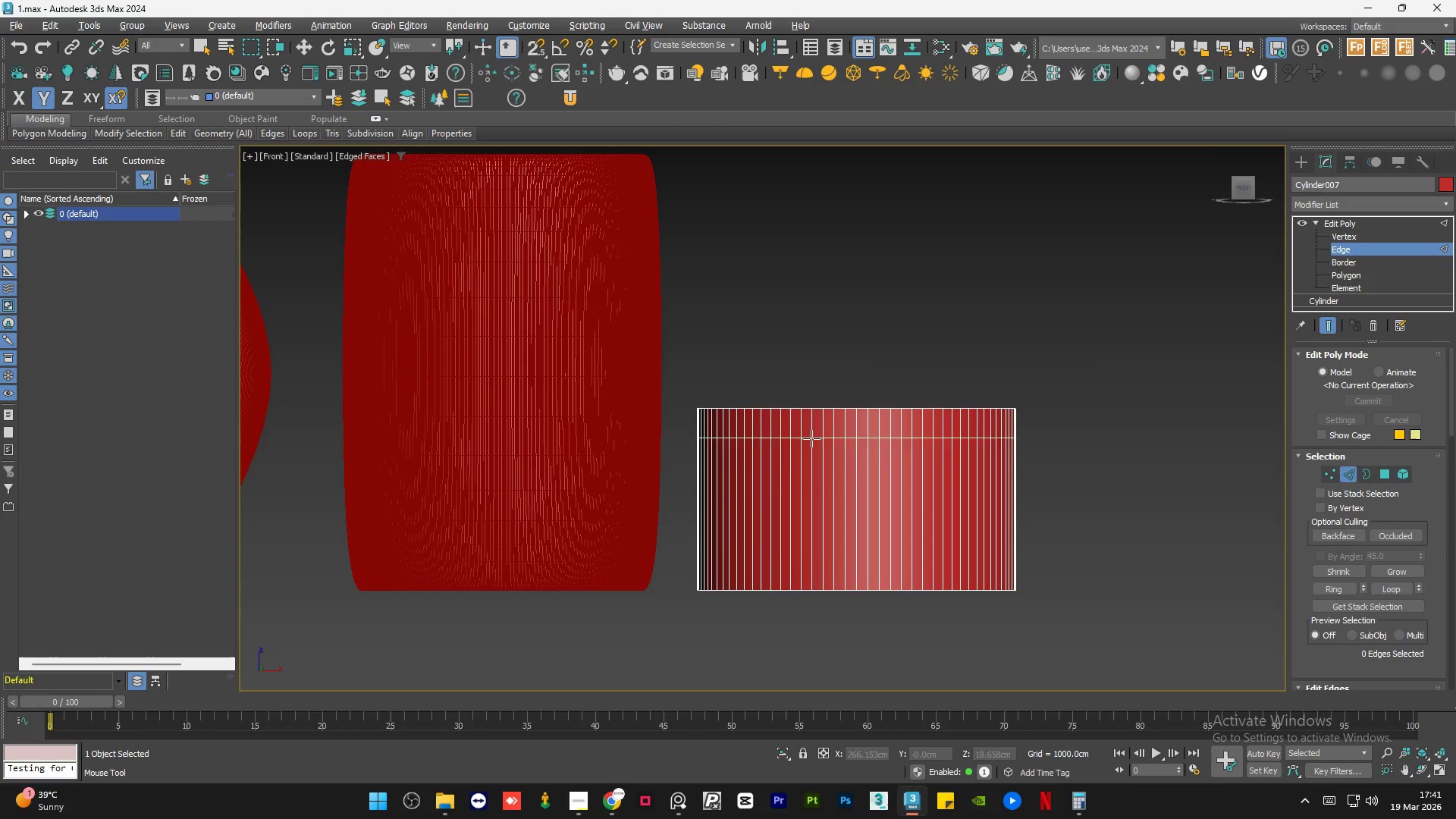 
left_click([811, 447])
 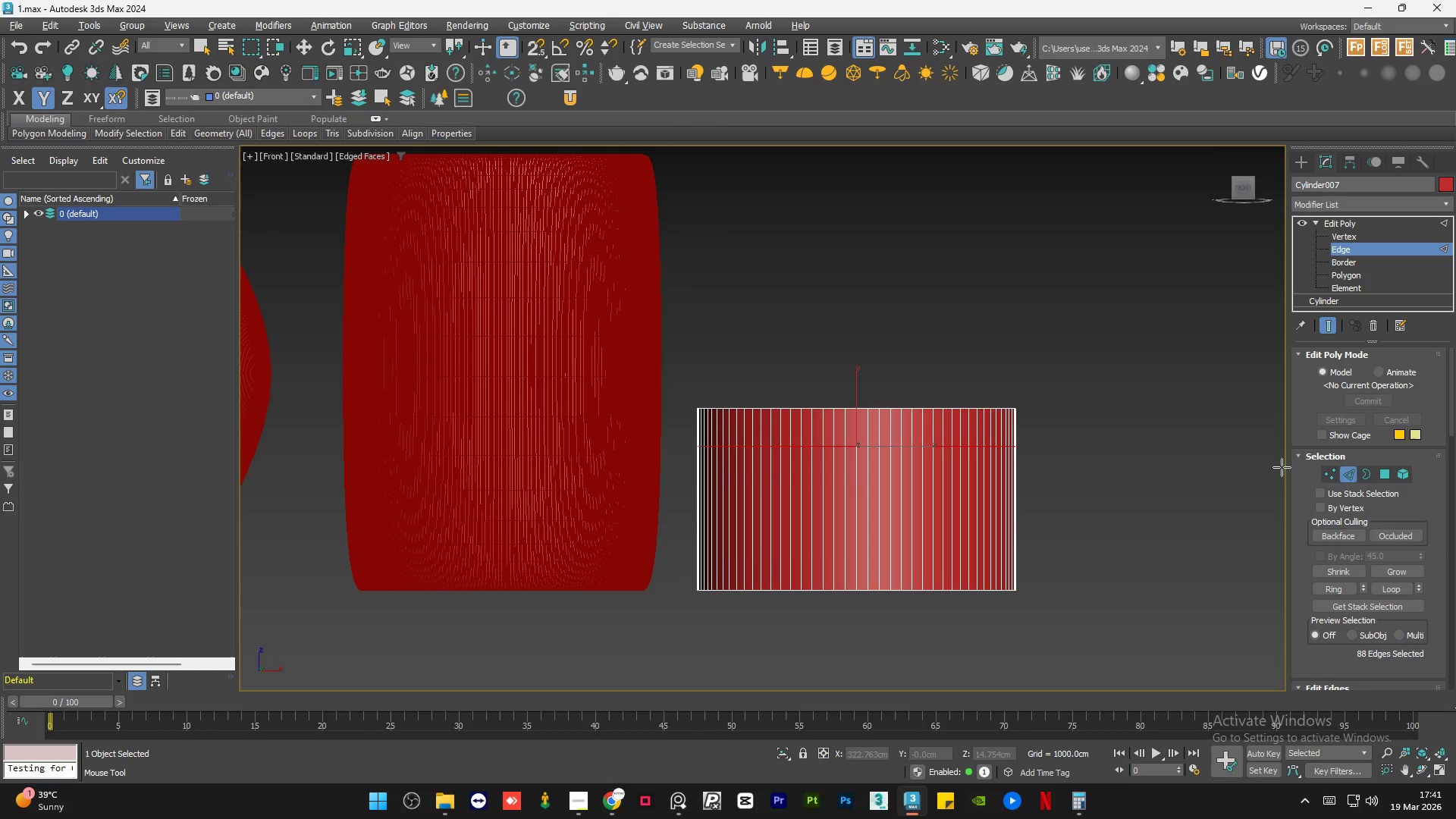 
left_click([1328, 476])
 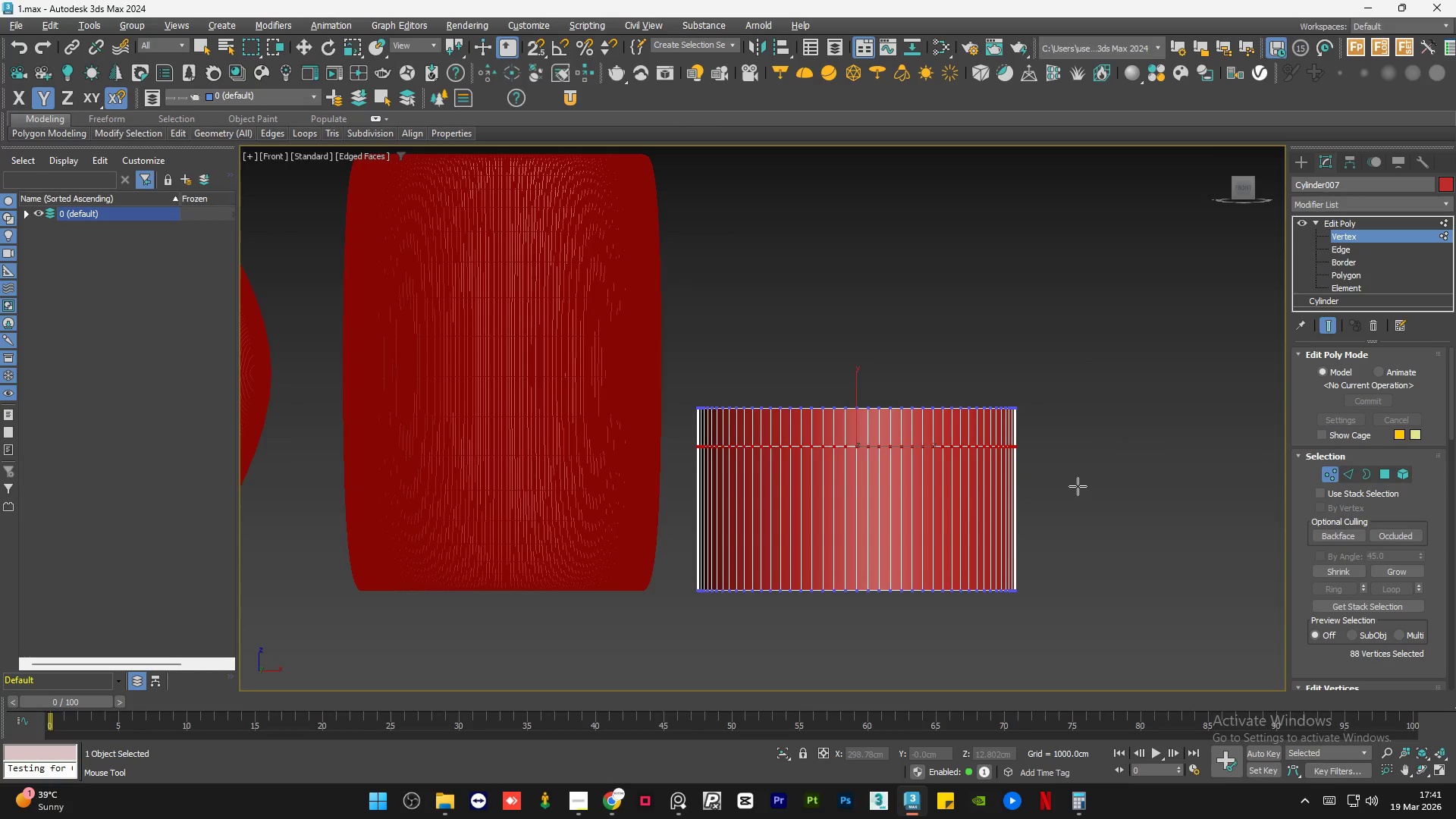 
key(Q)
 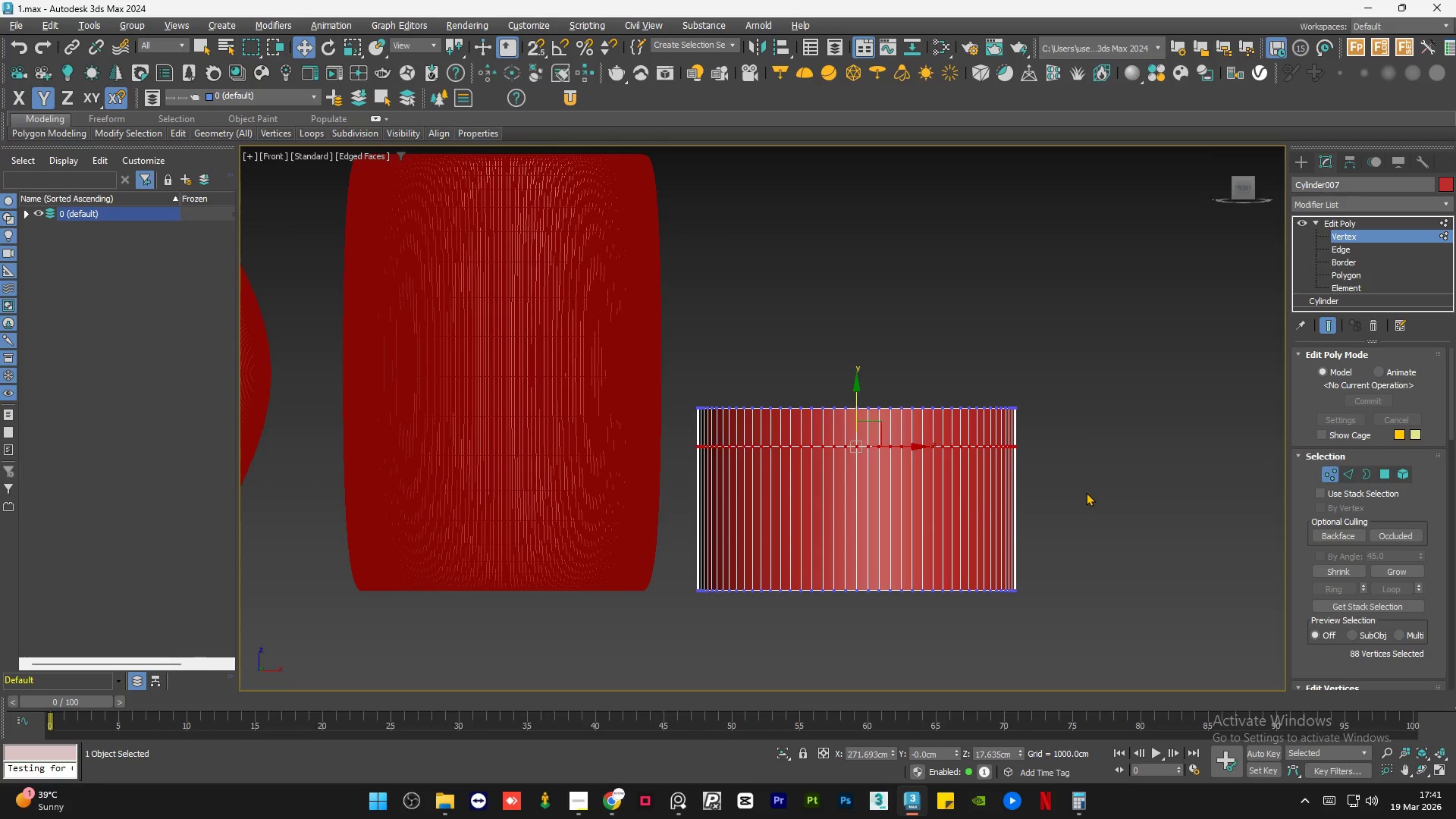 
left_click_drag(start_coordinate=[1085, 494], to_coordinate=[631, 426])
 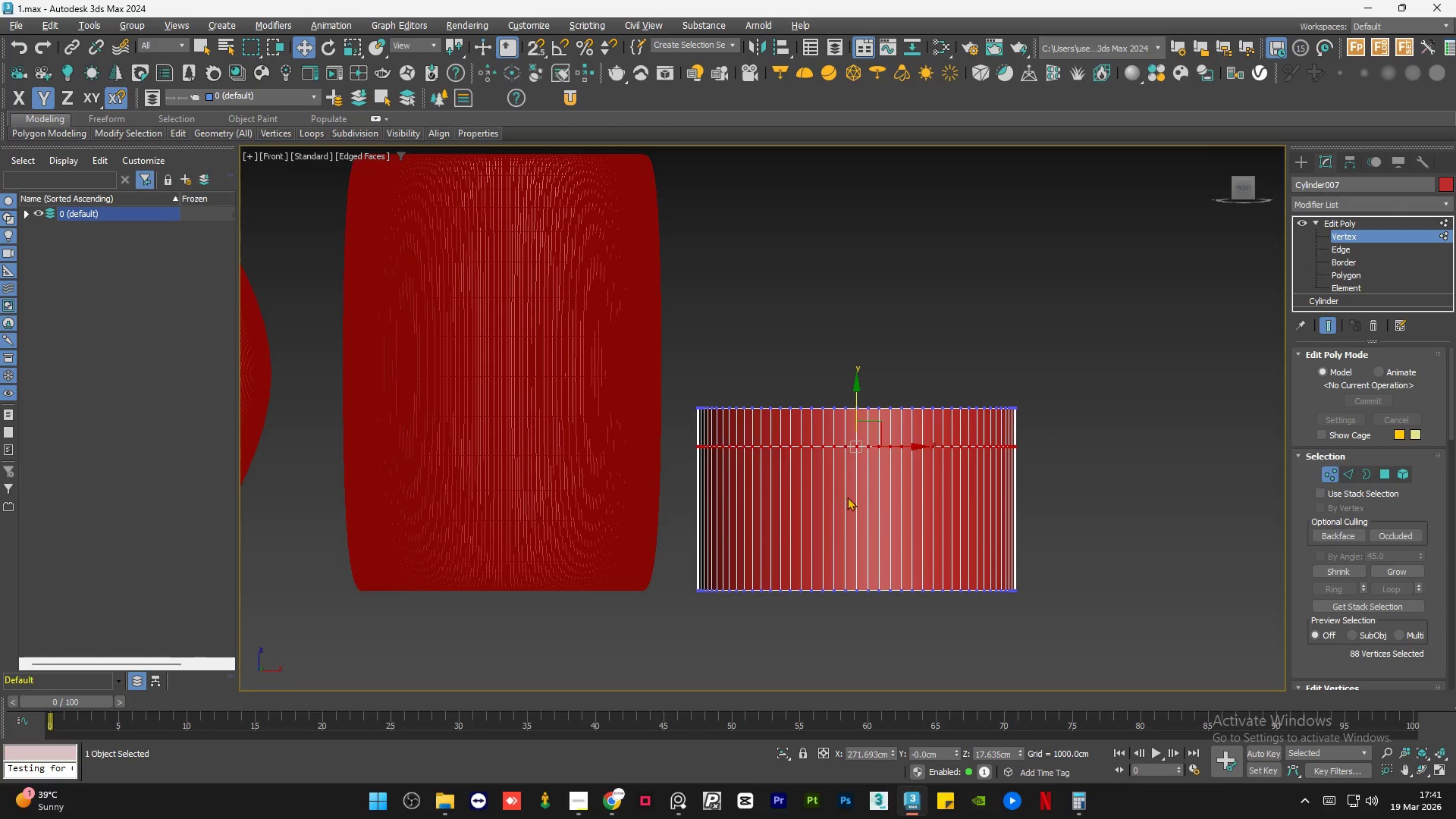 
key(R)
 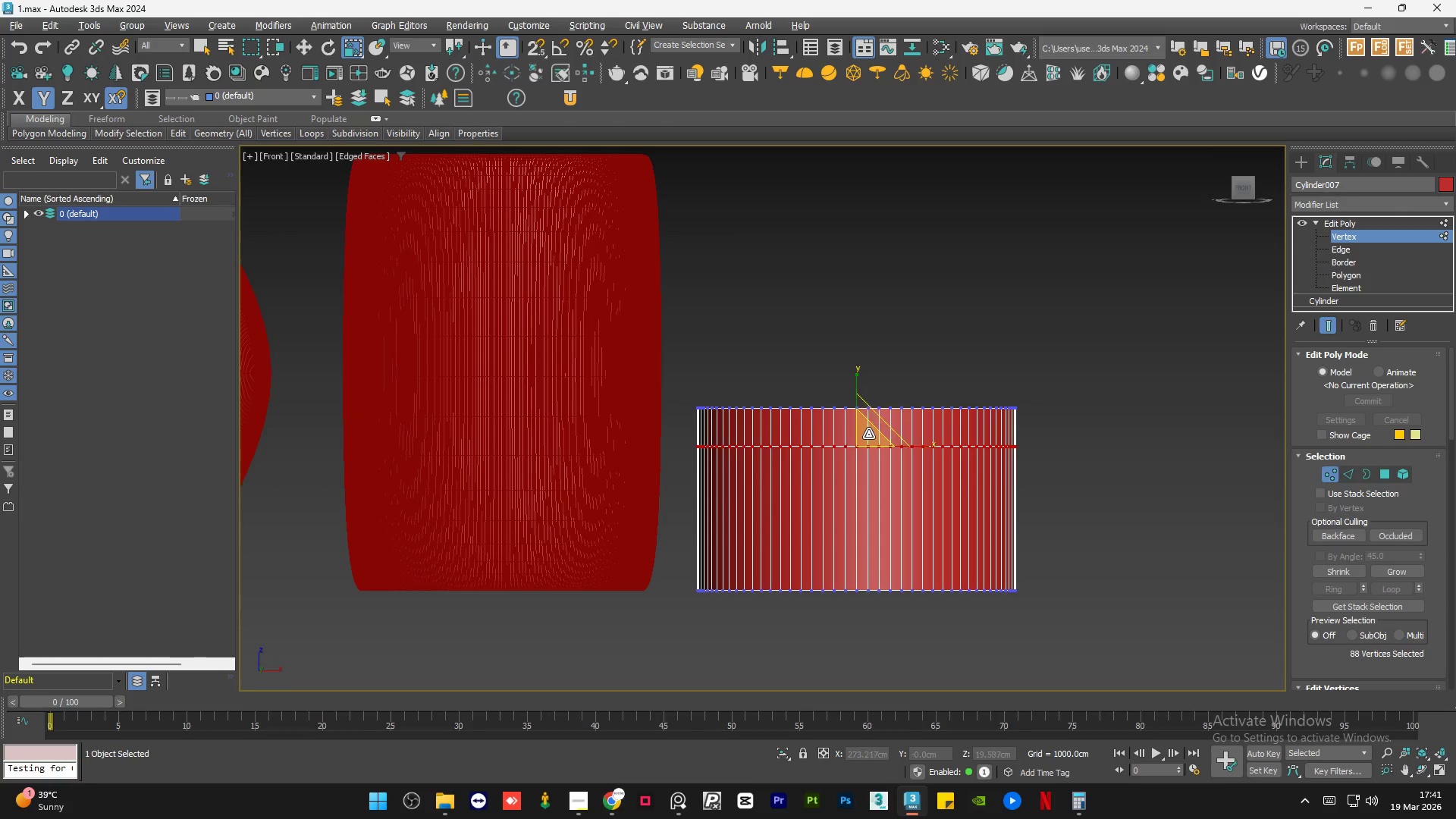 
left_click_drag(start_coordinate=[867, 435], to_coordinate=[868, 426])
 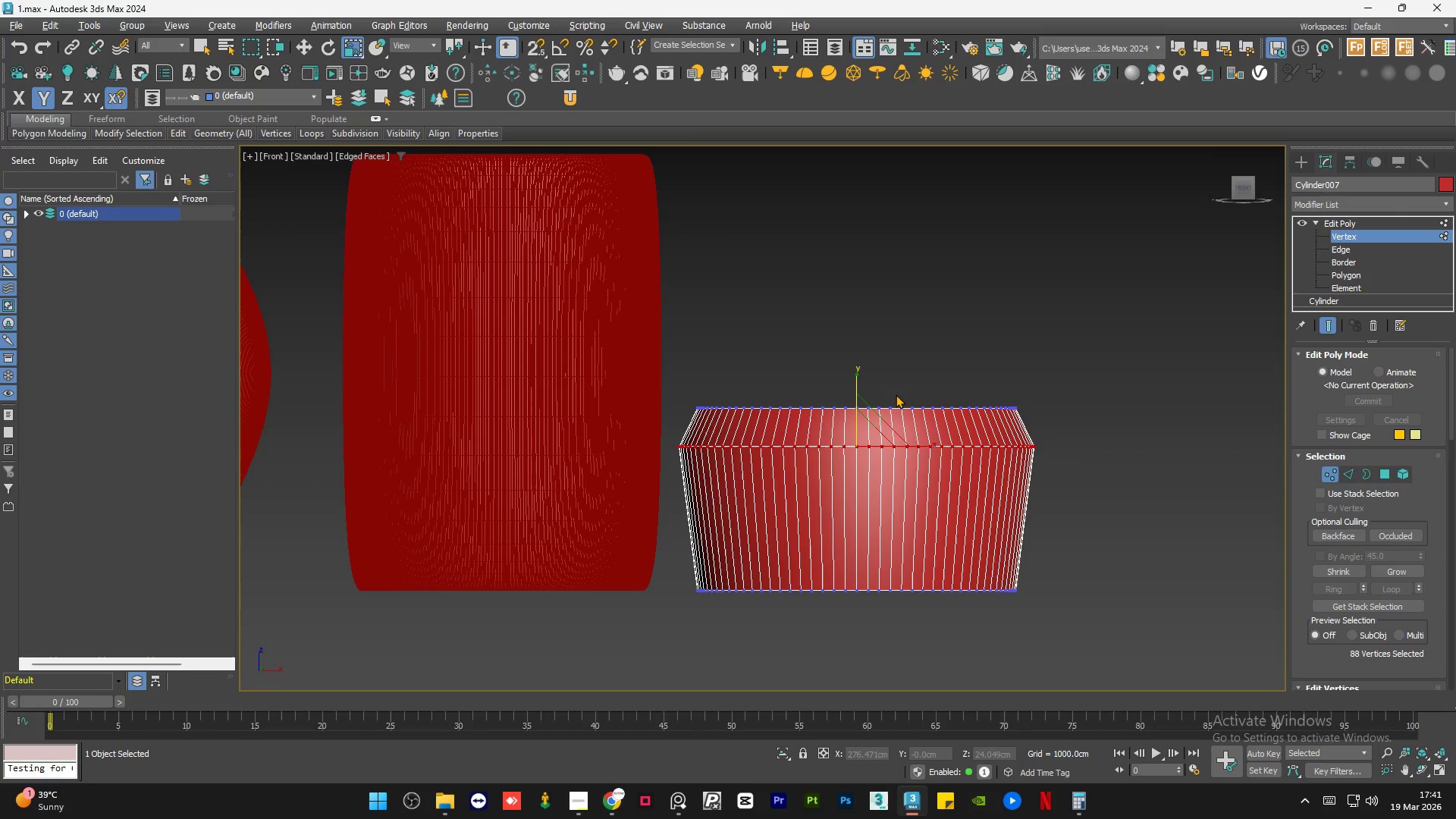 
key(W)
 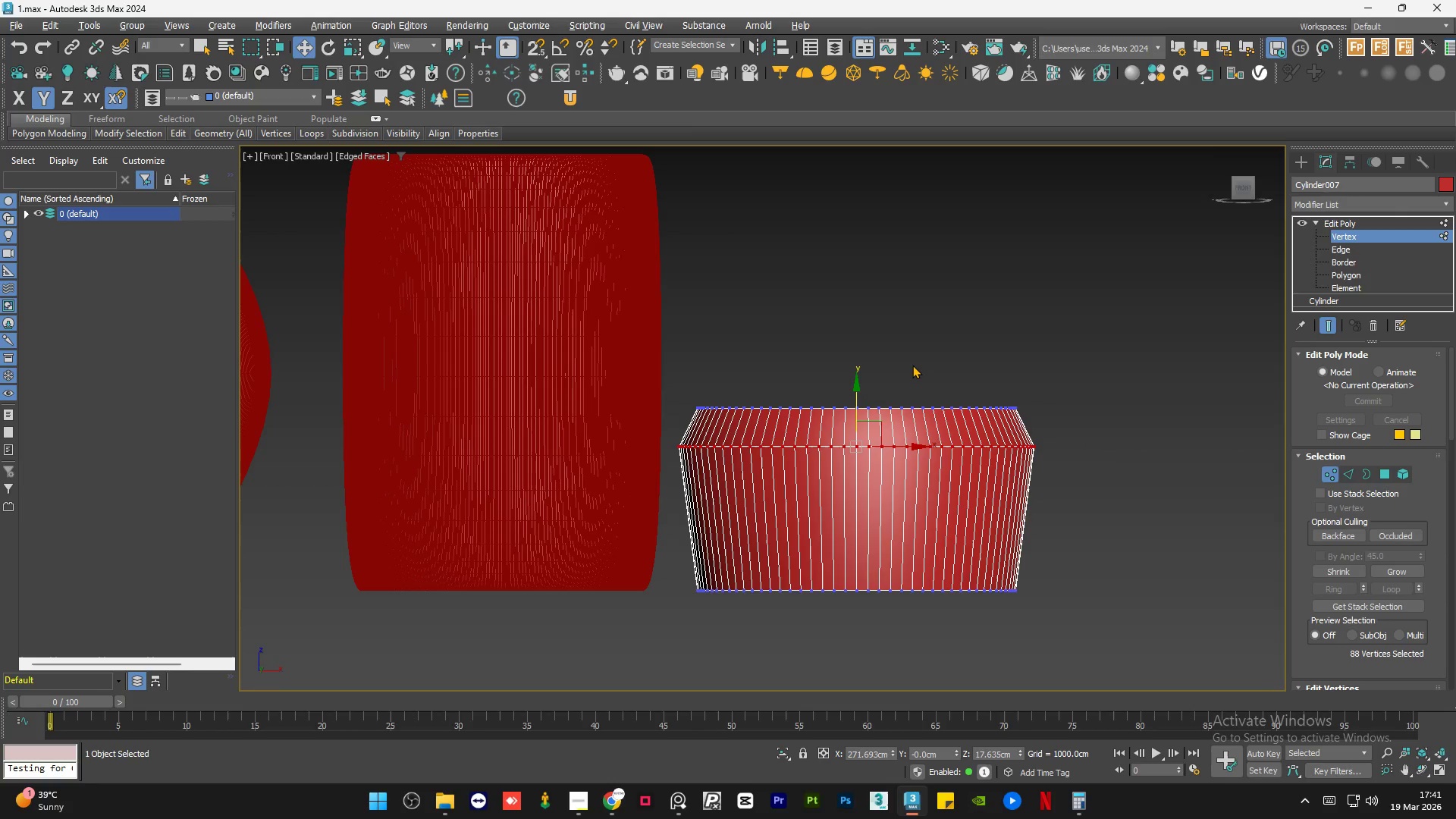 
left_click([912, 365])
 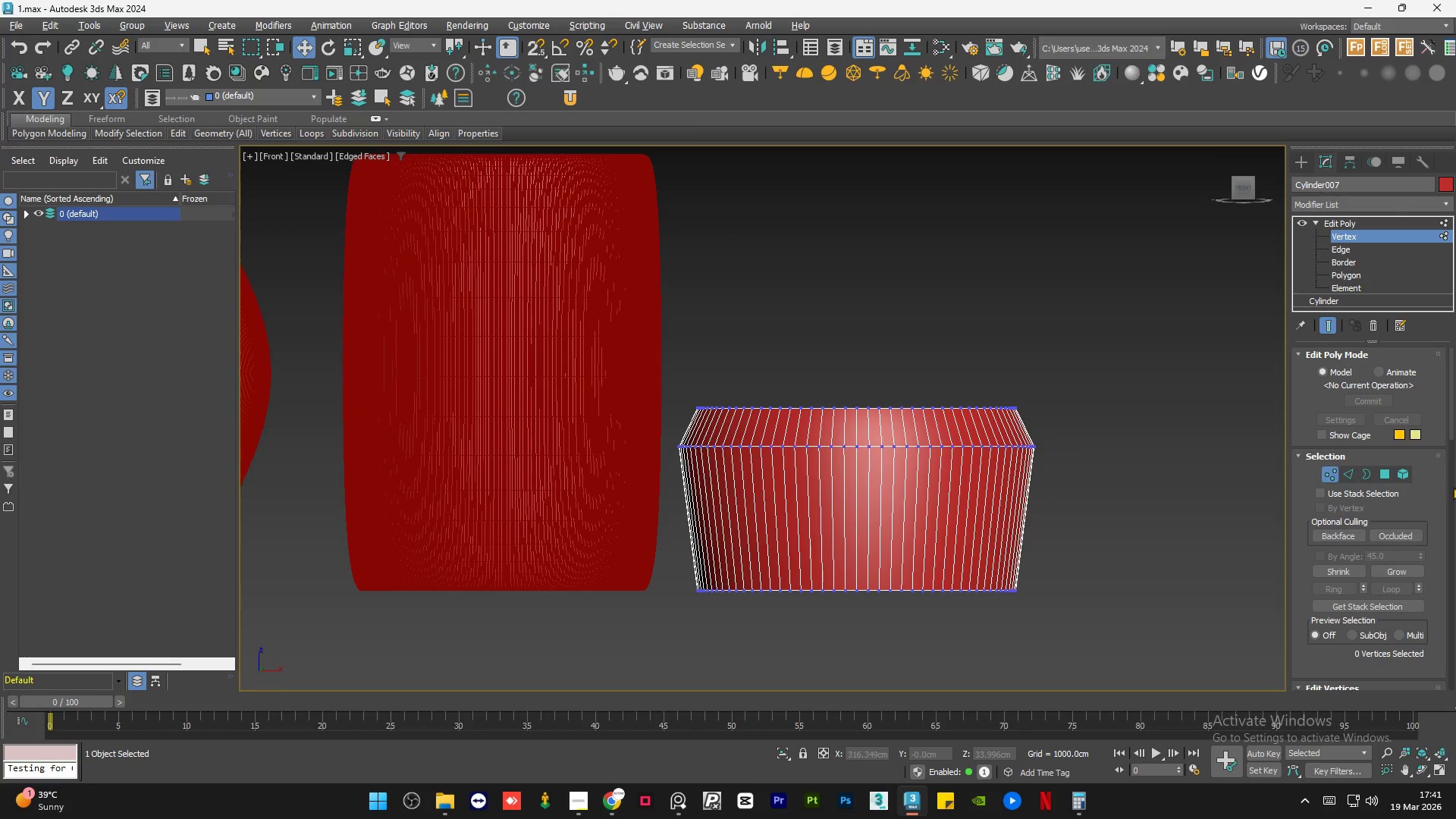 
left_click([1384, 475])
 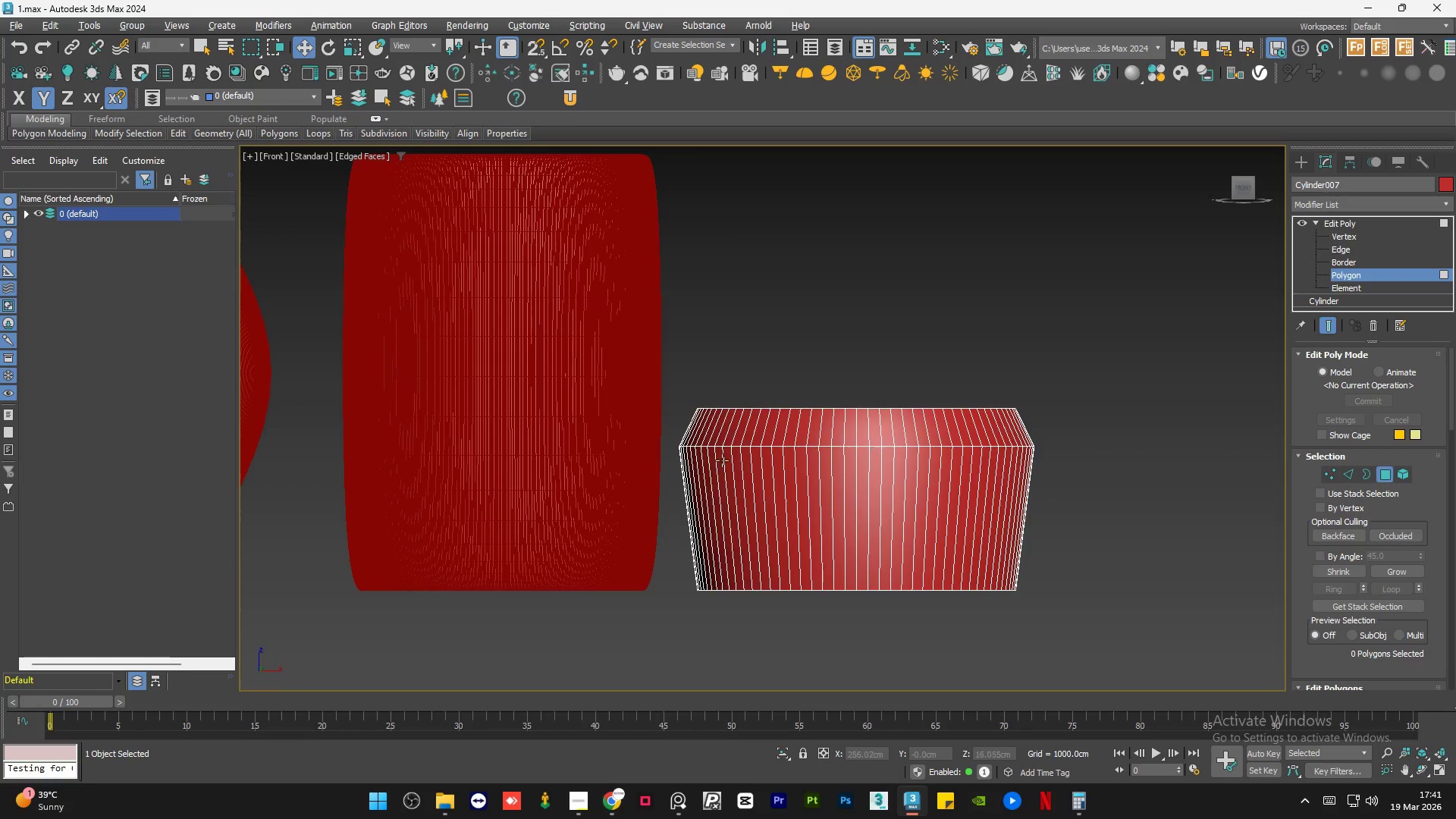 
hold_key(key=AltLeft, duration=0.7)
 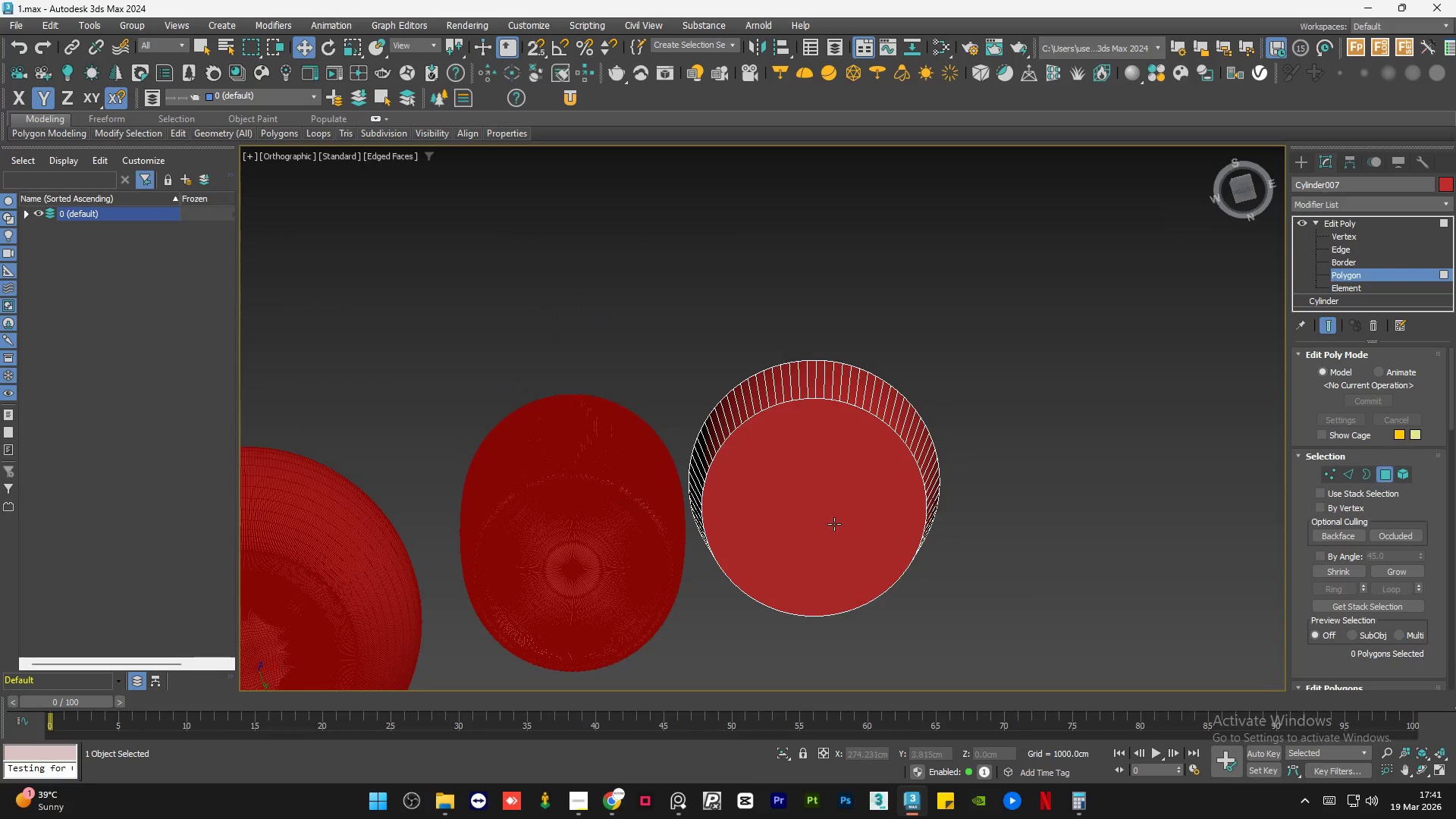 
scroll: coordinate [711, 471], scroll_direction: down, amount: 1.0
 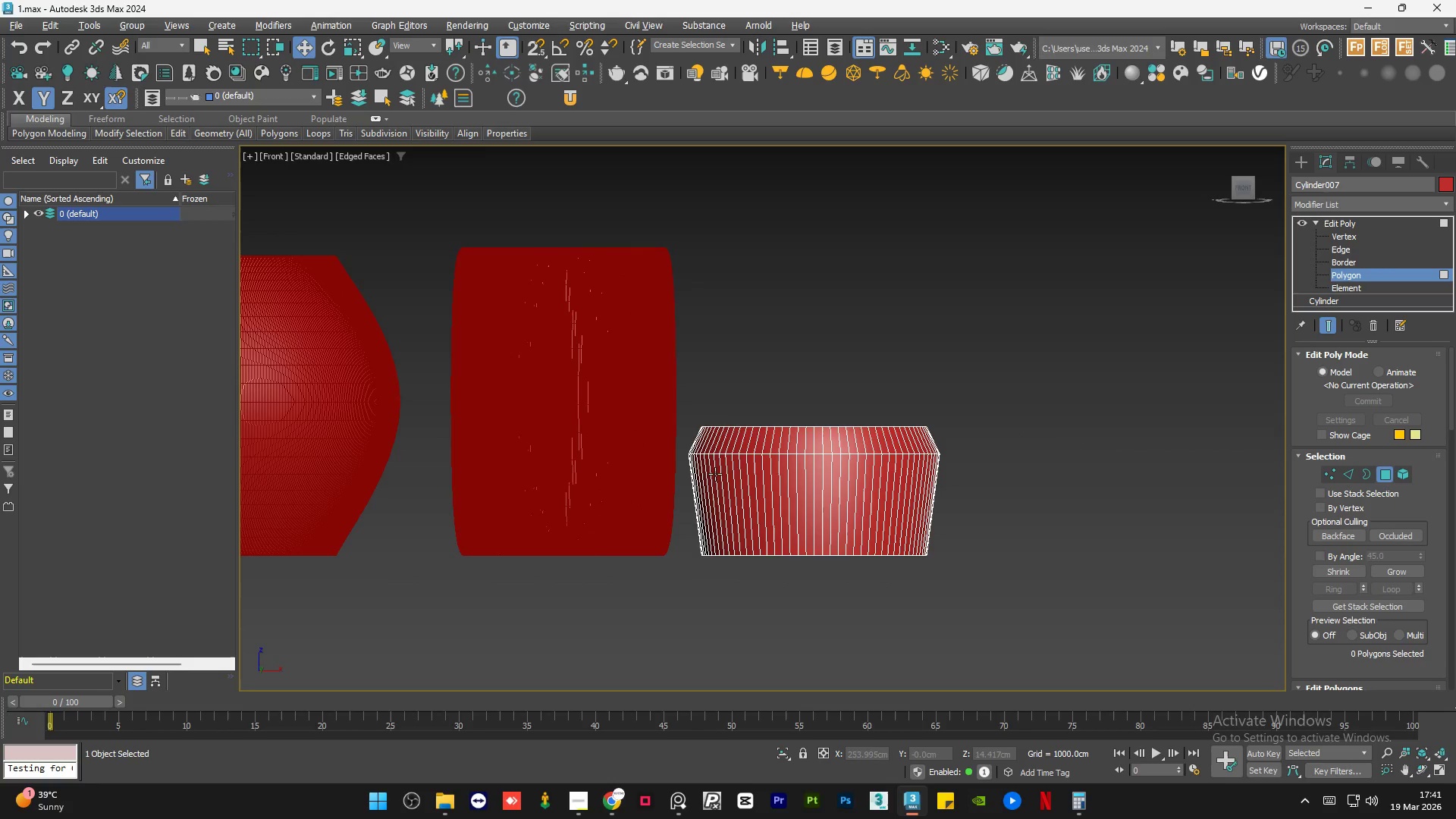 
left_click([839, 524])
 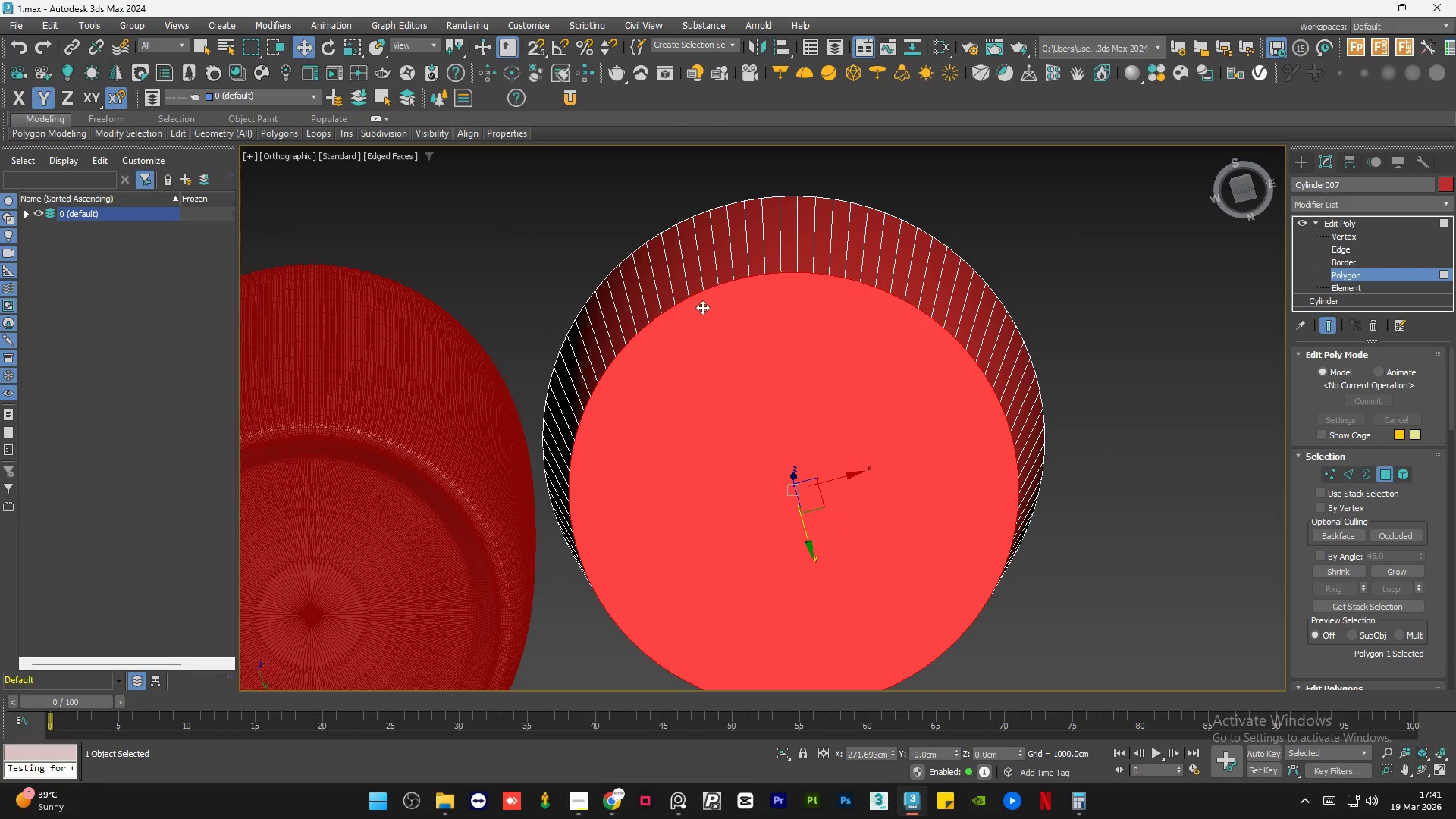 
scroll: coordinate [666, 306], scroll_direction: up, amount: 9.0
 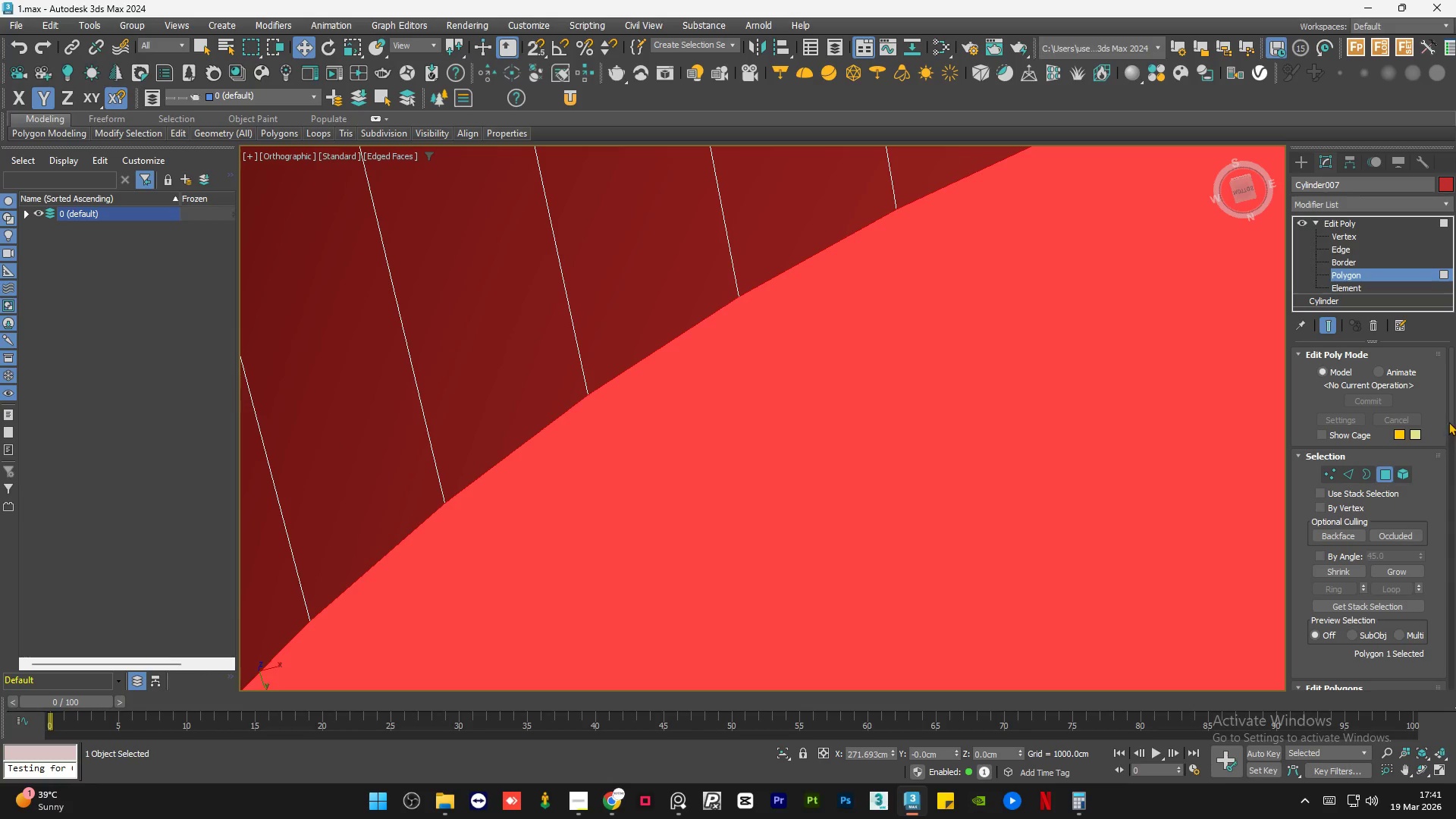 
left_click_drag(start_coordinate=[1451, 417], to_coordinate=[1452, 589])
 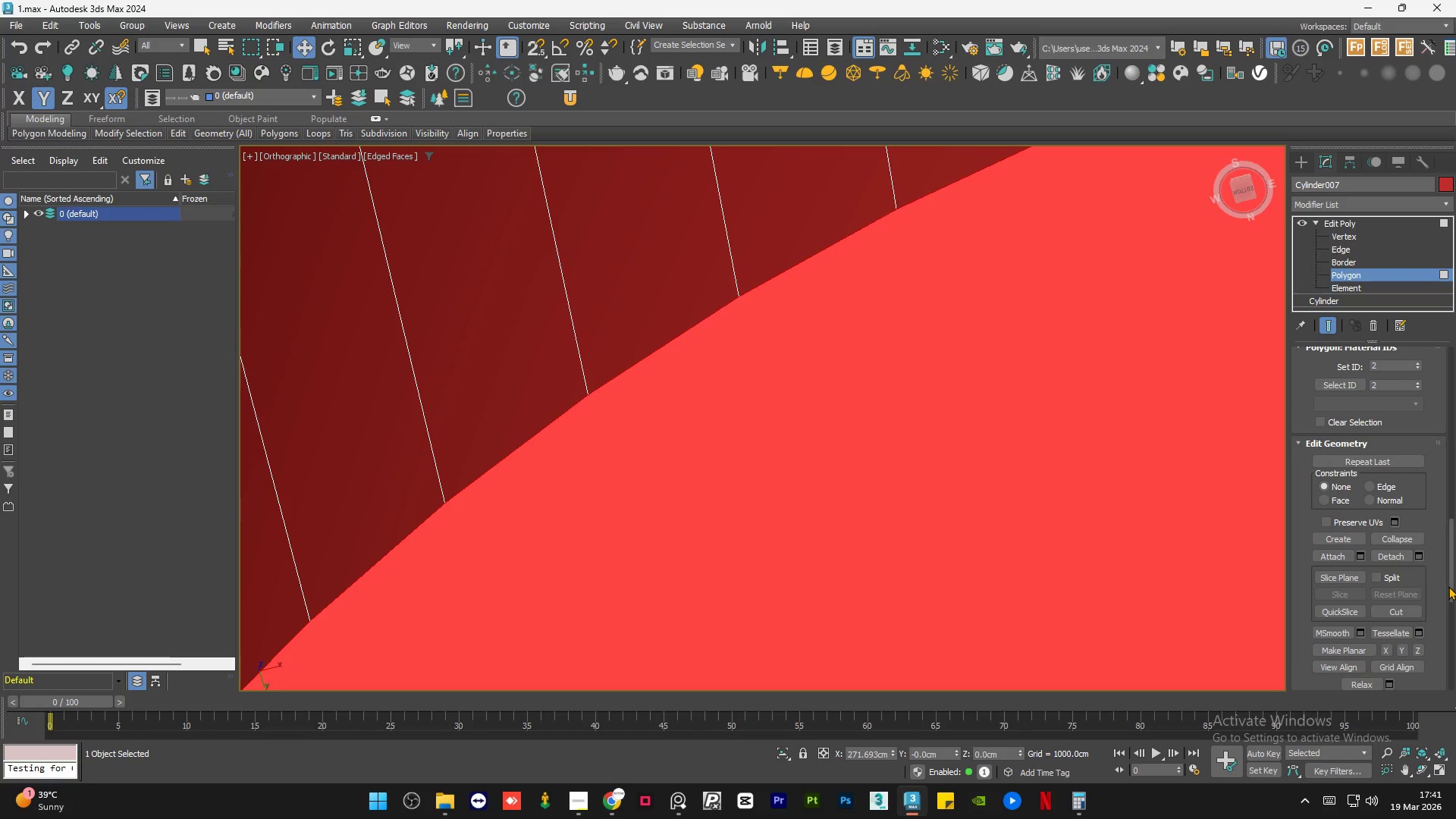 
left_click_drag(start_coordinate=[1452, 579], to_coordinate=[1455, 468])
 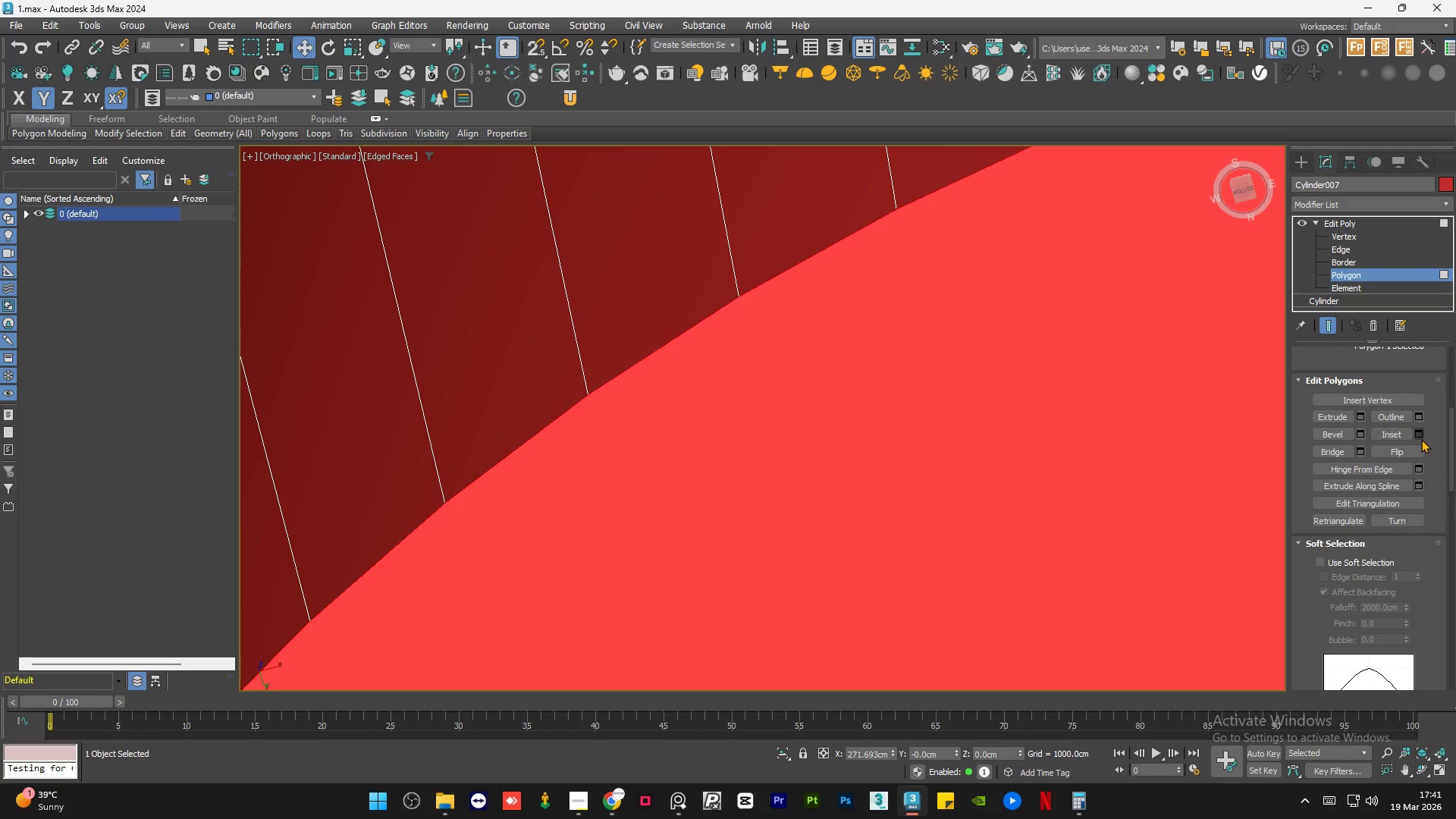 
left_click([1422, 435])
 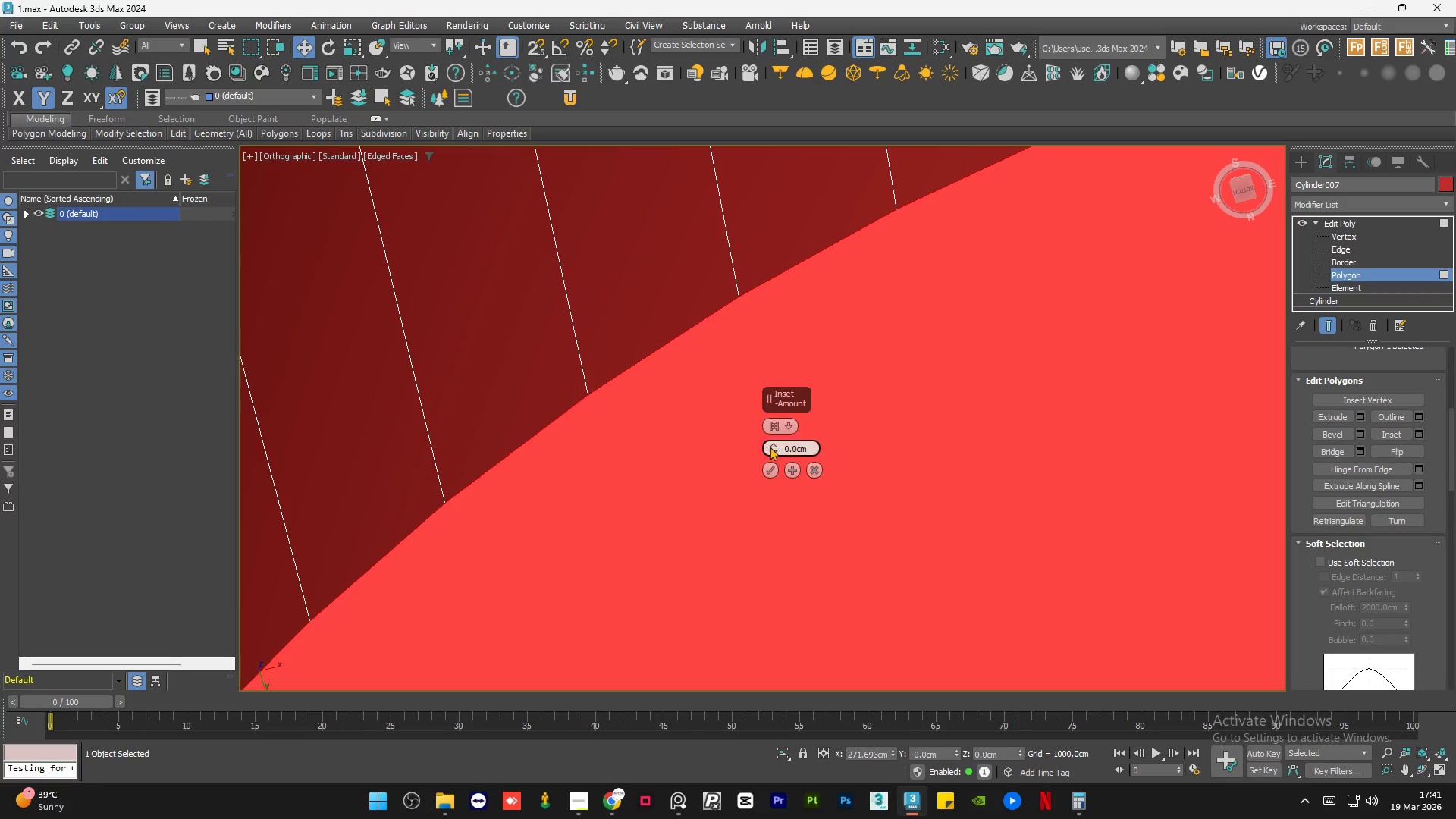 
left_click_drag(start_coordinate=[772, 447], to_coordinate=[774, 436])
 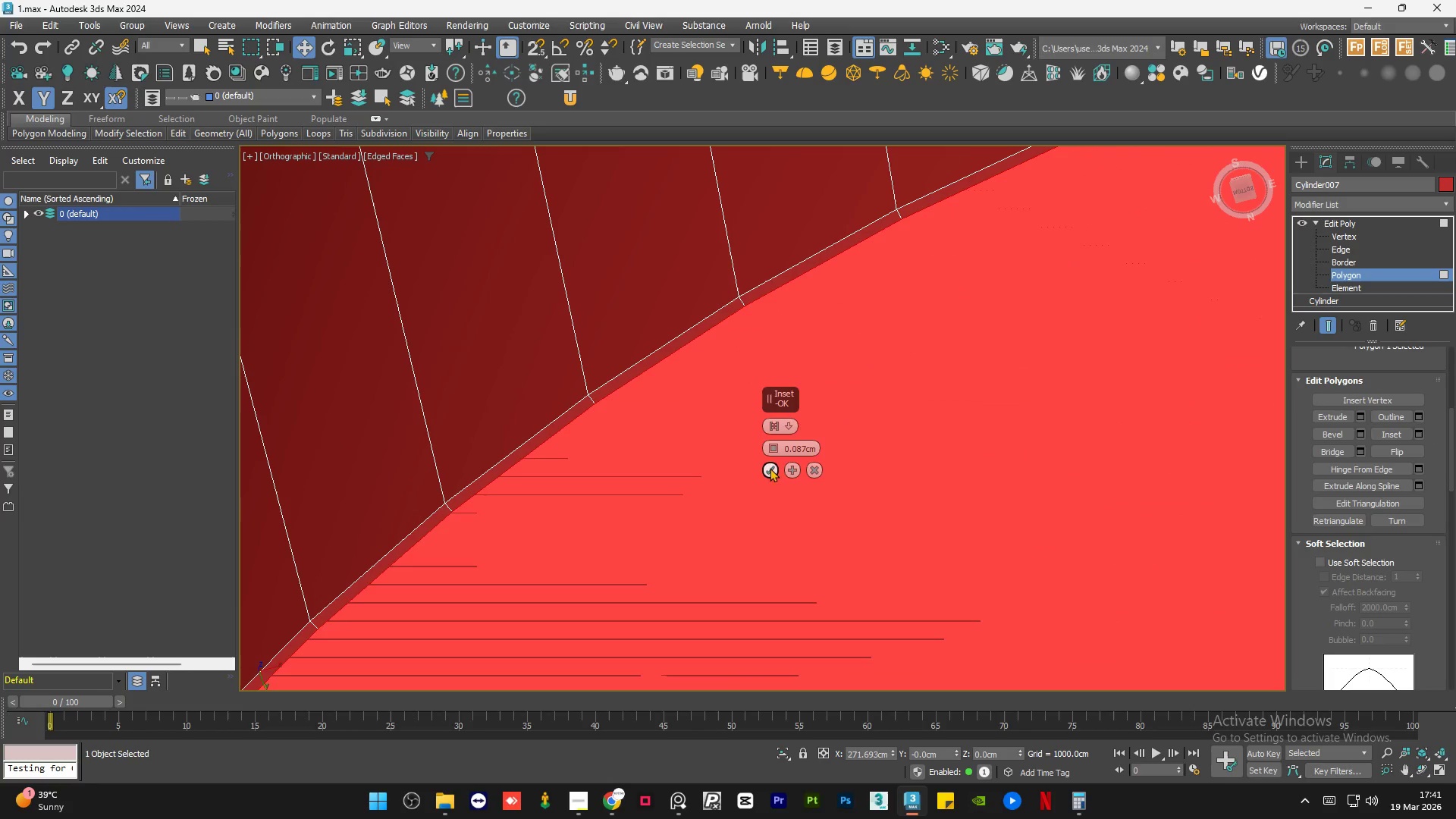 
left_click([765, 470])
 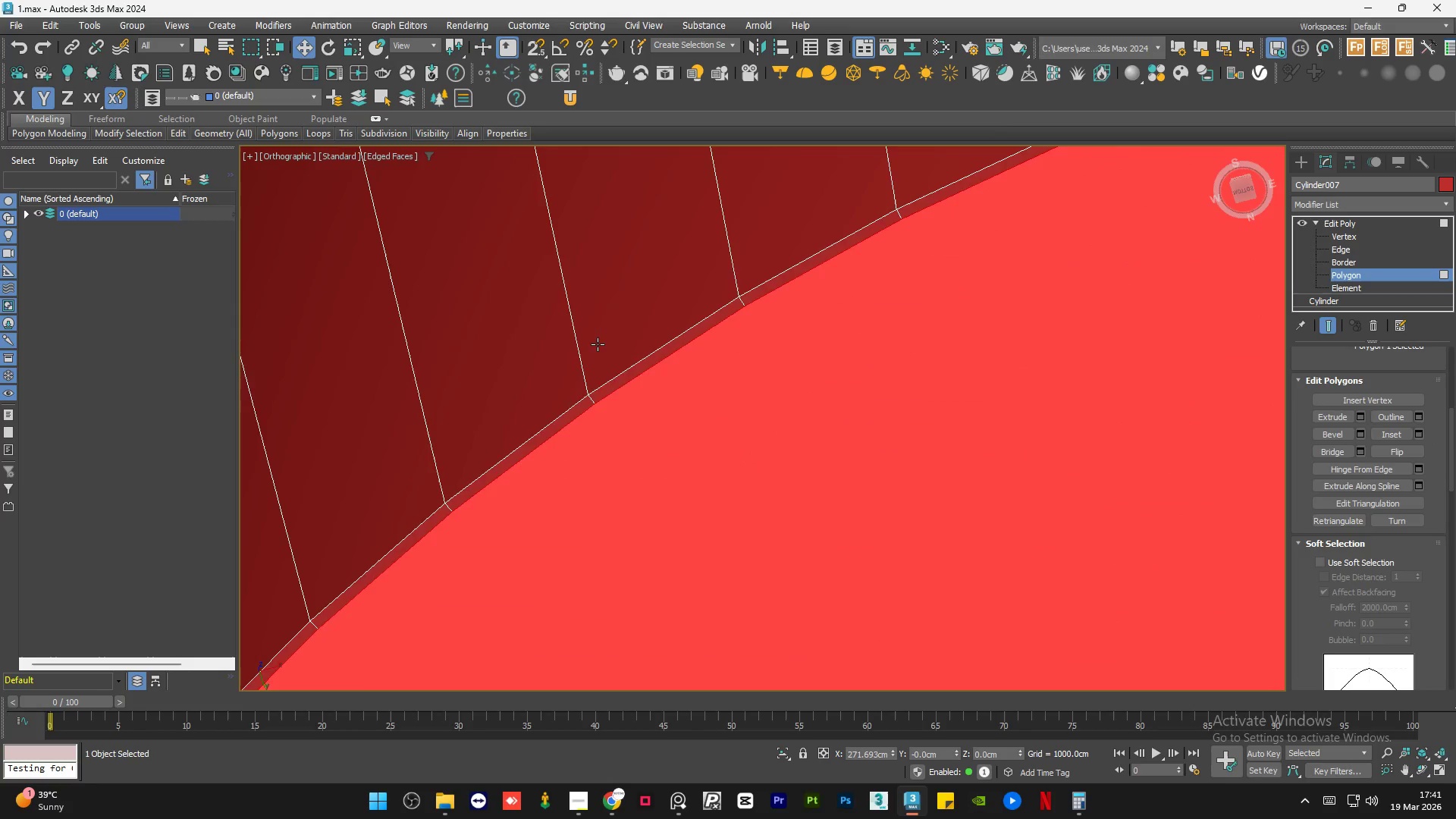 
hold_key(key=AltLeft, duration=0.84)
 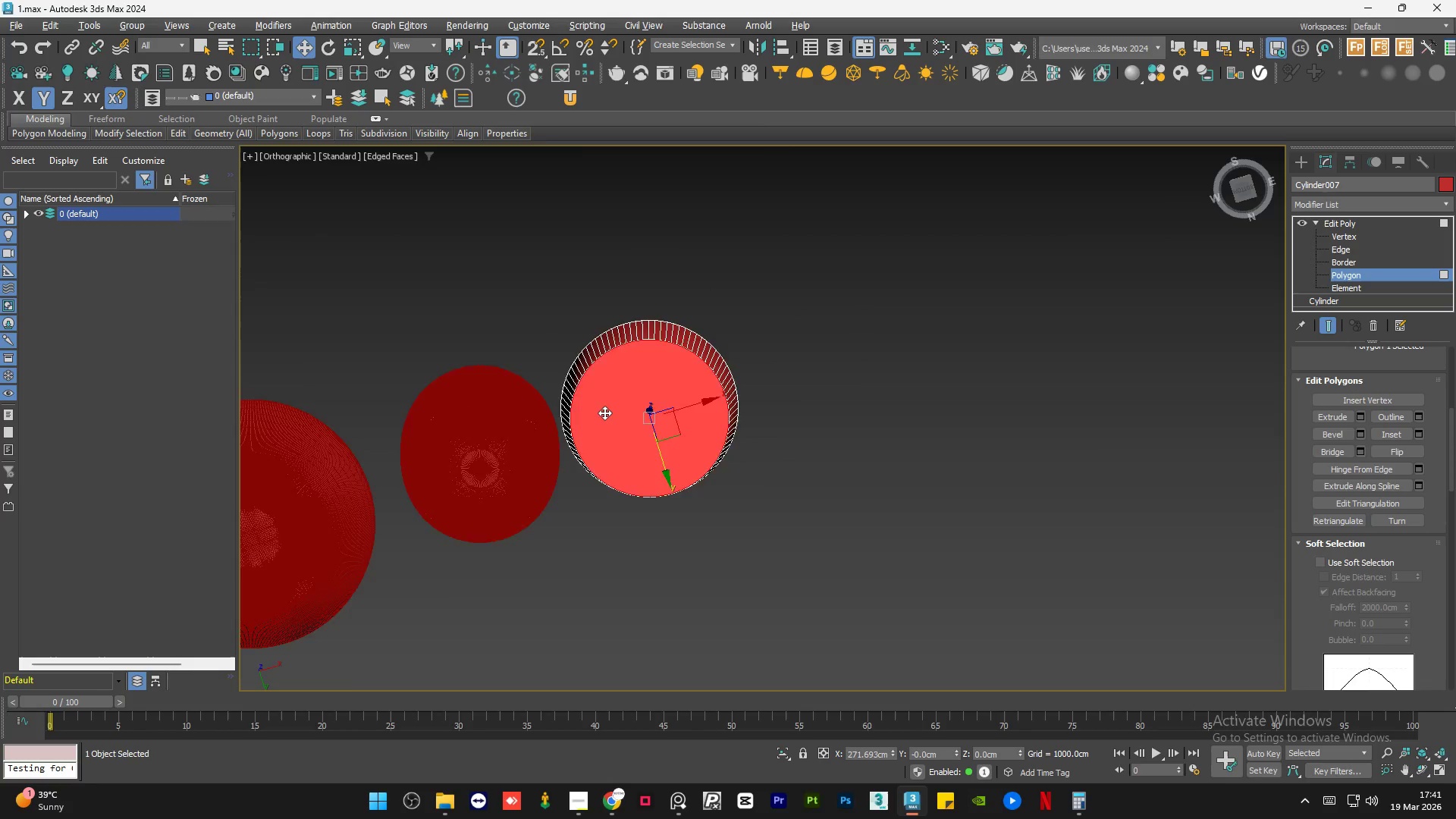 
scroll: coordinate [617, 381], scroll_direction: down, amount: 8.0
 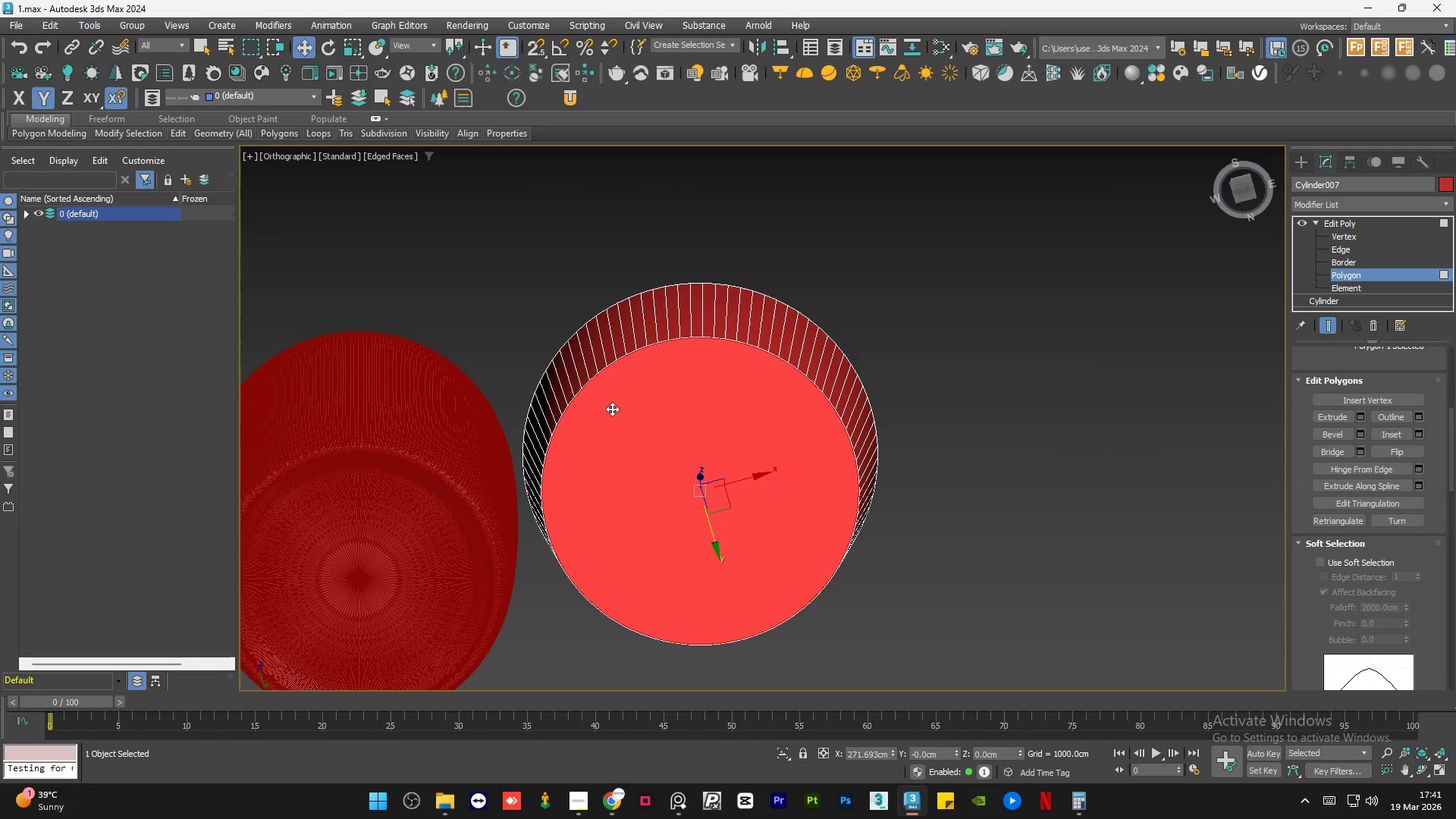 
hold_key(key=AltLeft, duration=9.94)
scroll: coordinate [605, 414], scroll_direction: up, amount: 1.0
 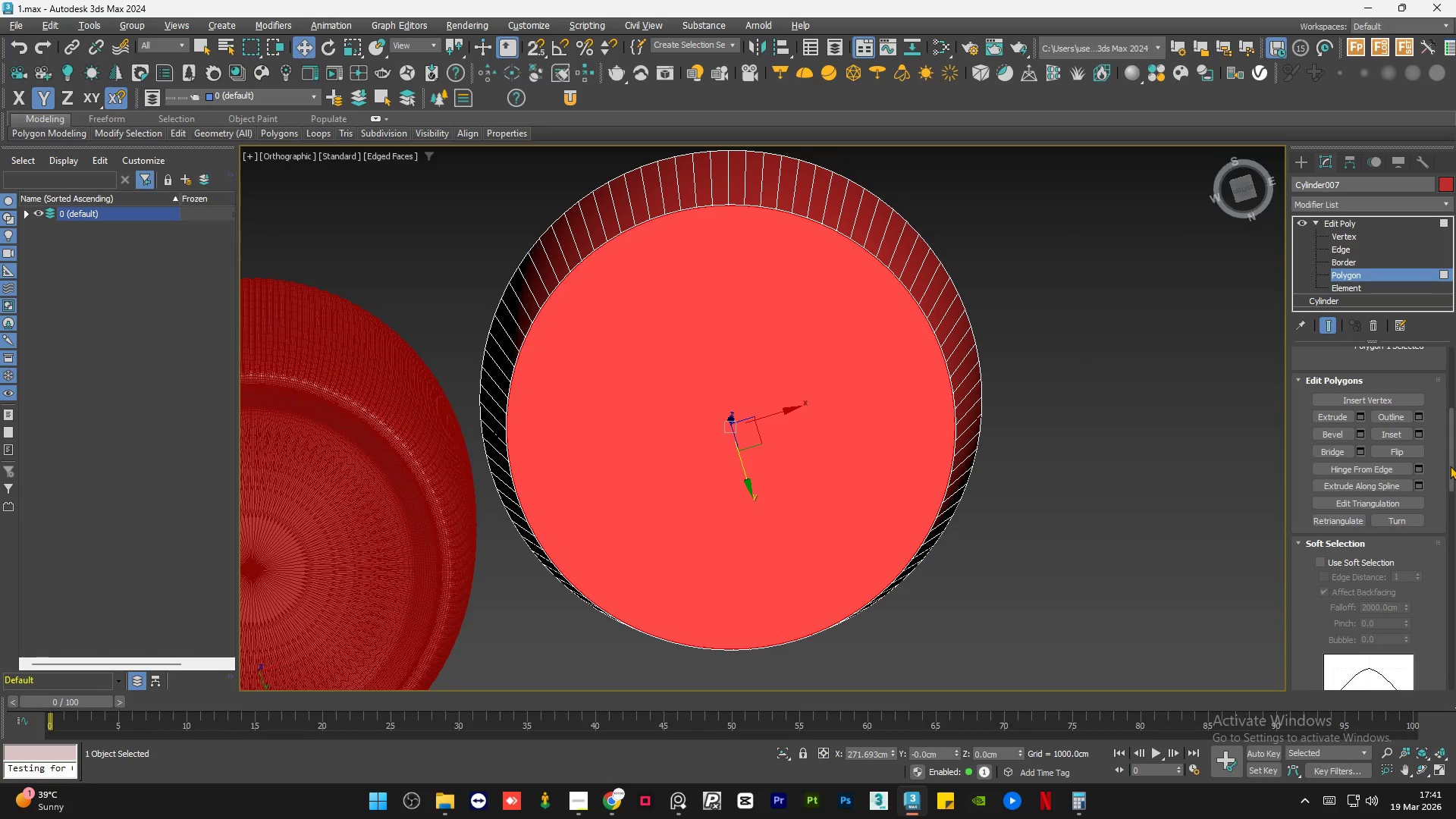 
left_click([1415, 433])
 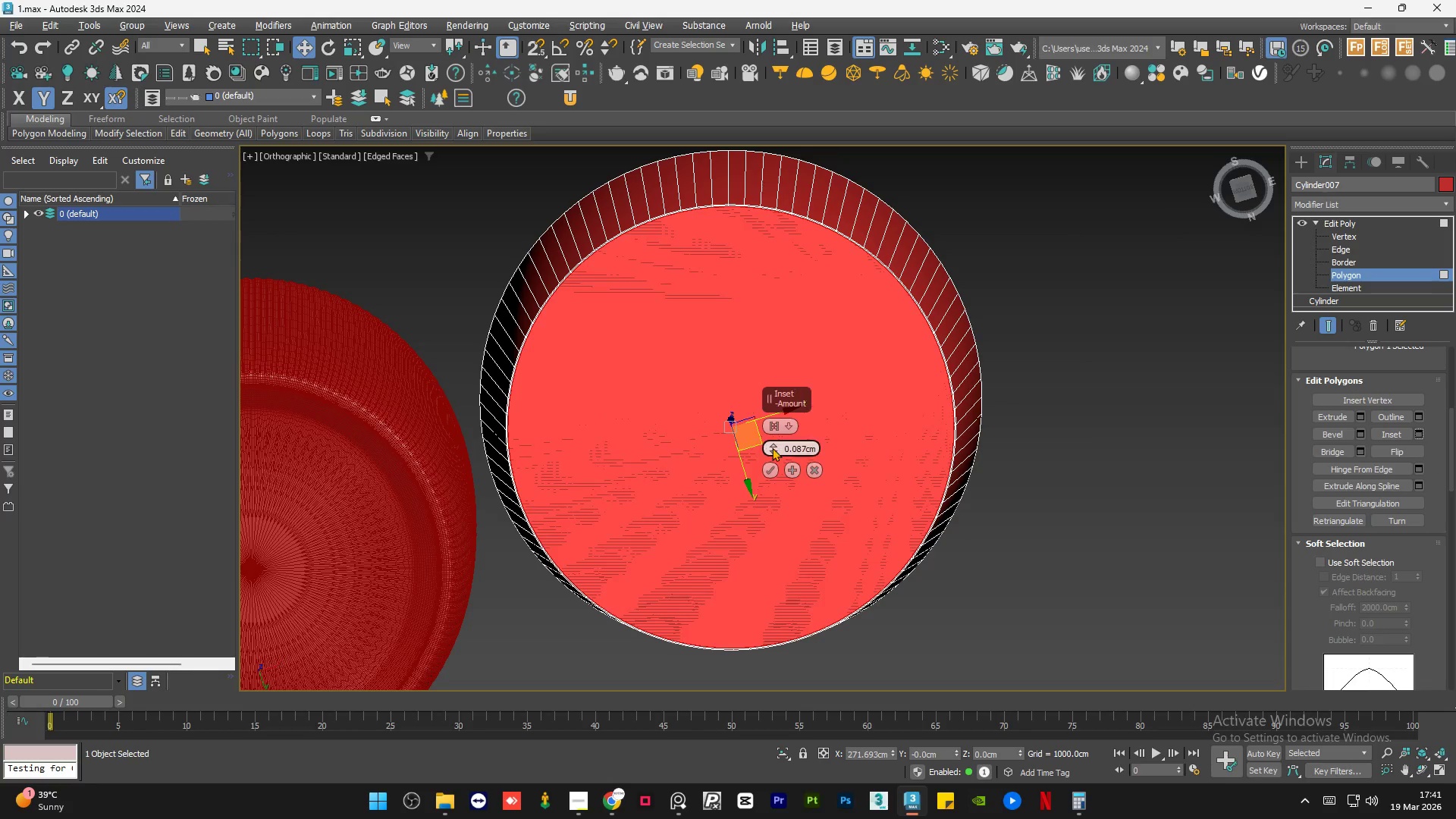 
left_click_drag(start_coordinate=[773, 447], to_coordinate=[772, 404])
 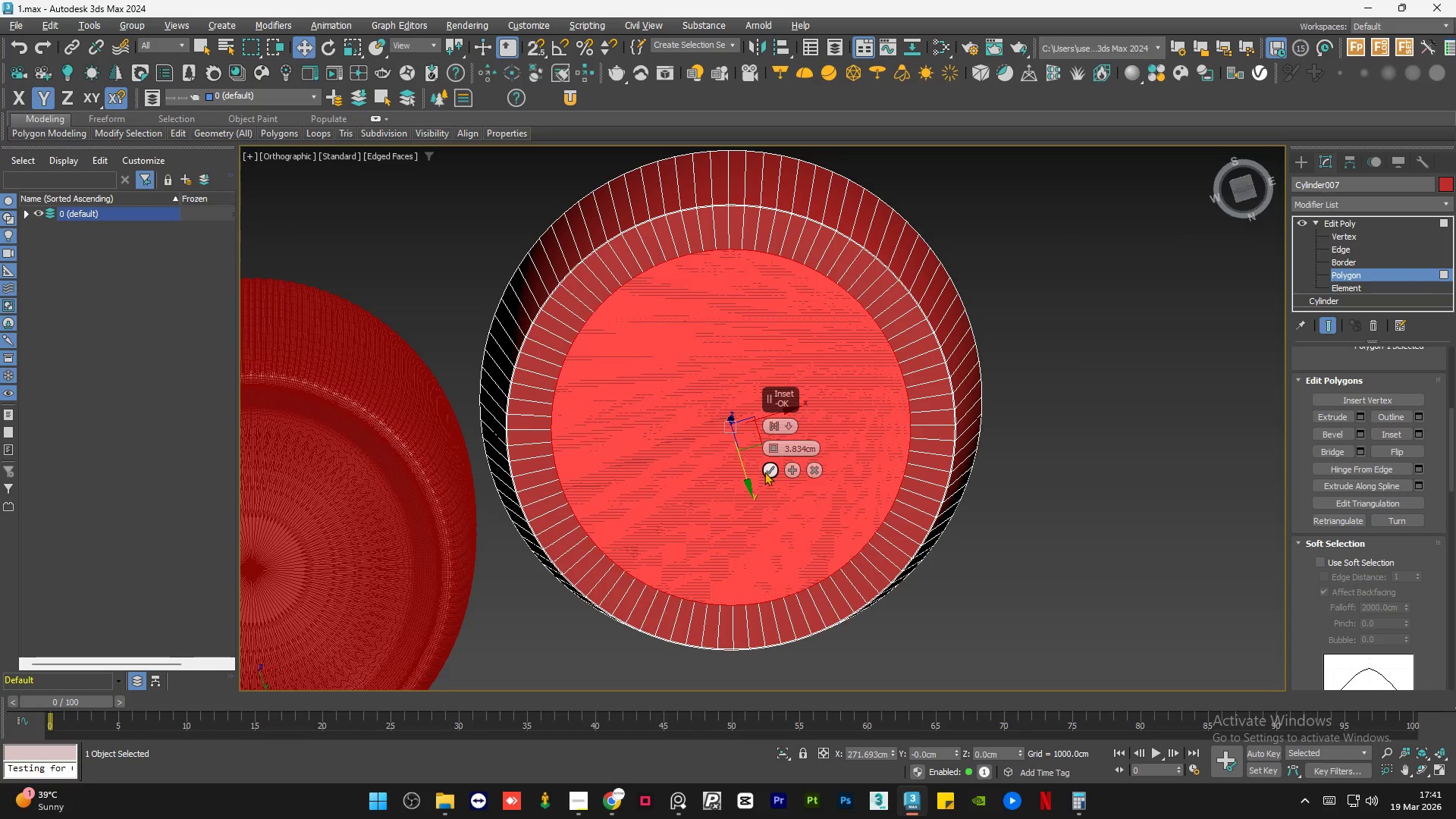 
left_click([764, 472])
 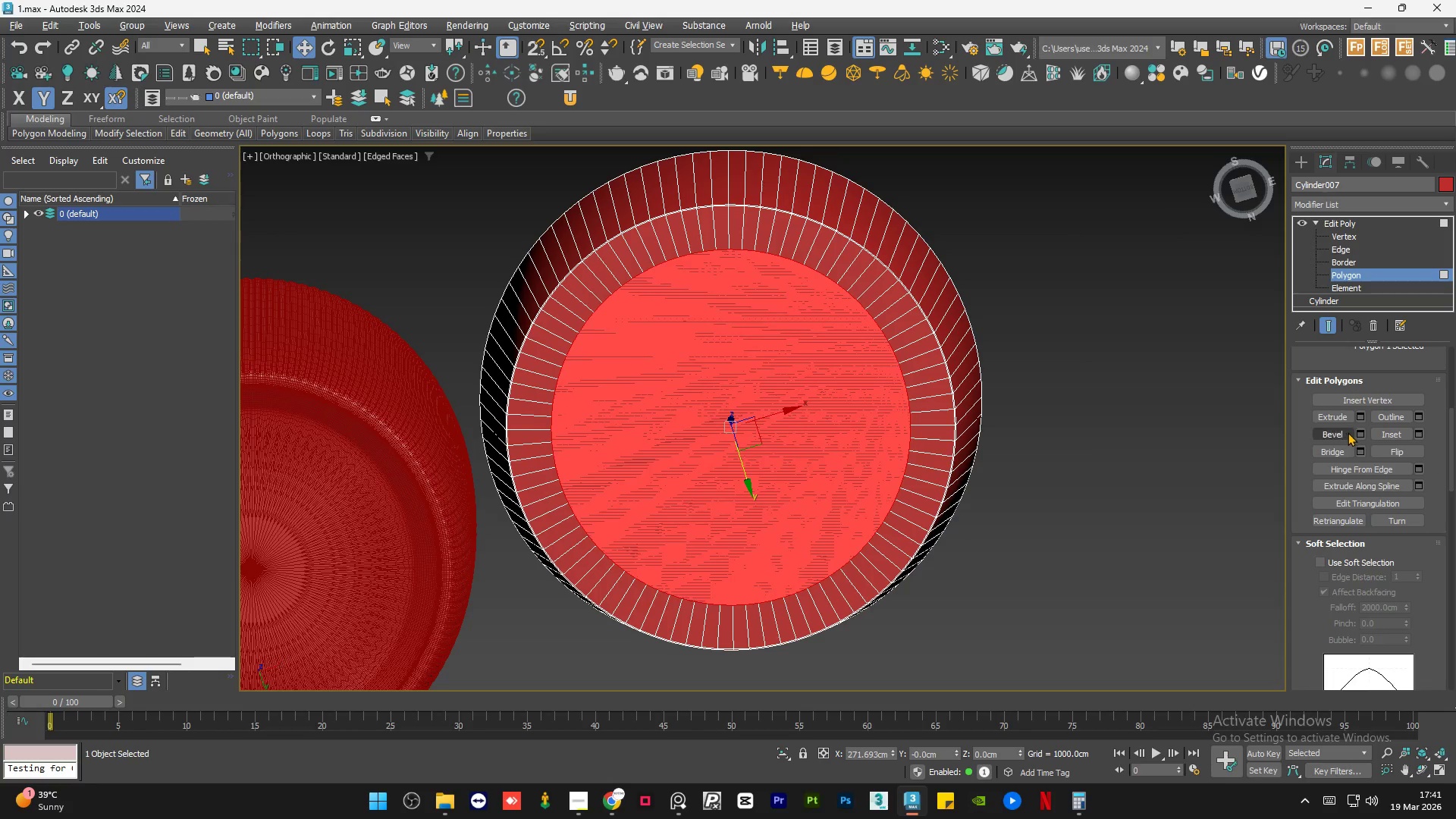 
left_click([1360, 433])
 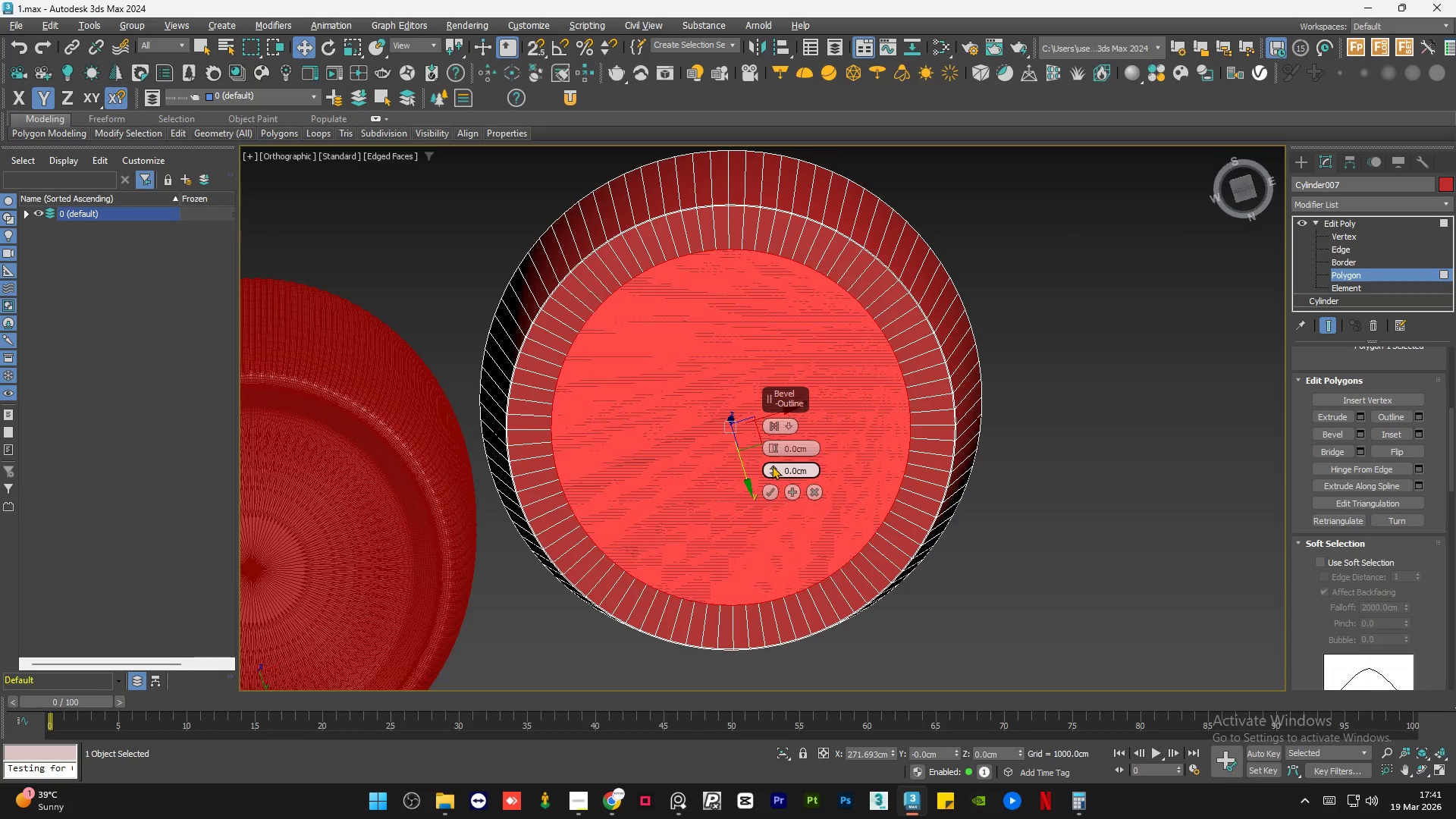 
left_click_drag(start_coordinate=[772, 466], to_coordinate=[774, 489])
 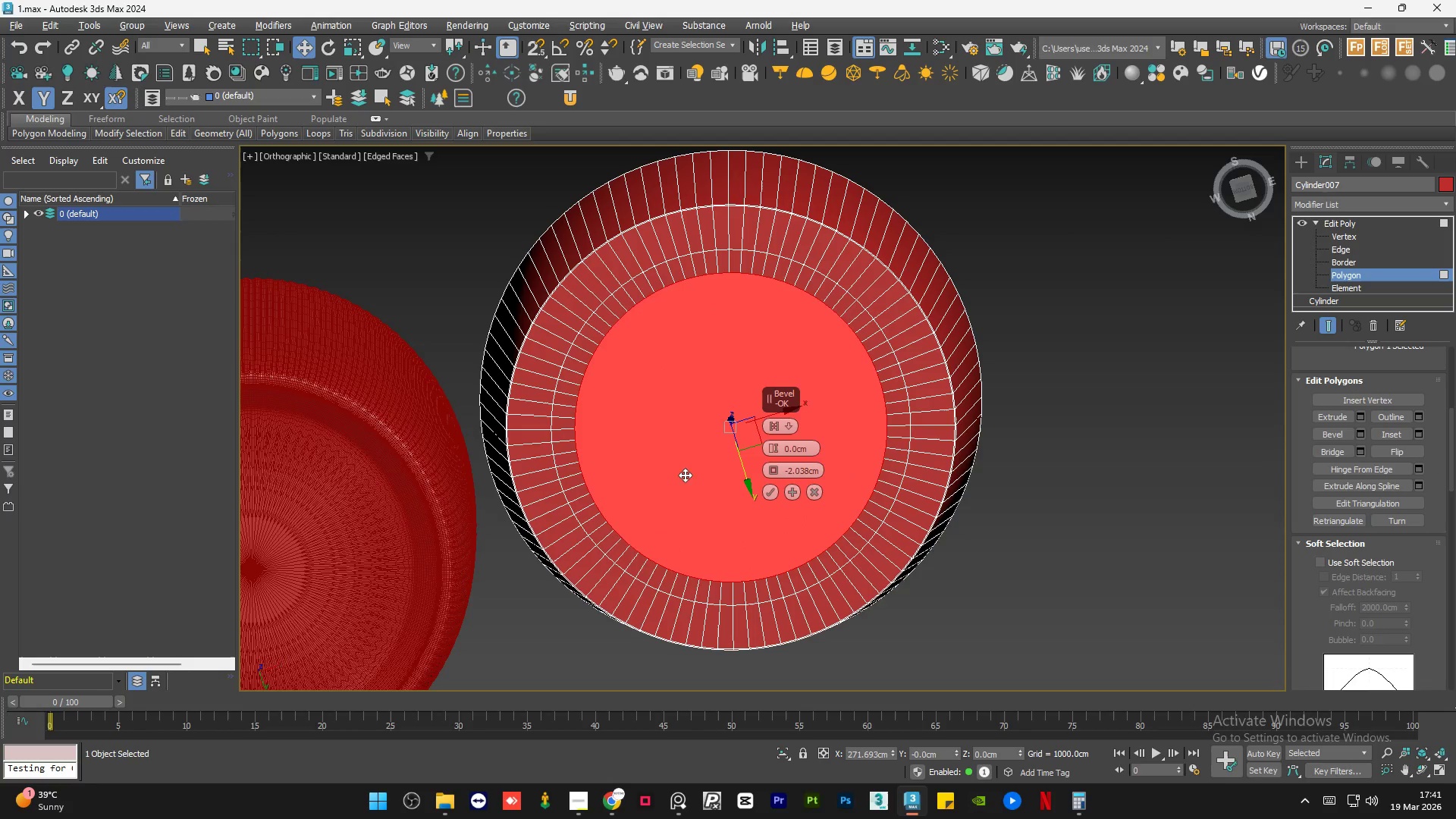 
hold_key(key=AltLeft, duration=0.72)
 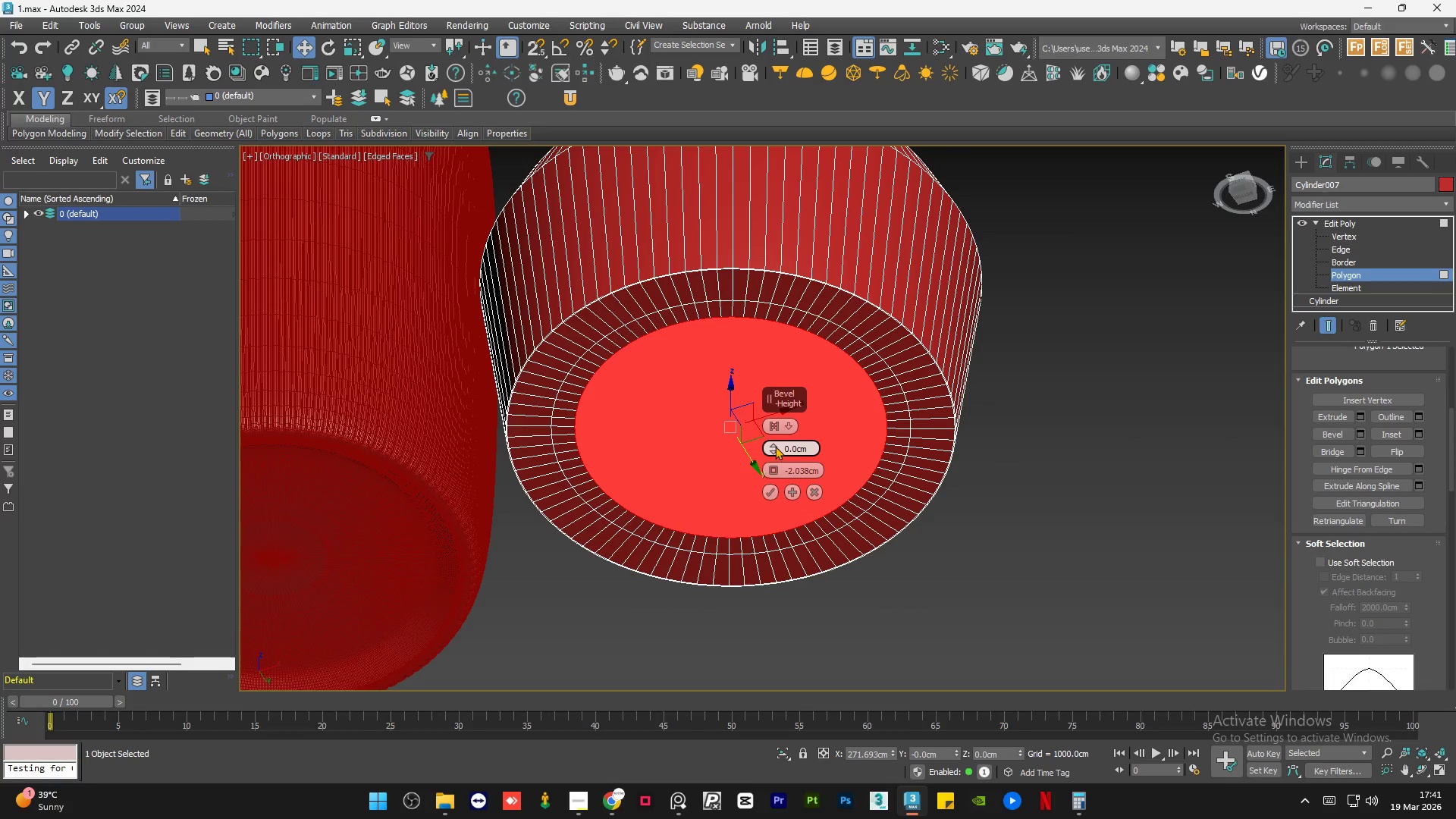 
left_click_drag(start_coordinate=[774, 444], to_coordinate=[773, 458])
 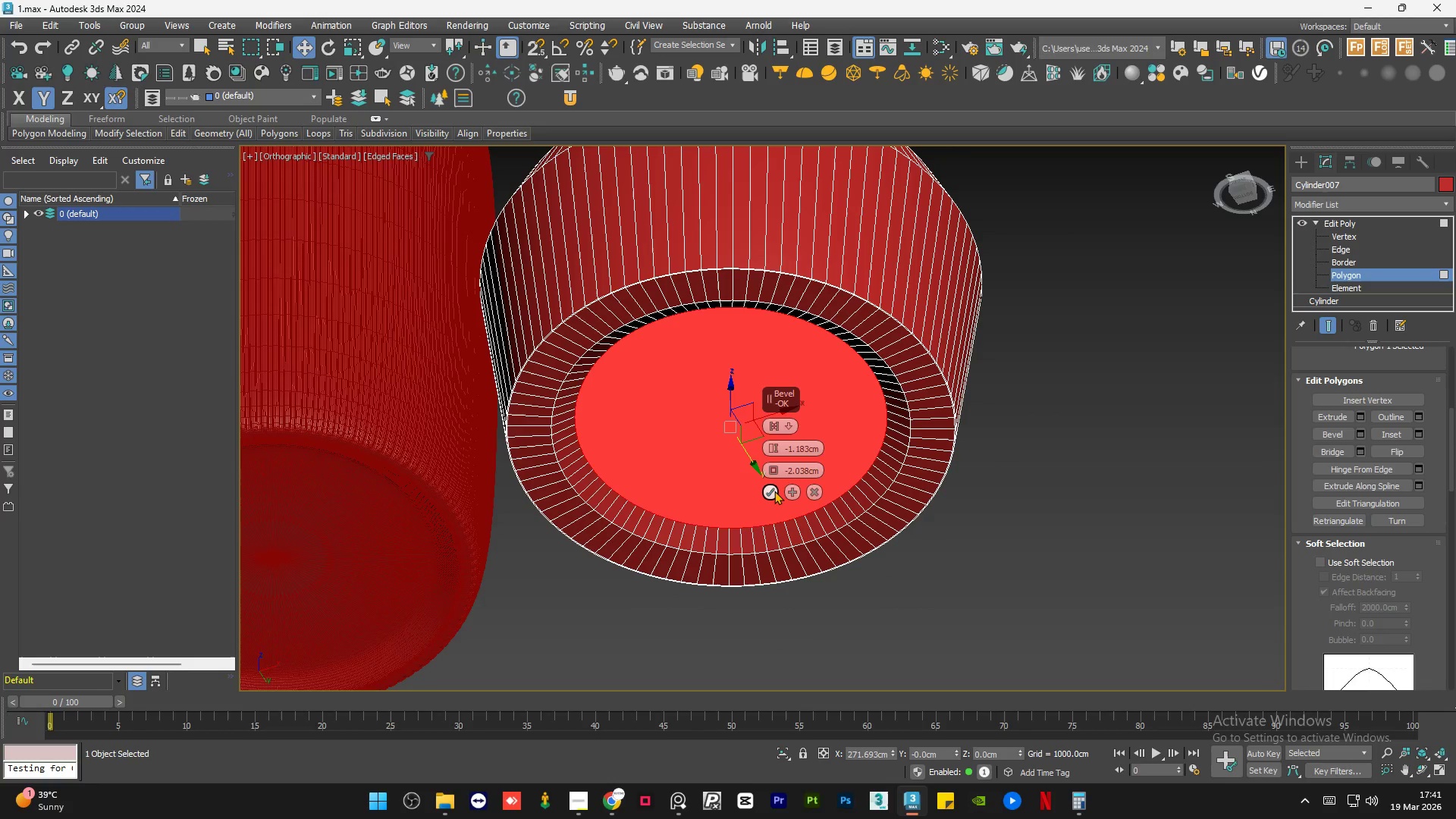 
left_click([774, 491])
 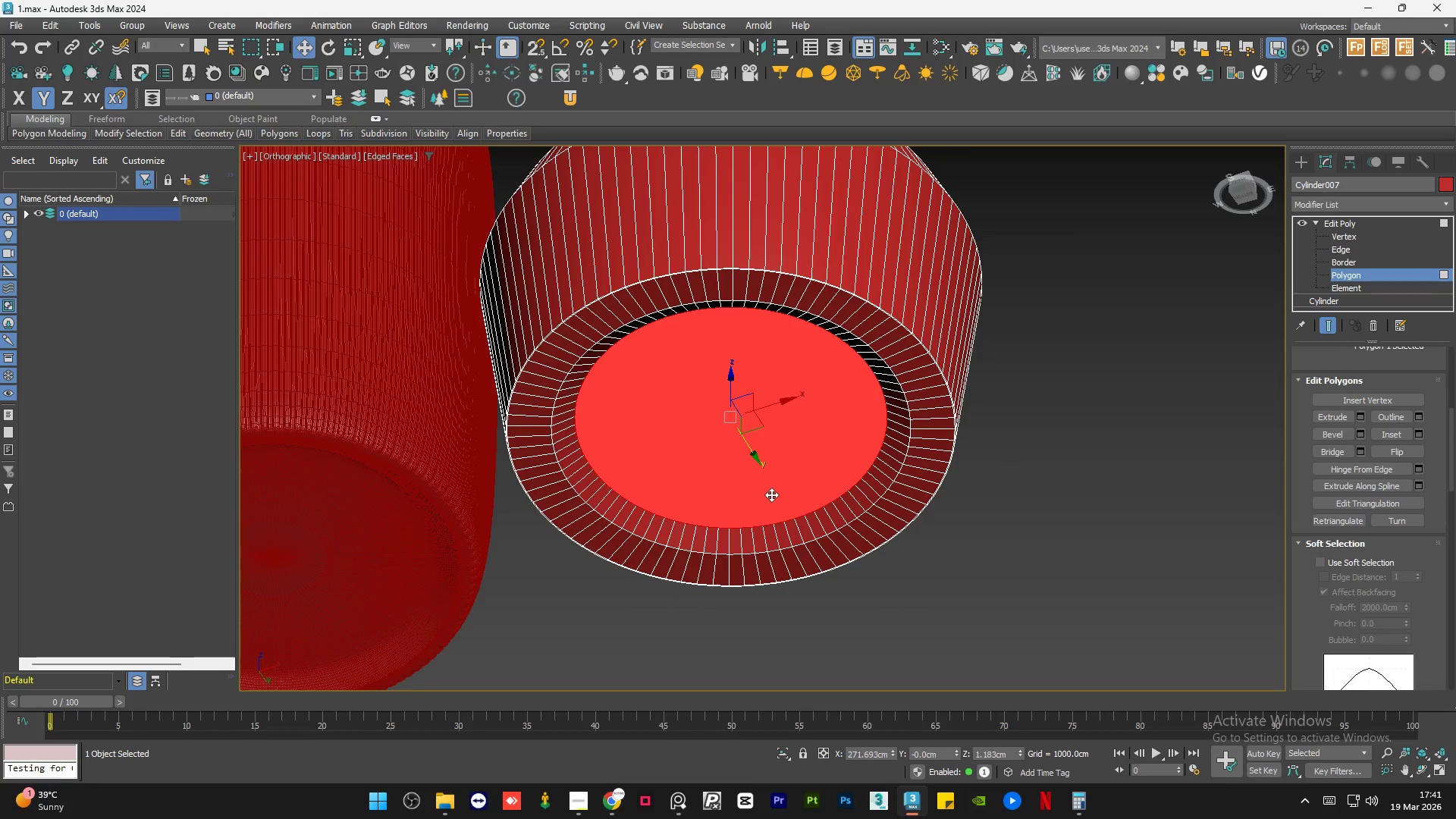 
hold_key(key=AltLeft, duration=1.14)
 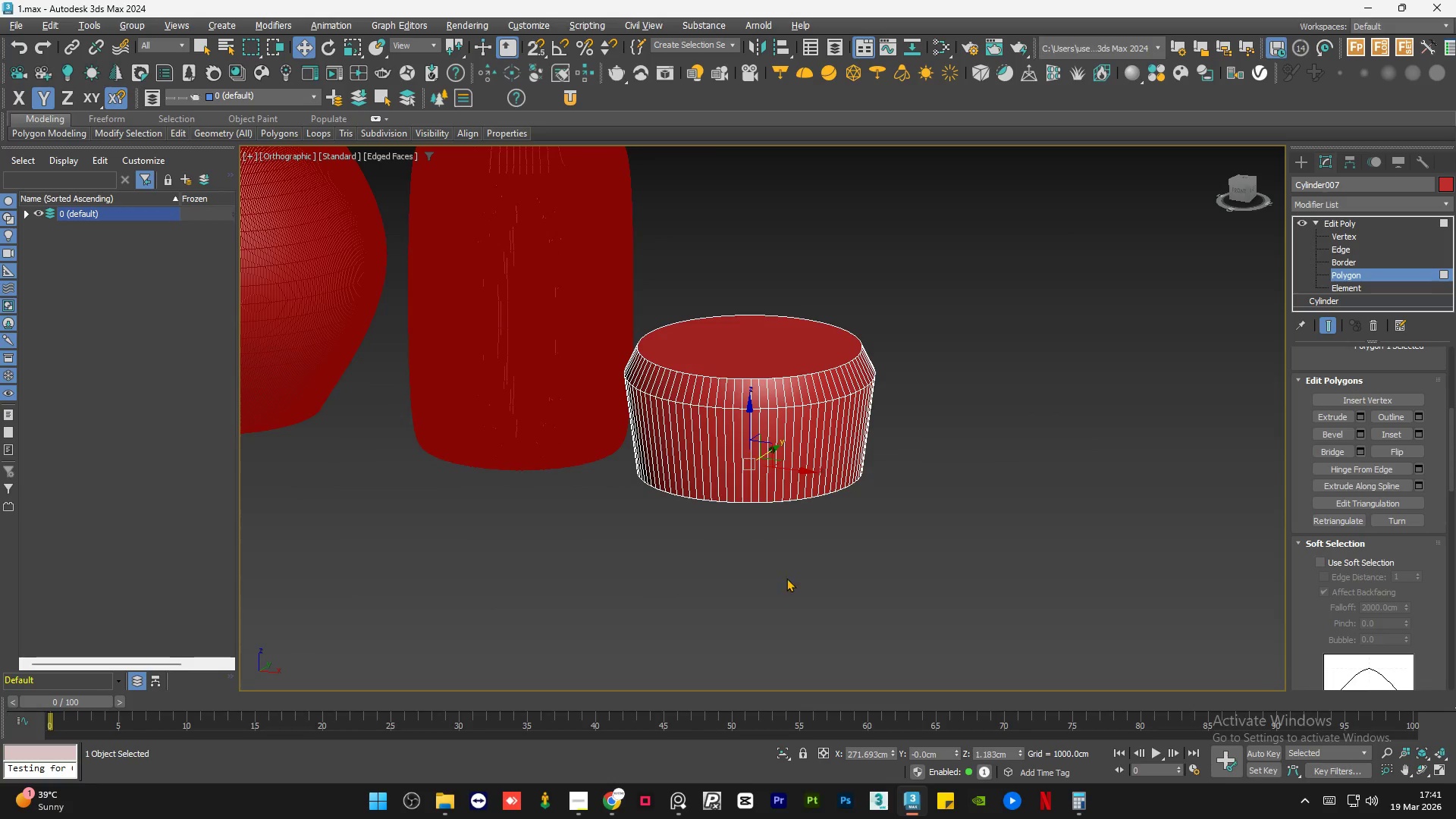 
scroll: coordinate [768, 510], scroll_direction: down, amount: 2.0
 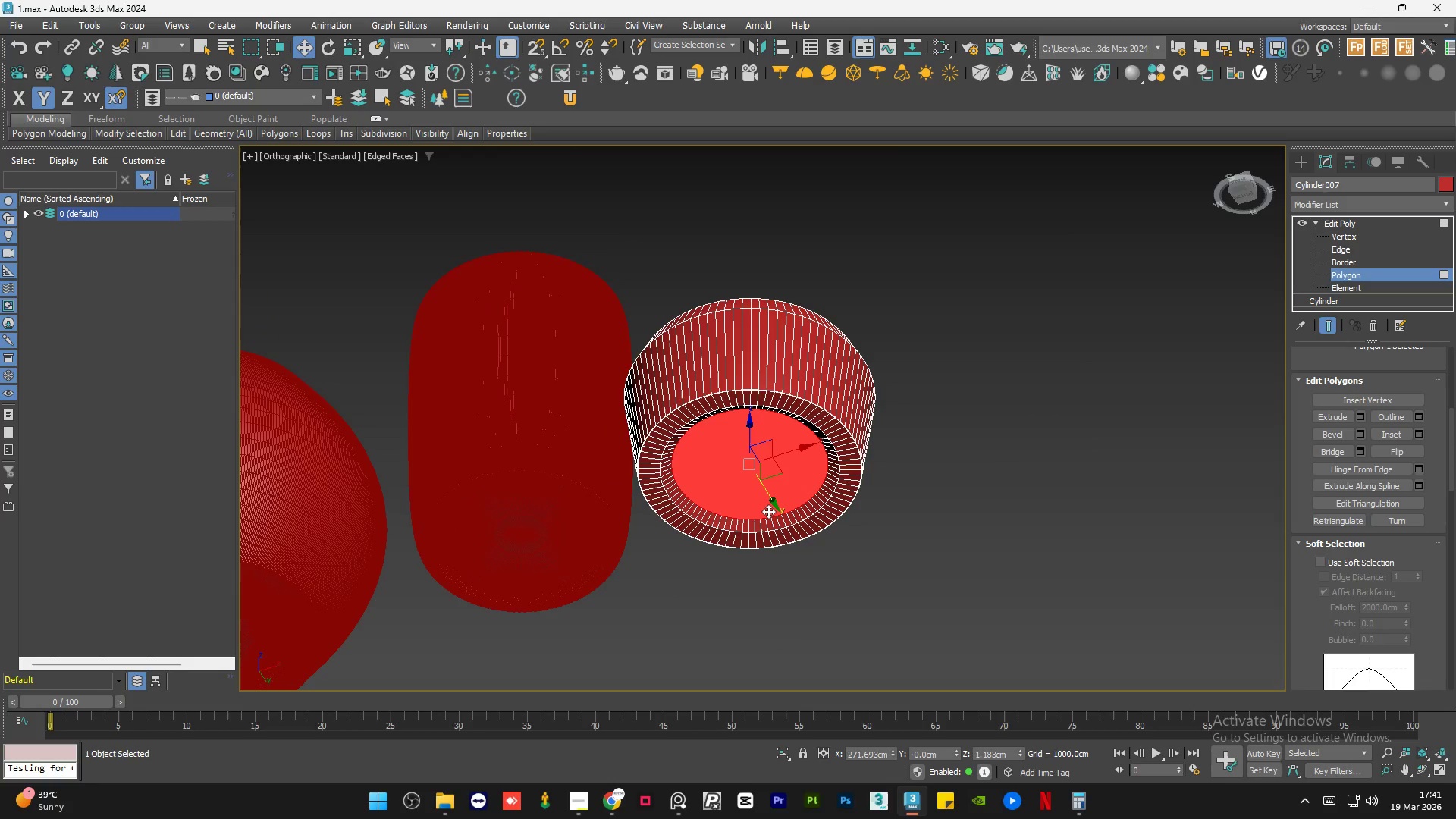 
hold_key(key=AltLeft, duration=1.34)
 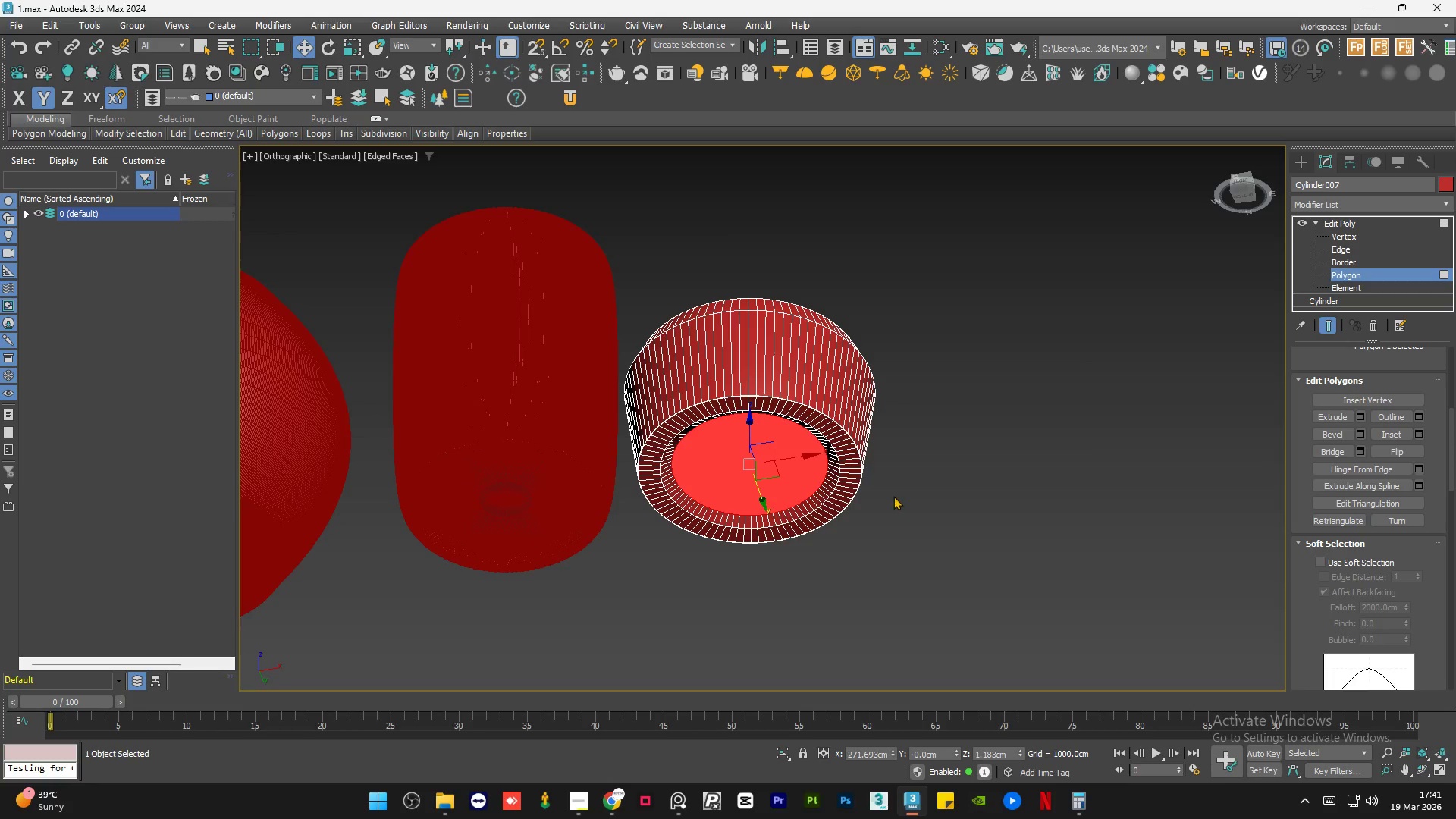 
wait(6.41)
 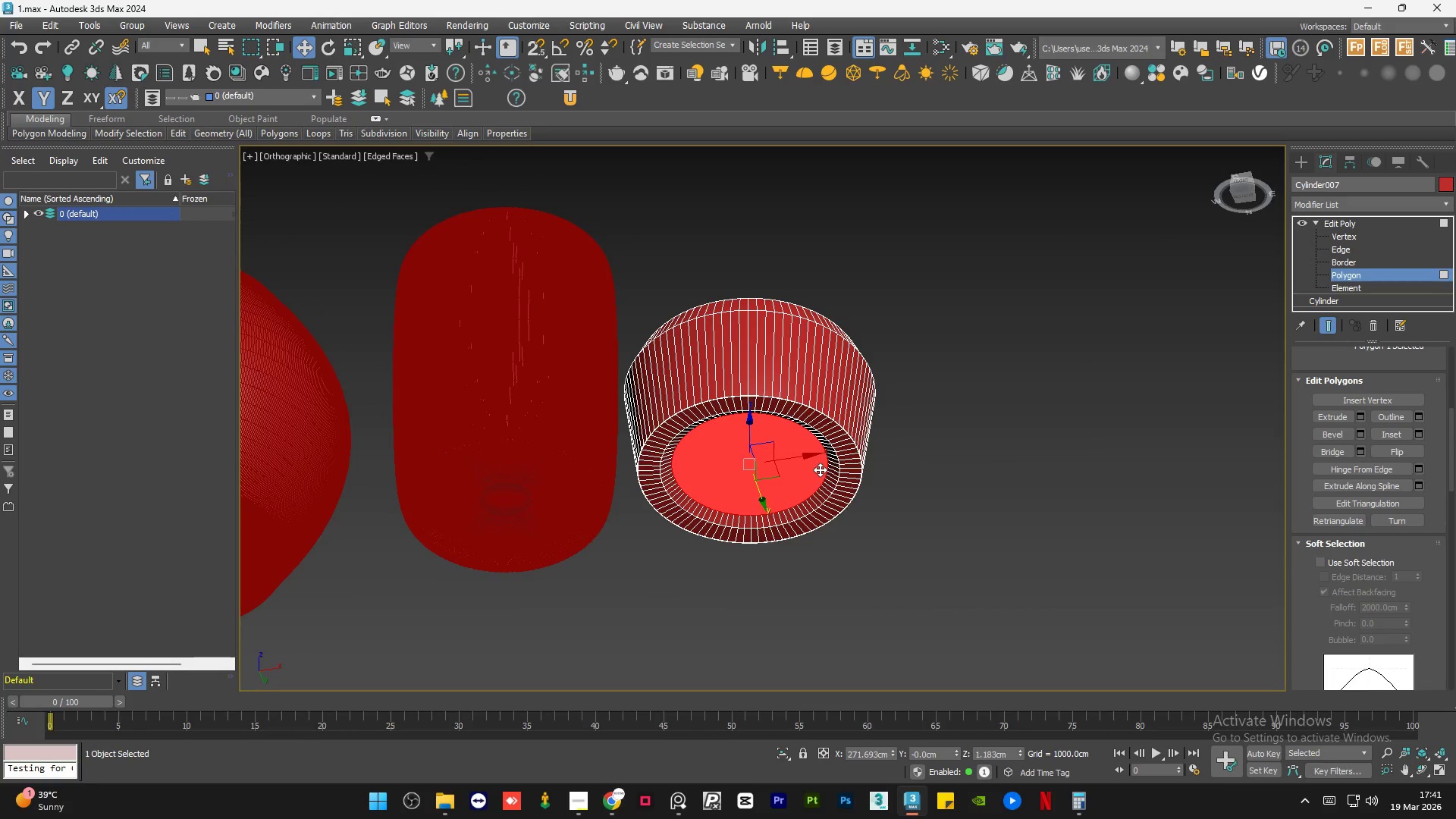 
left_click([1102, 671])
 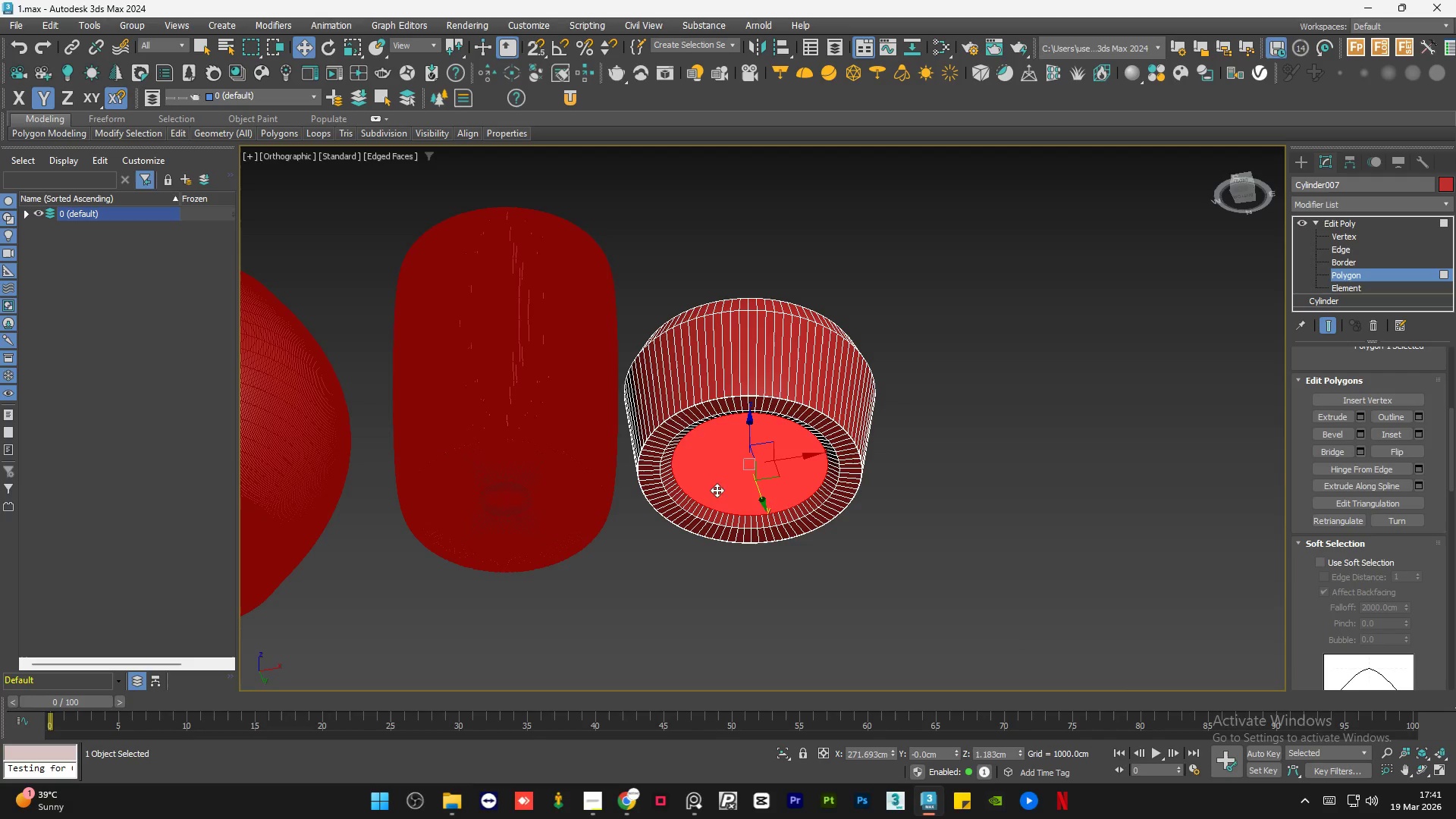 
scroll: coordinate [787, 499], scroll_direction: up, amount: 2.0
 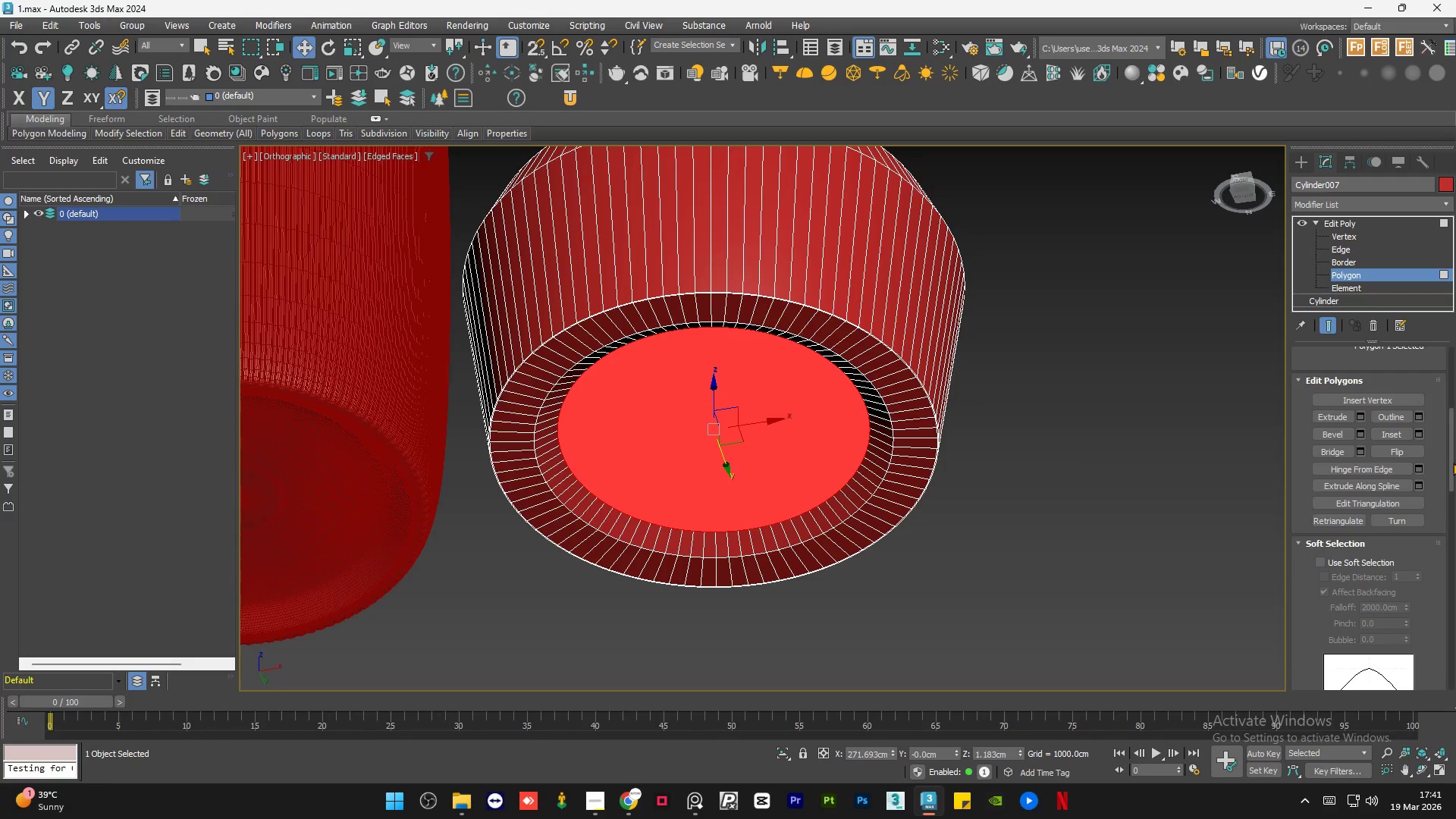 
left_click_drag(start_coordinate=[1450, 462], to_coordinate=[1454, 355])
 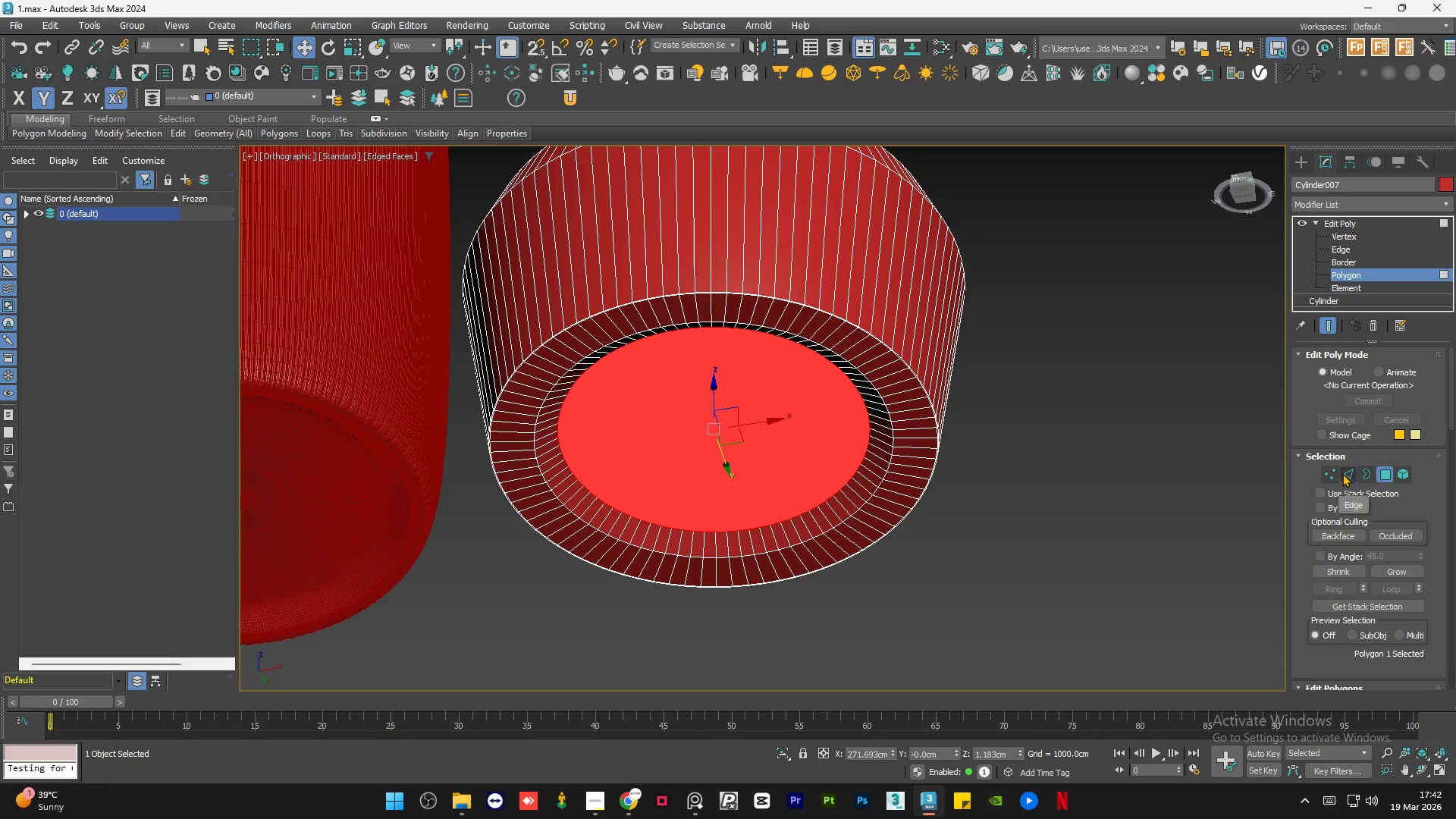 
left_click([1345, 472])
 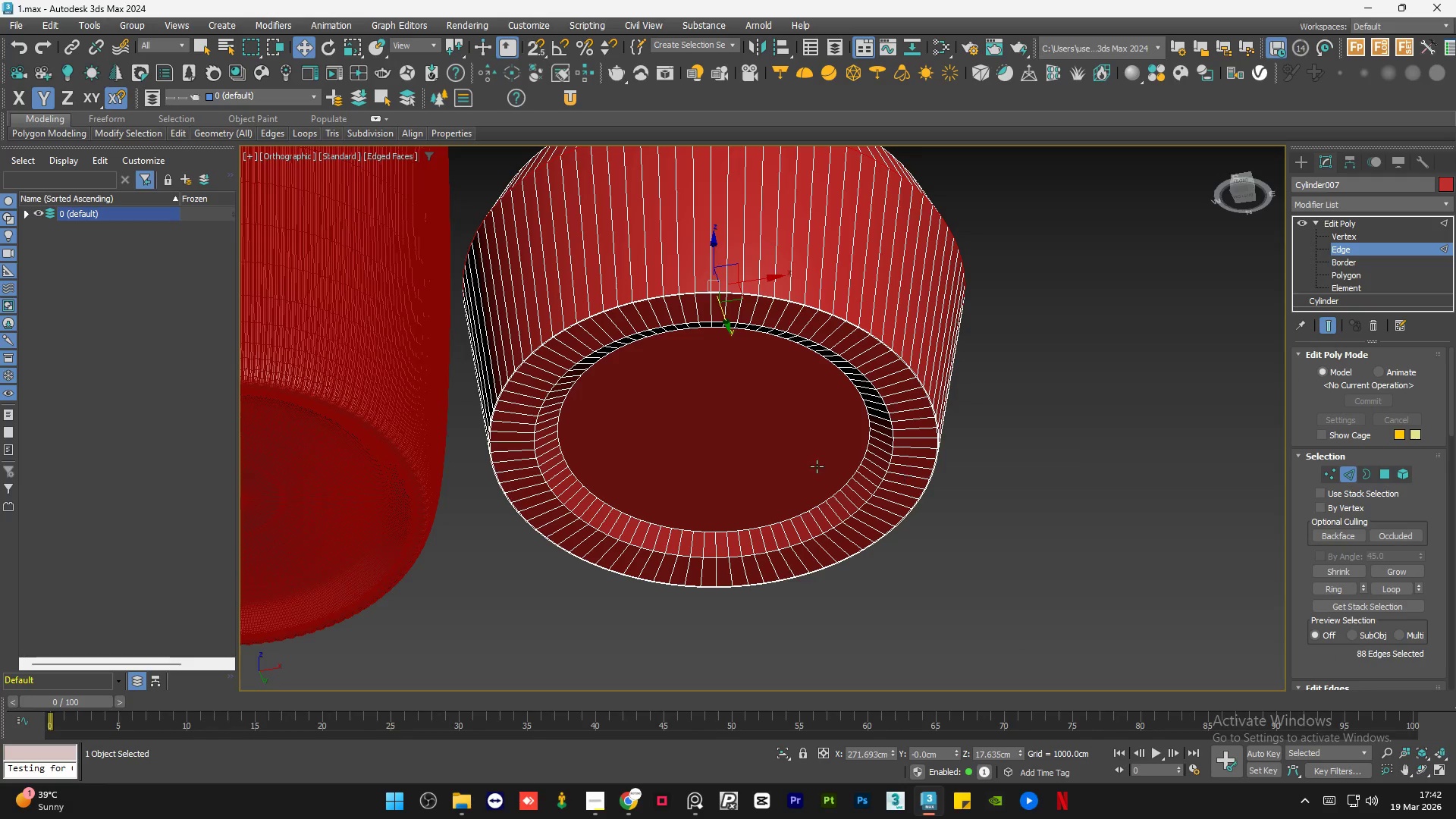 
key(Alt+1)
 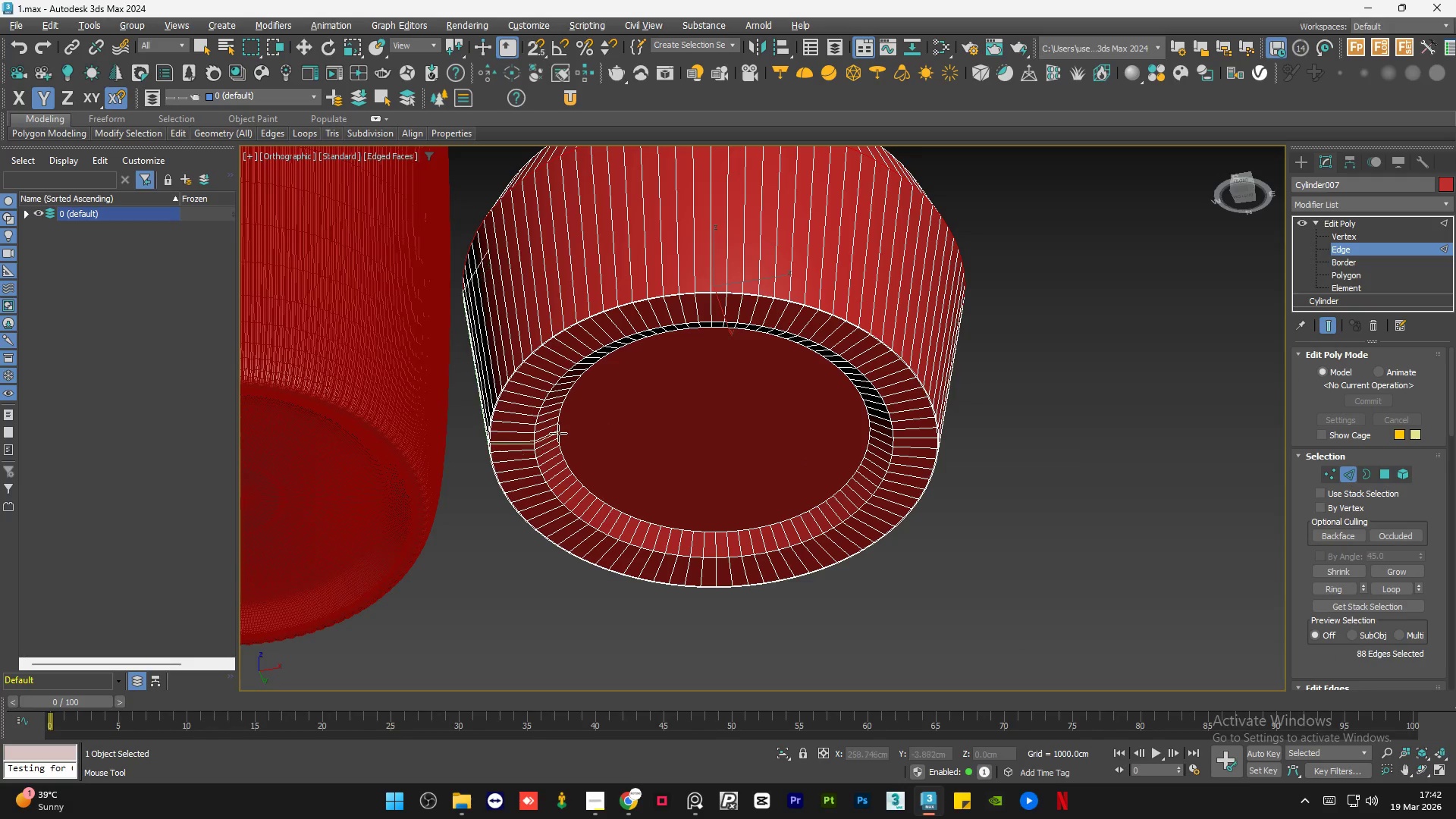 
scroll: coordinate [557, 453], scroll_direction: up, amount: 6.0
 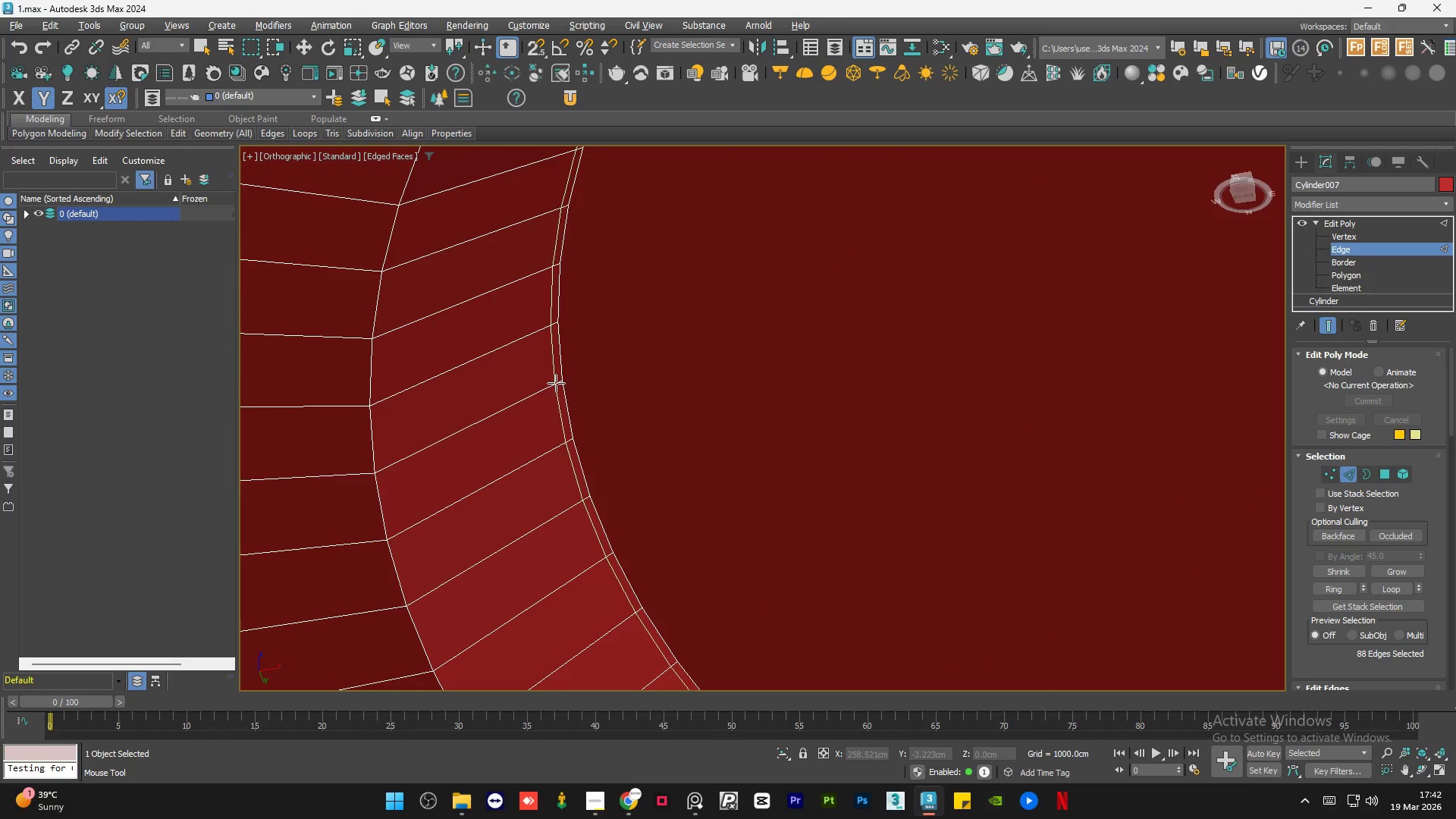 
left_click([556, 382])
 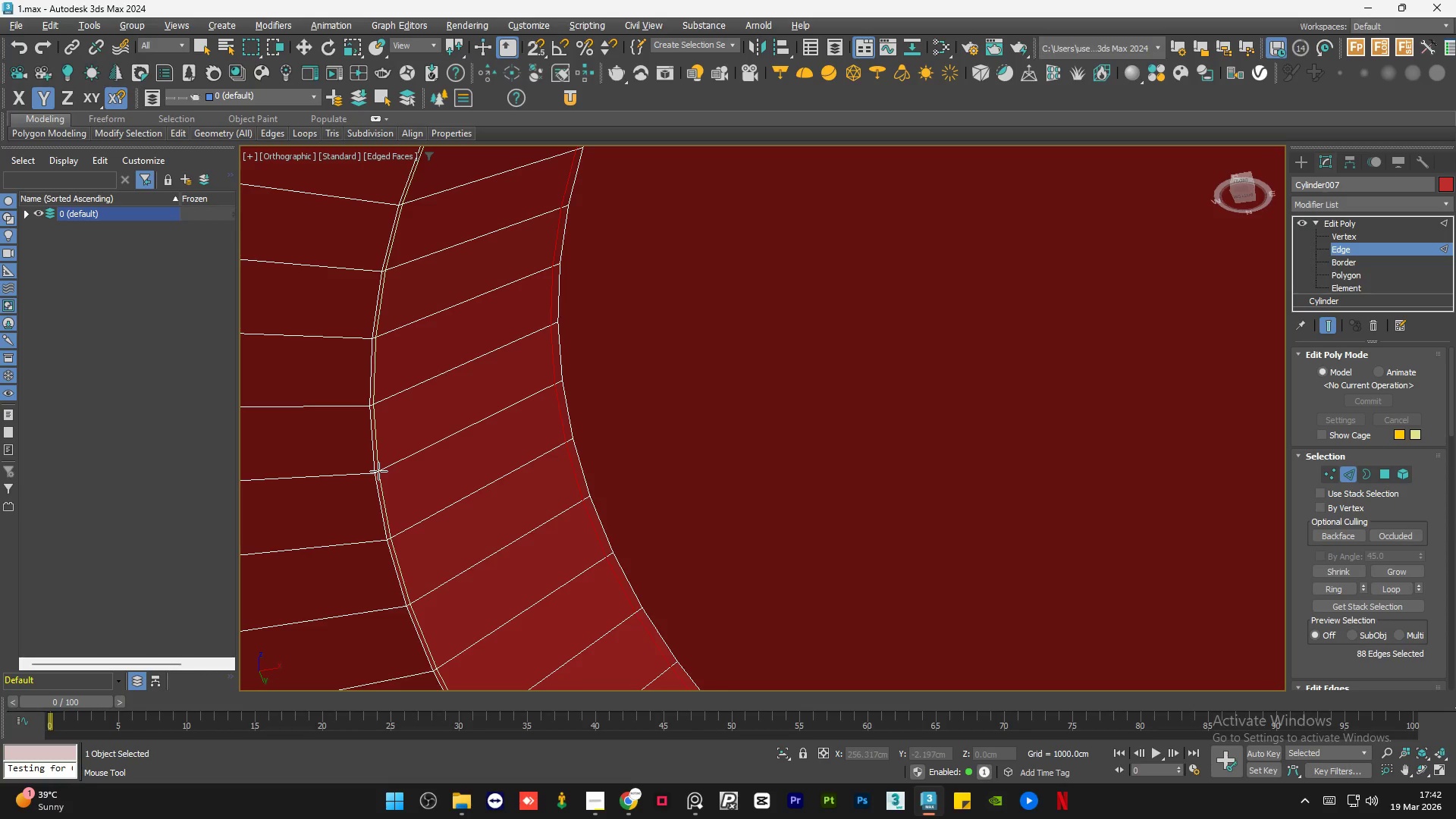 
left_click([381, 470])
 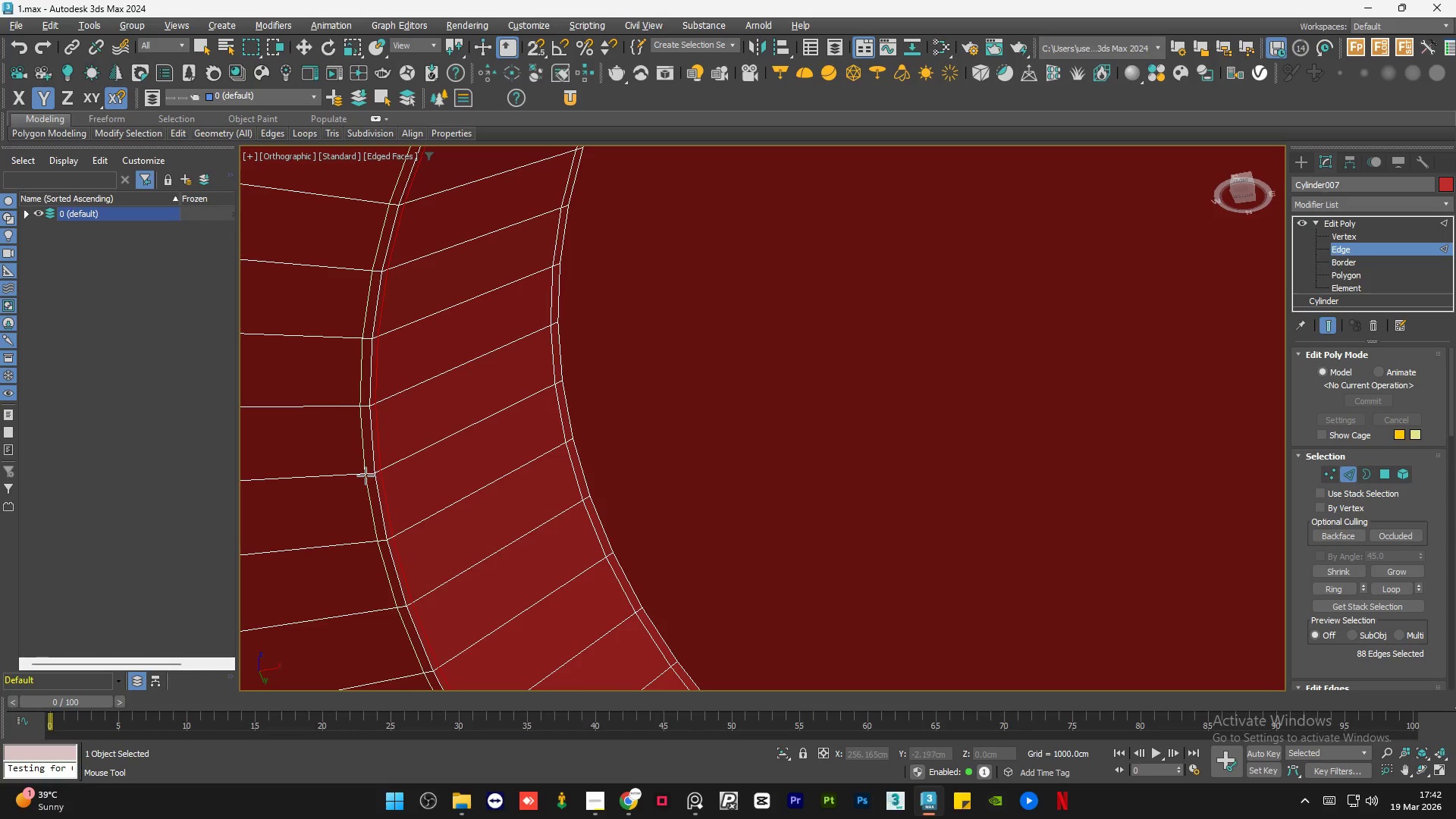 
left_click([367, 475])
 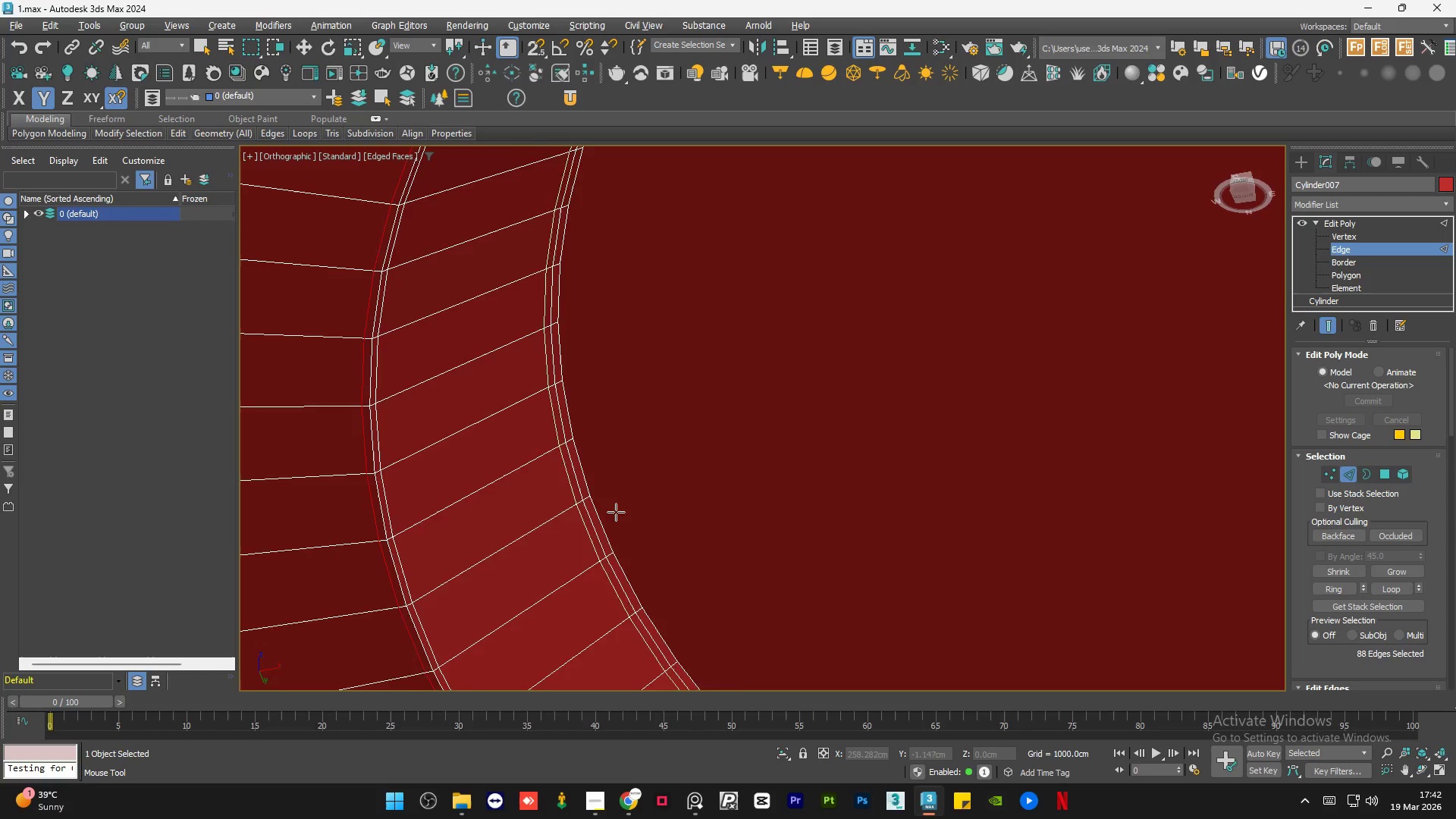 
scroll: coordinate [678, 522], scroll_direction: down, amount: 5.0
 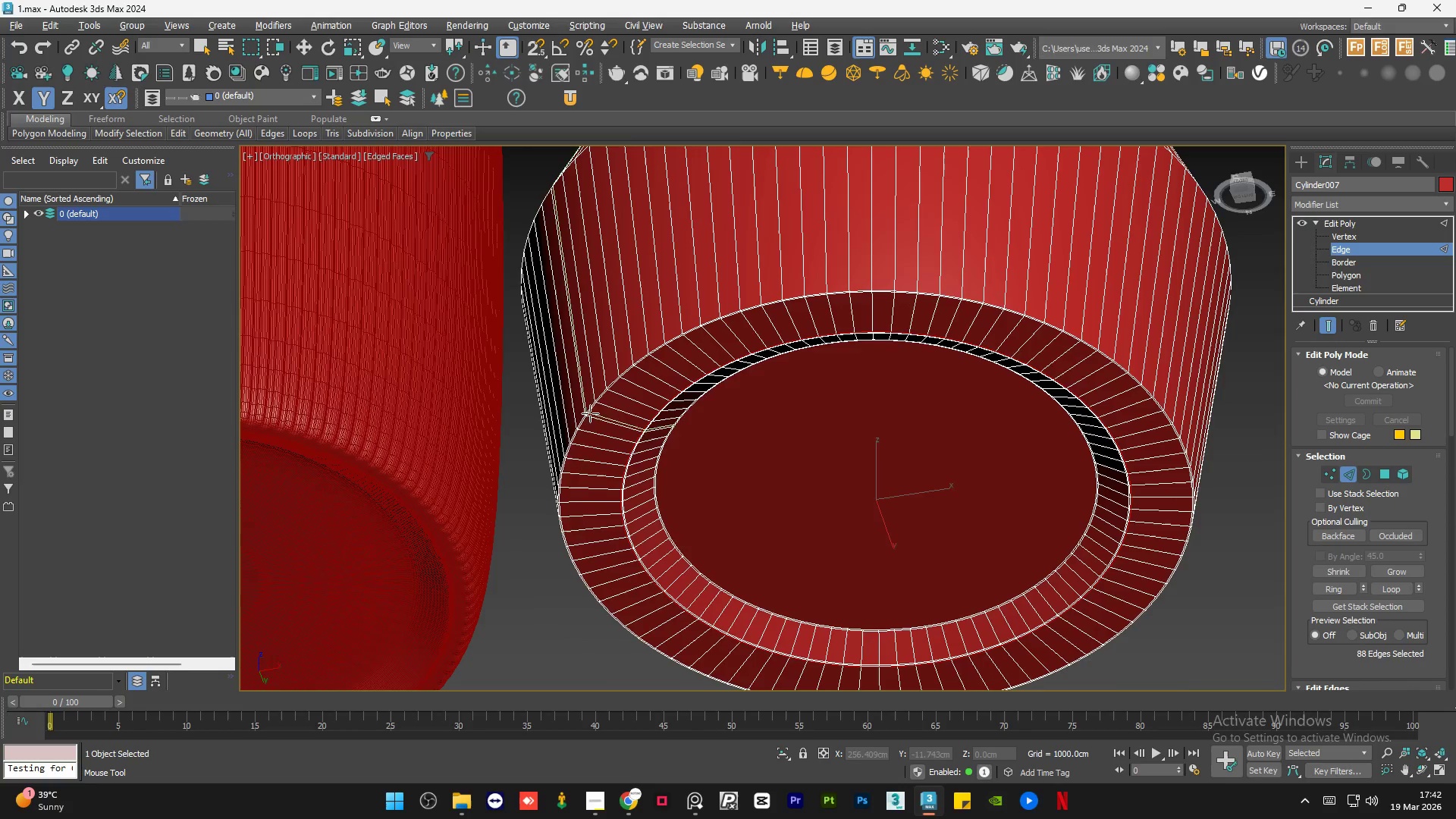 
scroll: coordinate [584, 401], scroll_direction: up, amount: 7.0
 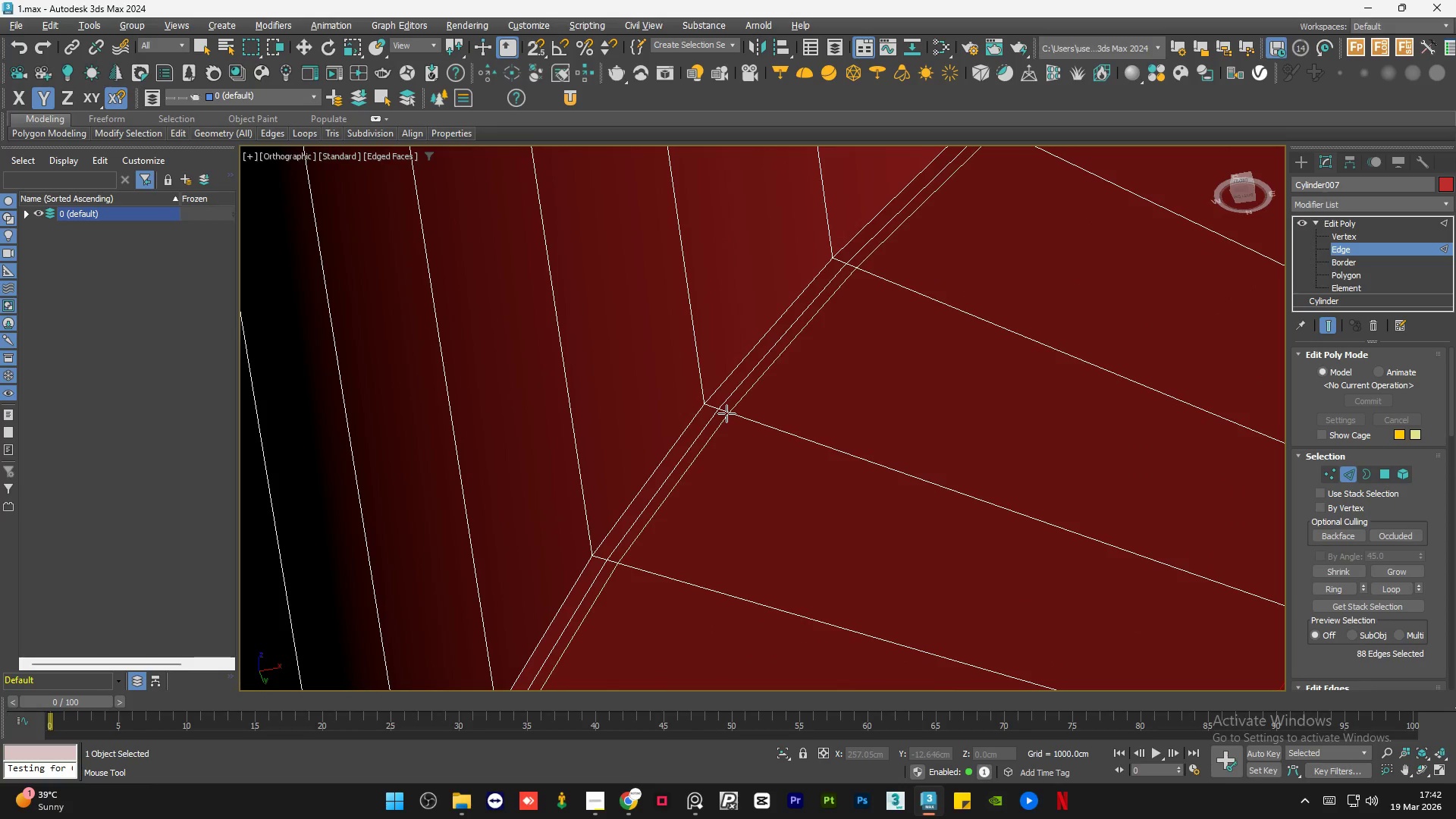 
left_click([700, 388])
 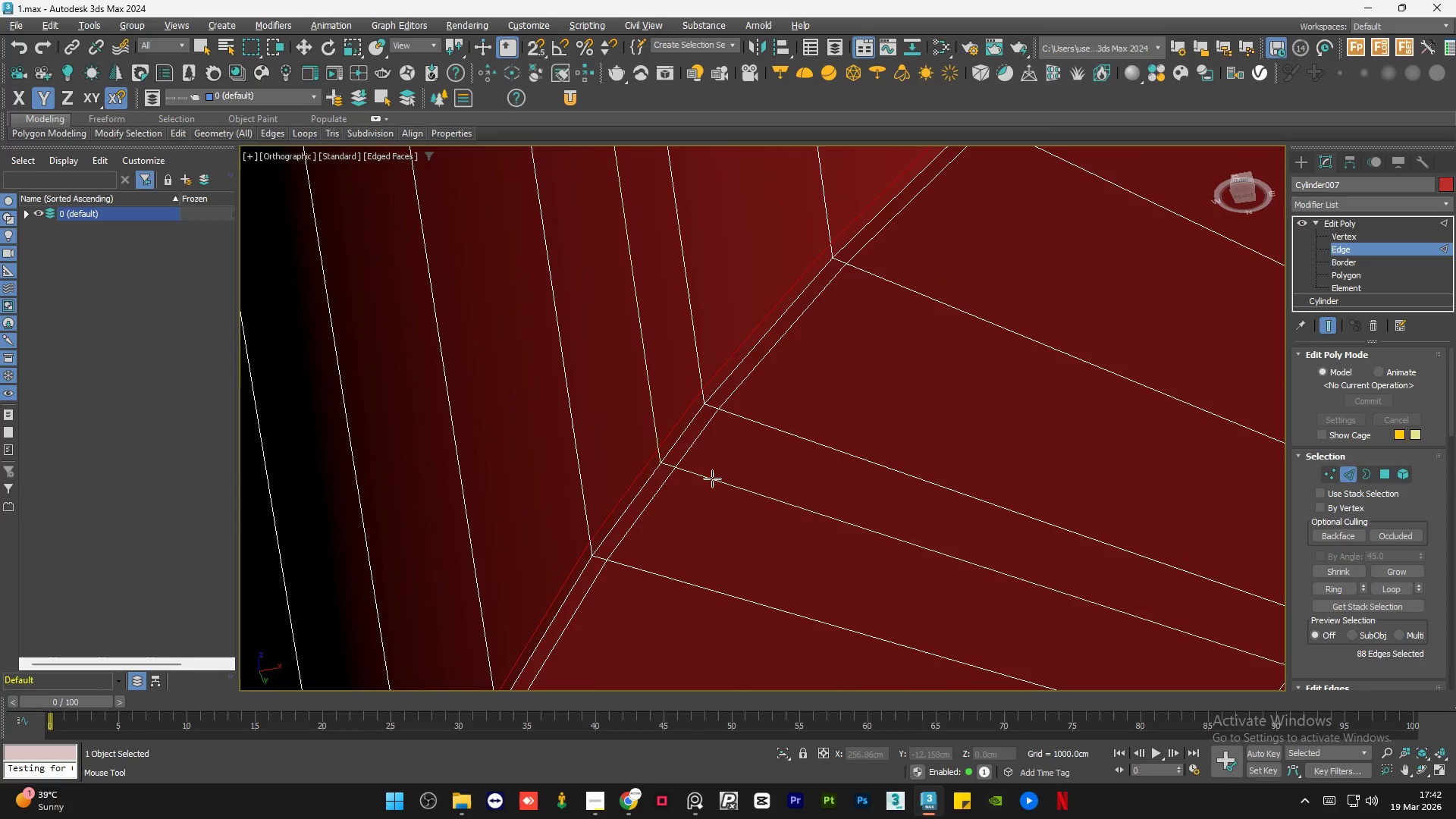 
hold_key(key=AltLeft, duration=1.11)
 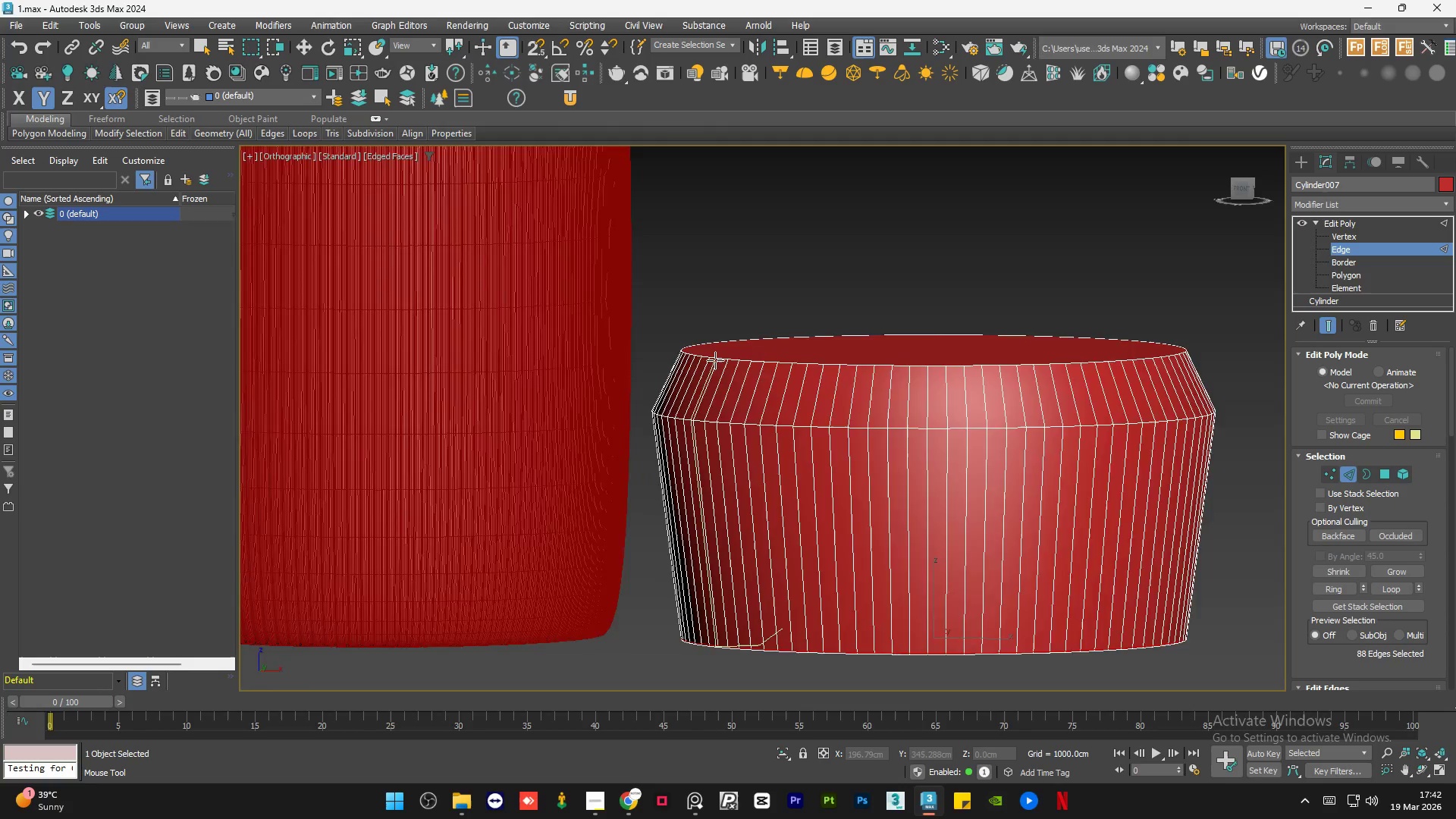 
scroll: coordinate [720, 499], scroll_direction: down, amount: 9.0
 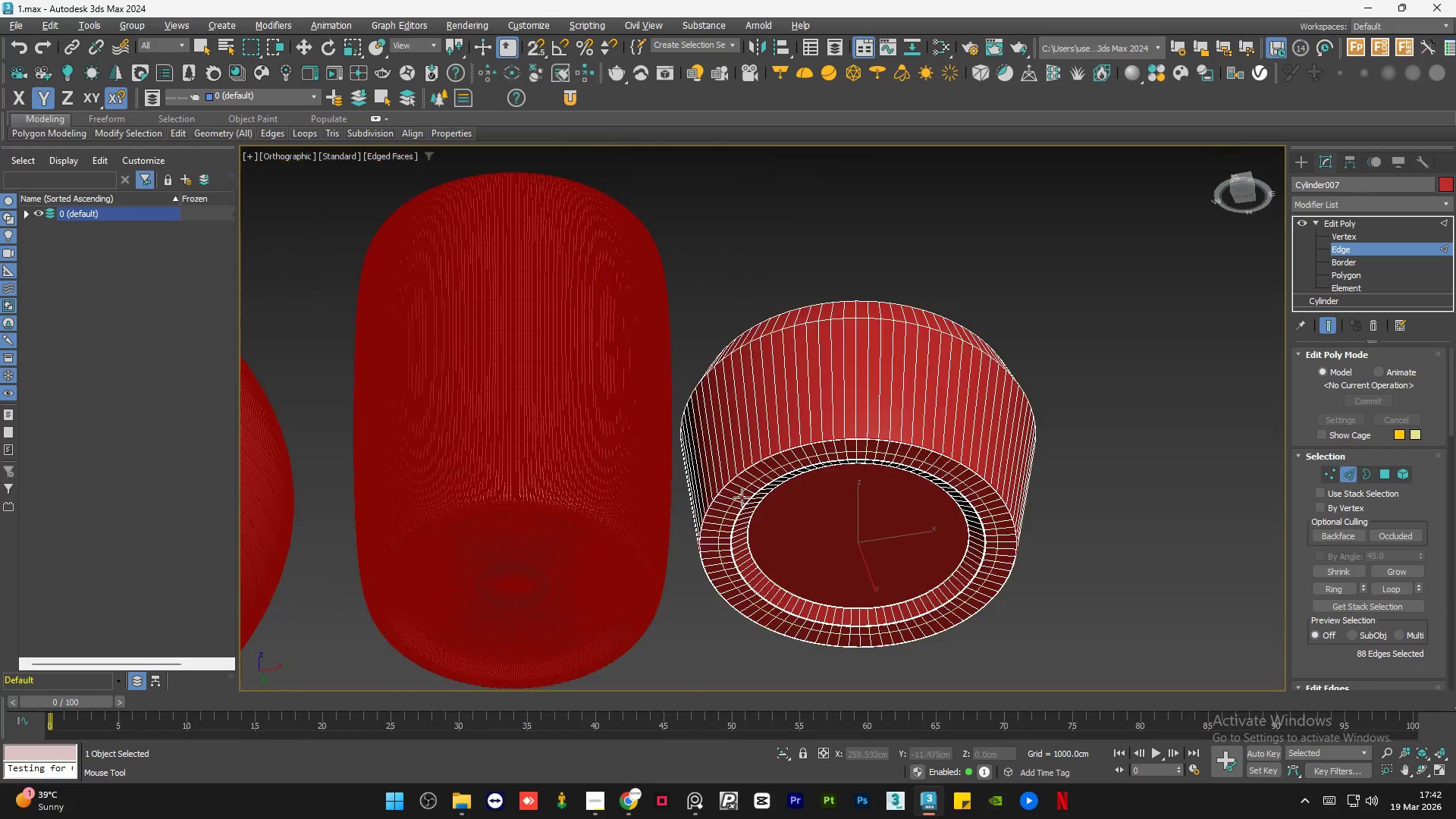 
scroll: coordinate [715, 359], scroll_direction: up, amount: 8.0
 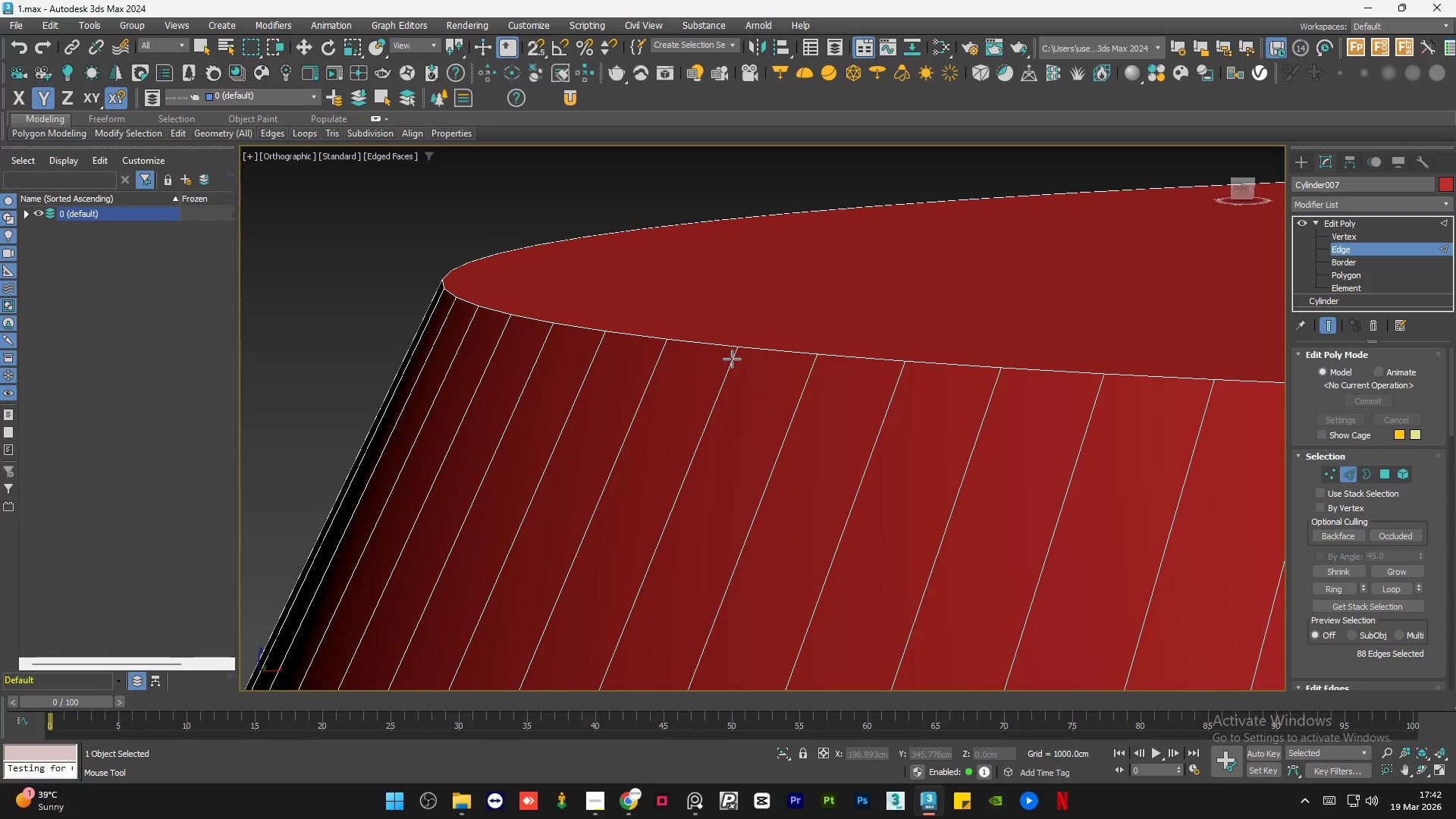 
left_click([731, 359])
 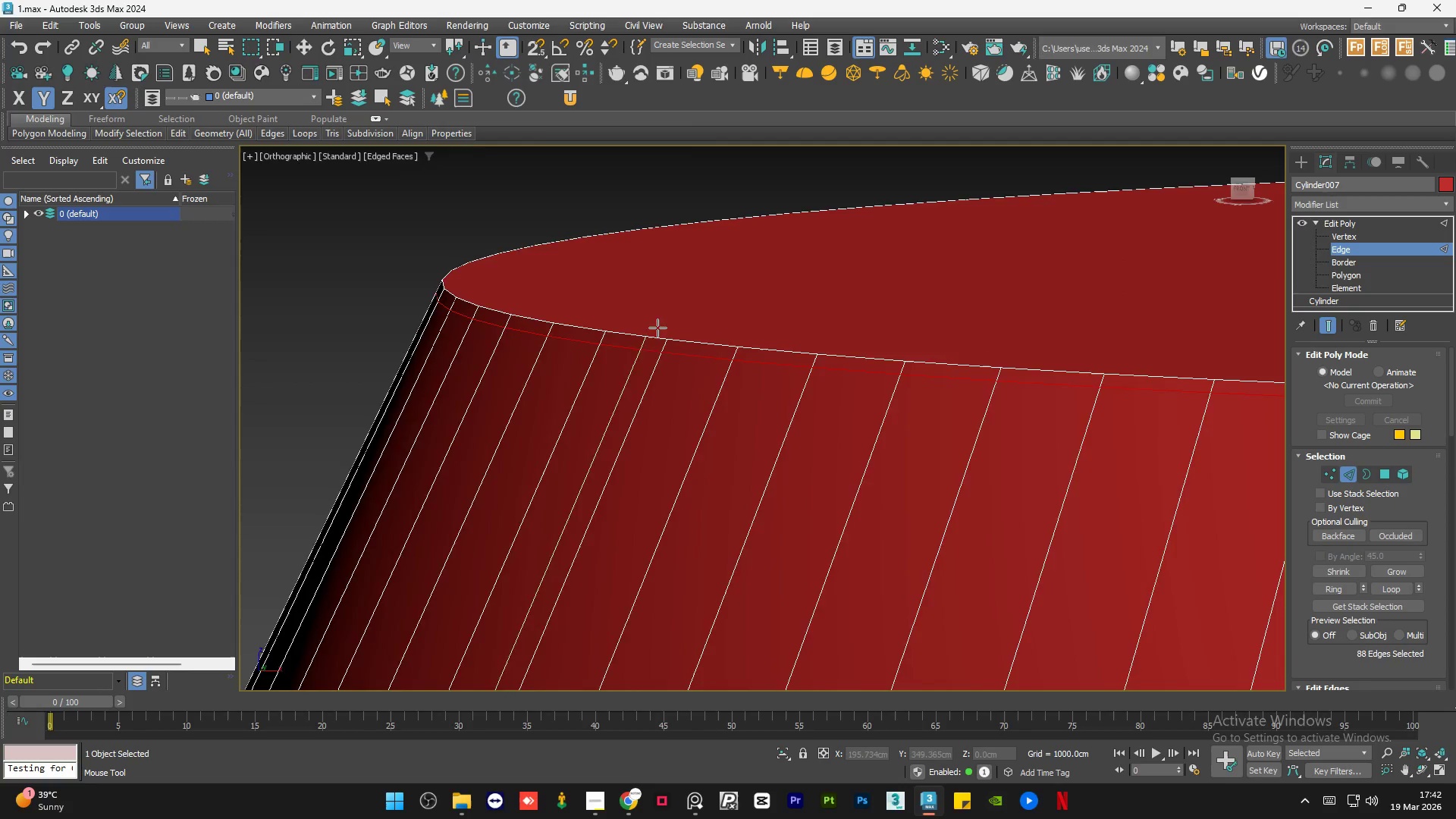 
scroll: coordinate [636, 332], scroll_direction: down, amount: 6.0
 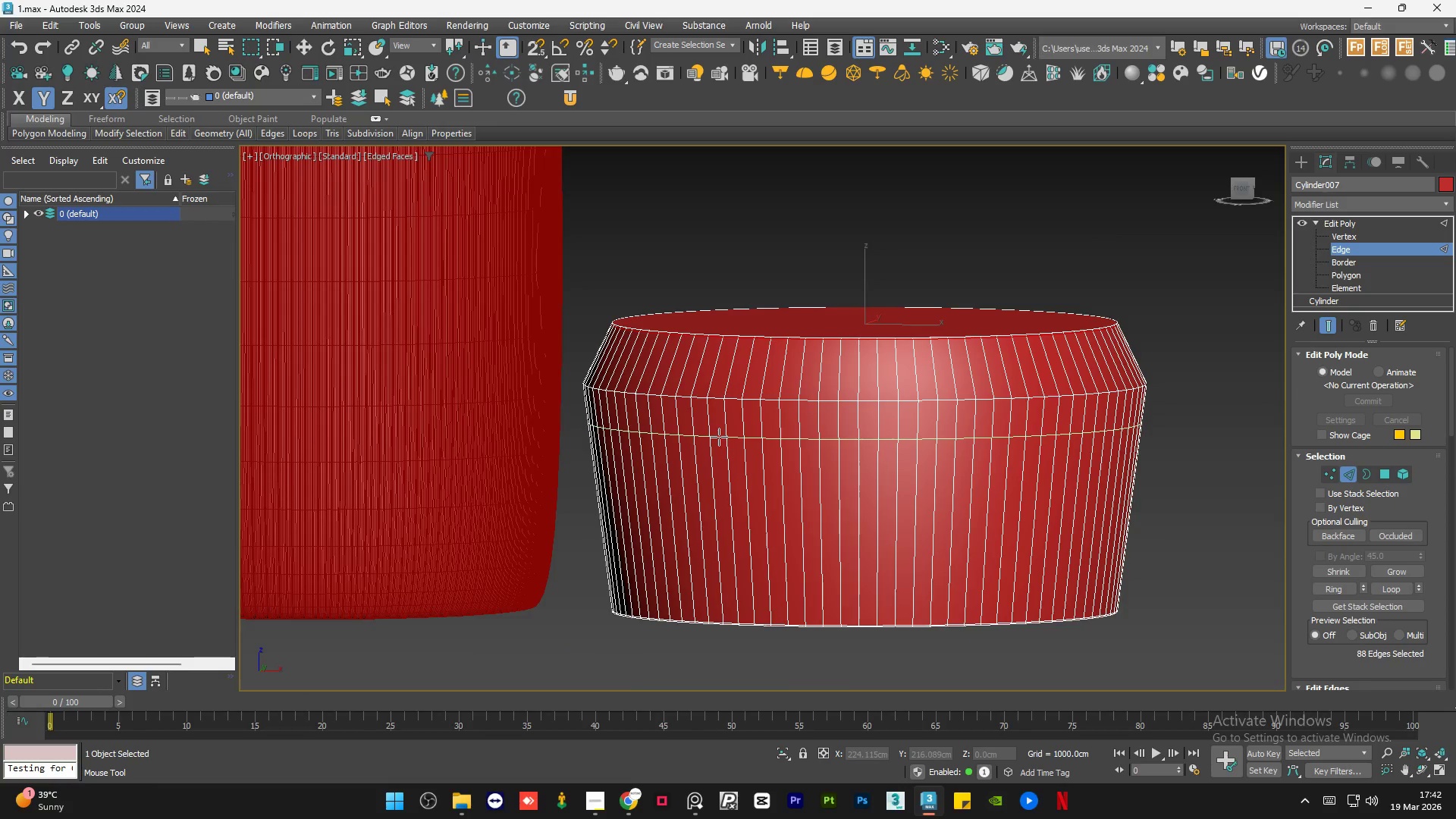 
key(Q)
 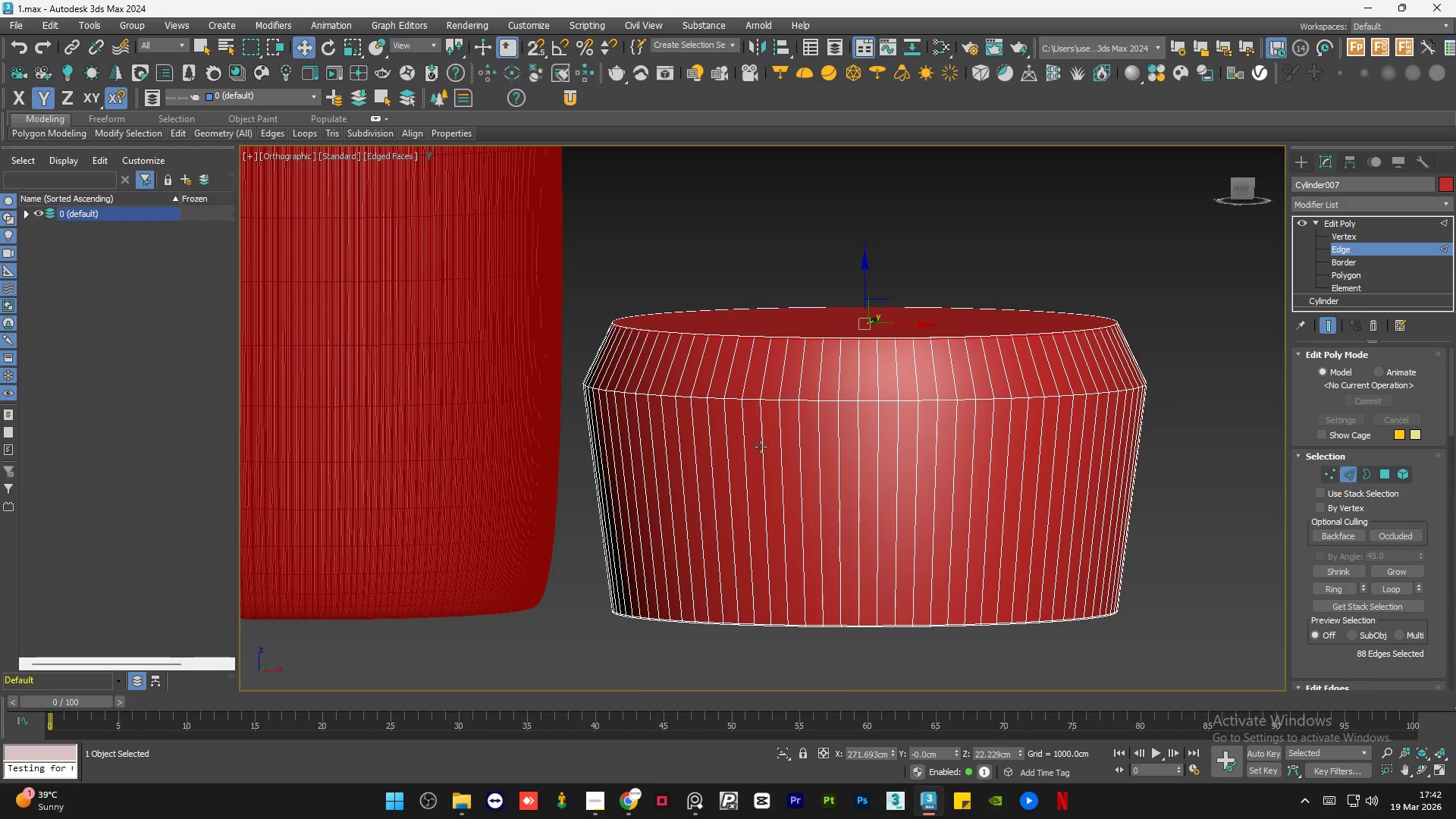 
hold_key(key=AltLeft, duration=0.77)
 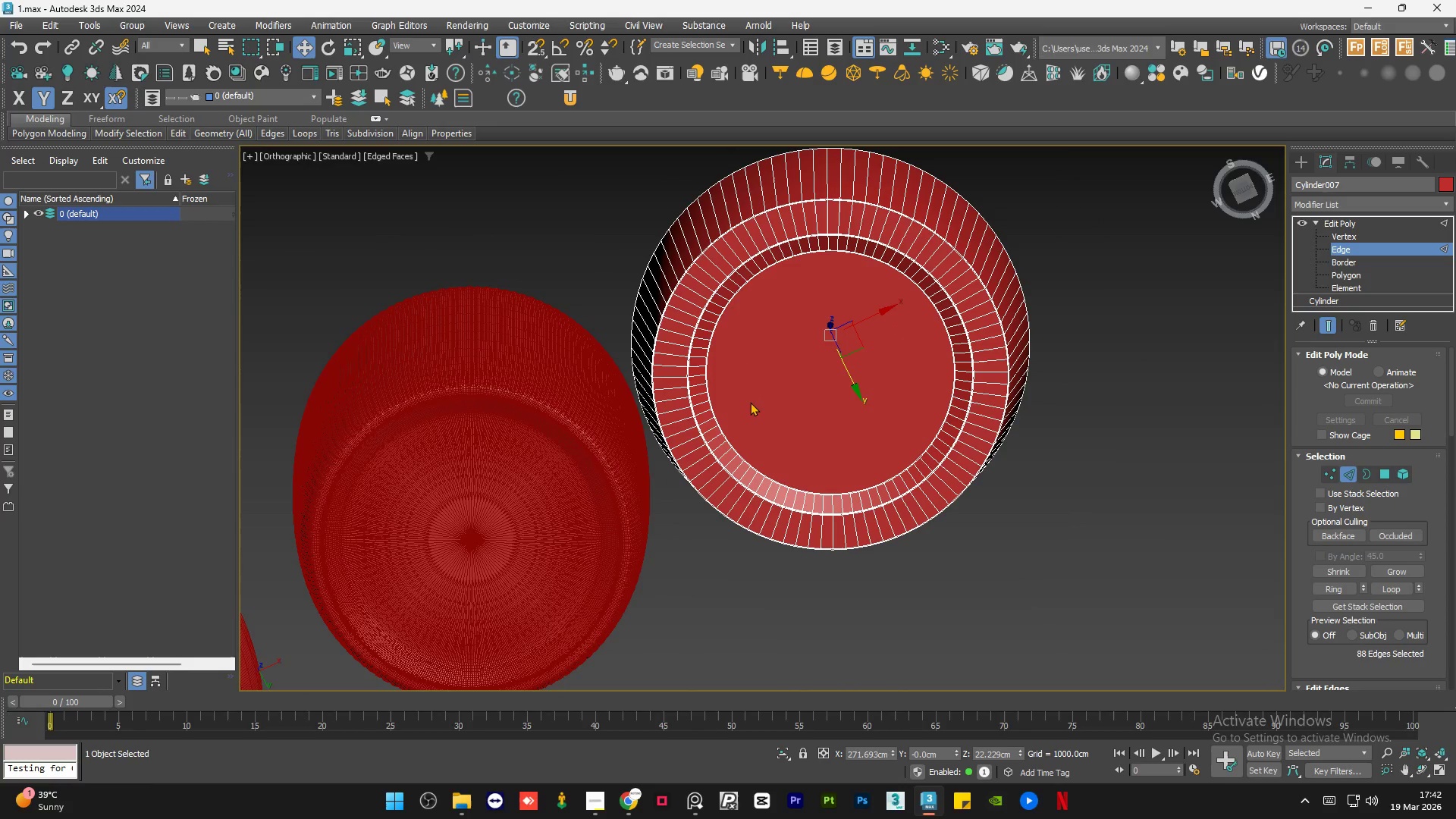 
hold_key(key=AltLeft, duration=4.76)
scroll: coordinate [752, 410], scroll_direction: down, amount: 2.0
 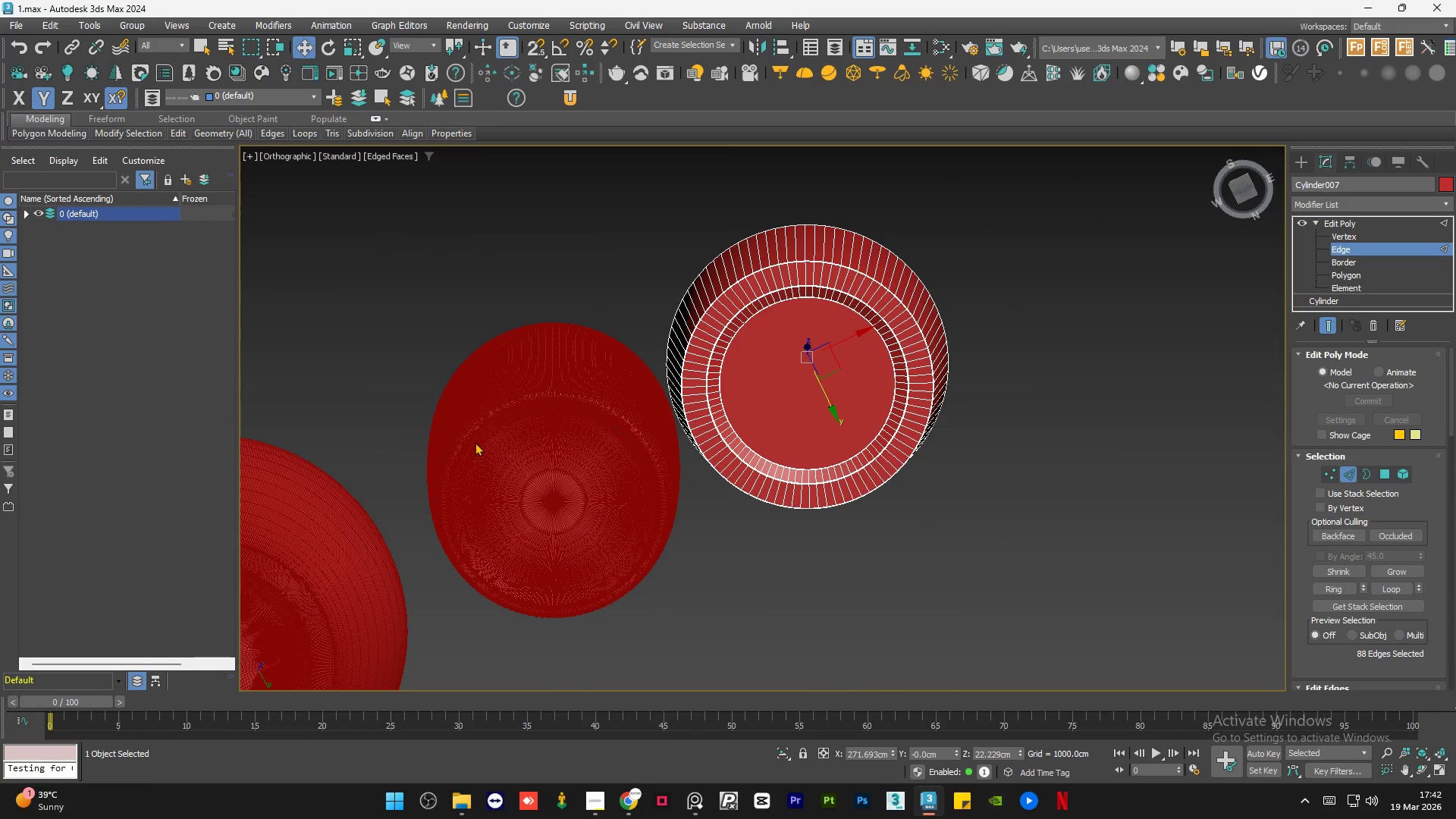 
key(F4)
 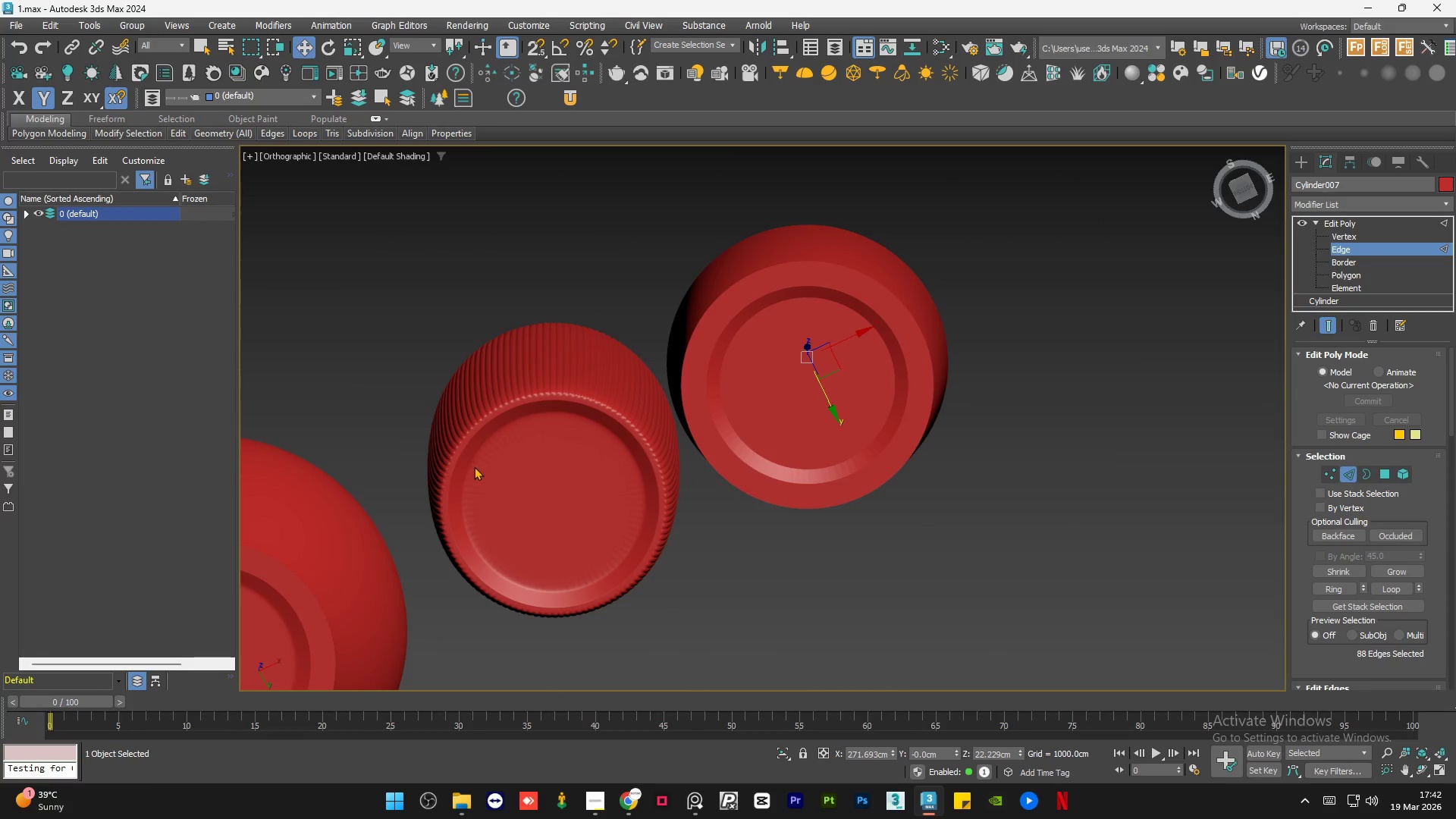 
scroll: coordinate [653, 374], scroll_direction: down, amount: 1.0
 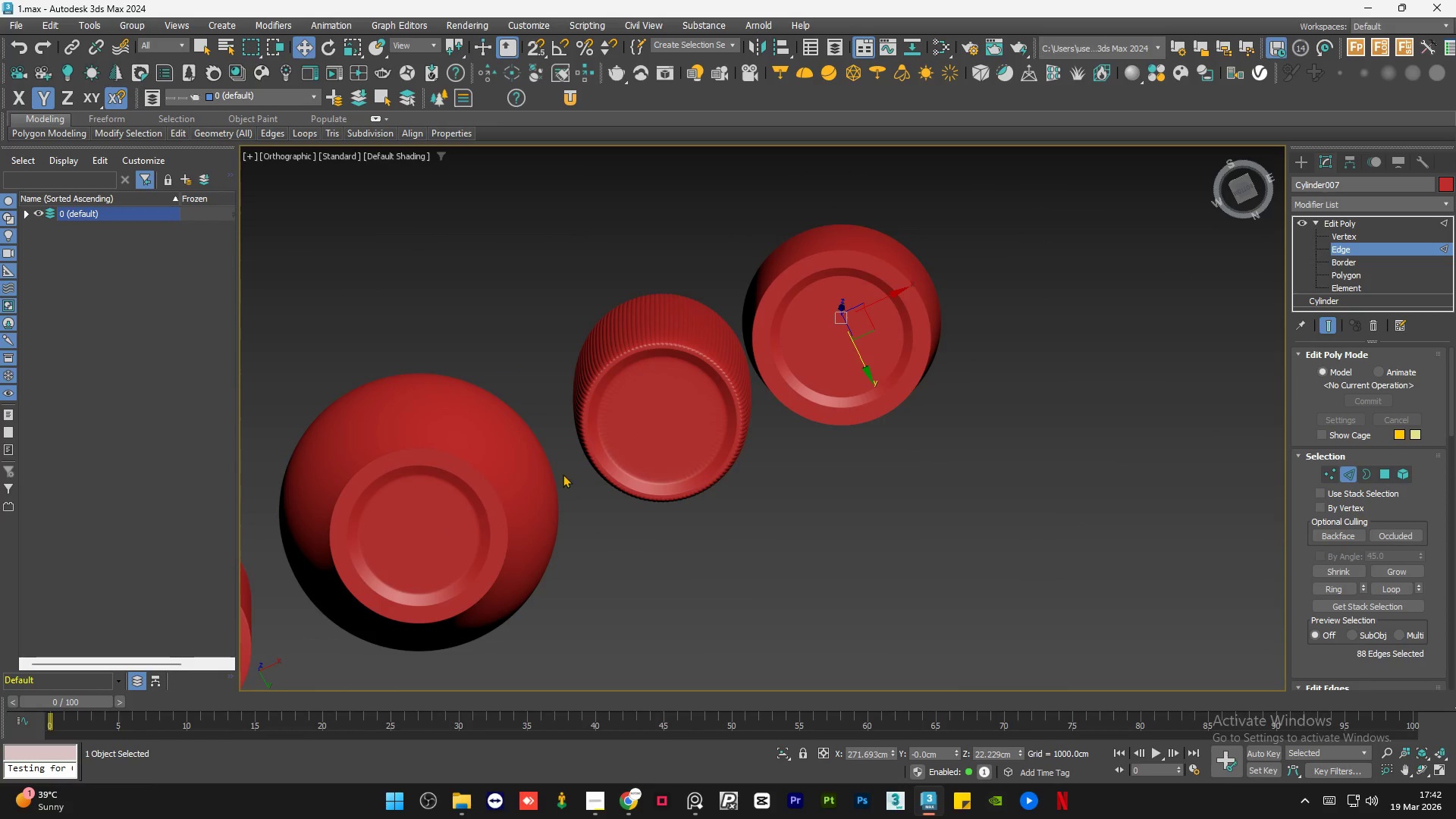 
hold_key(key=AltLeft, duration=0.72)
 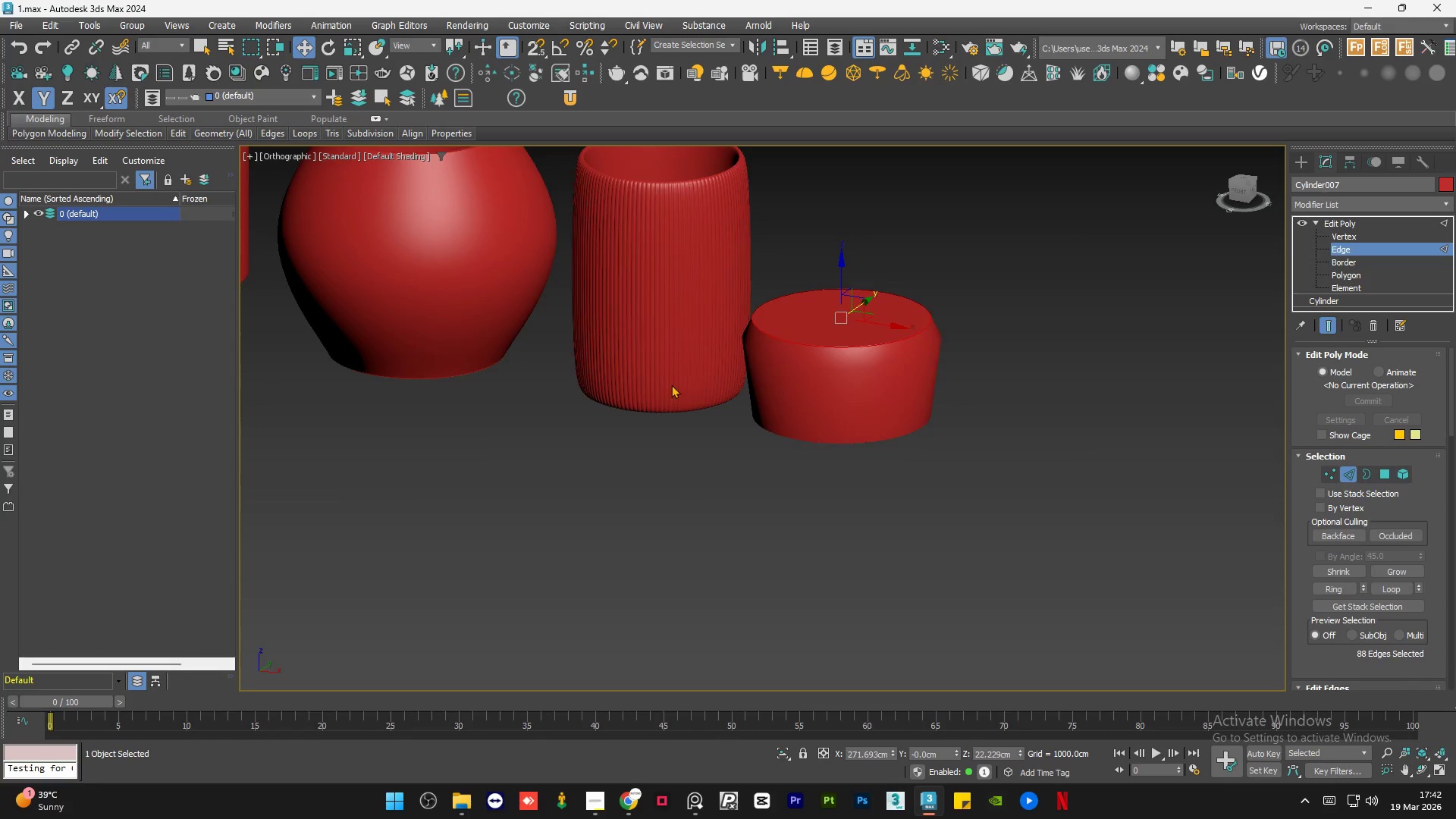 
scroll: coordinate [639, 444], scroll_direction: none, amount: 0.0
 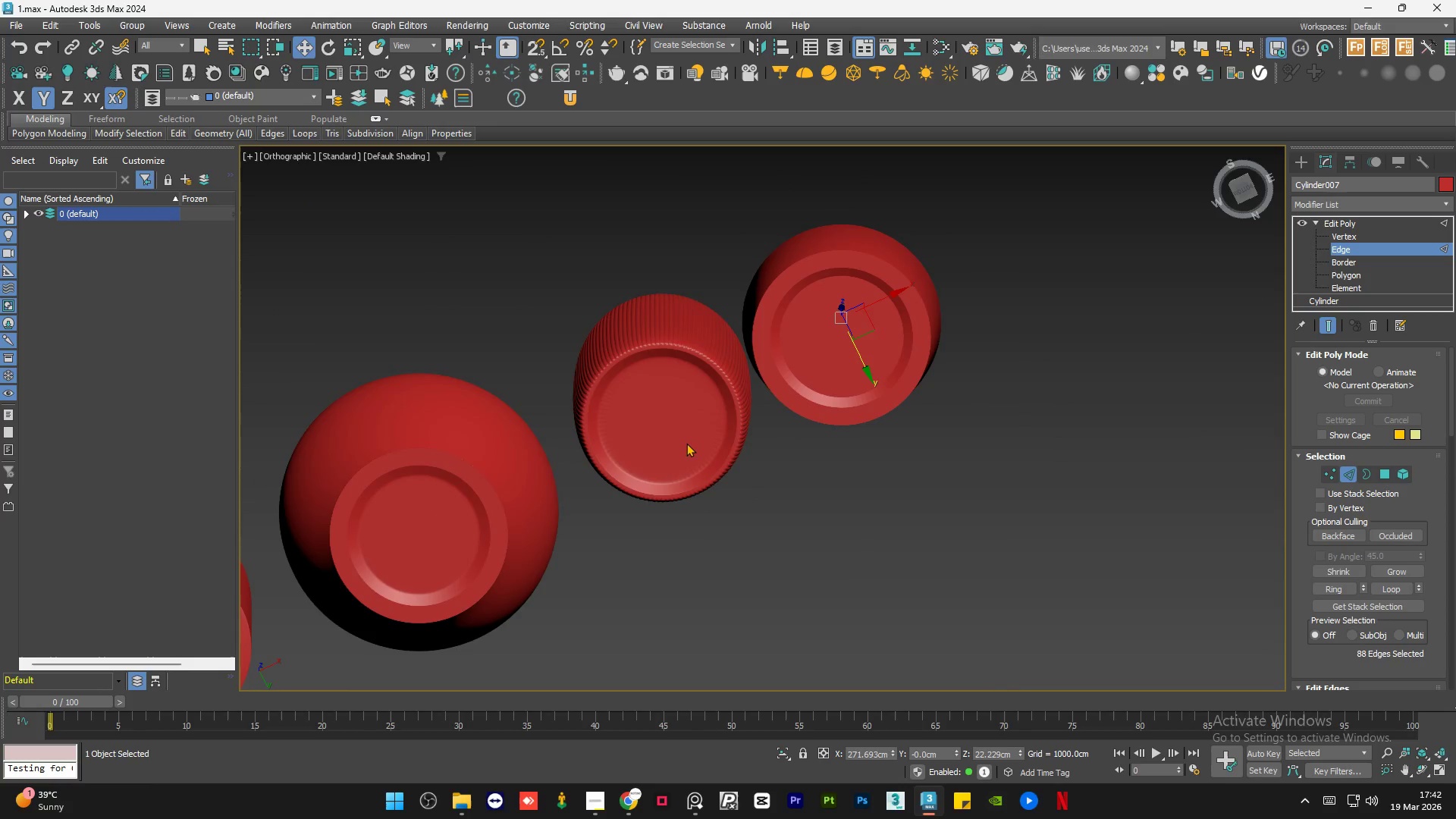 
hold_key(key=AltLeft, duration=1.5)
 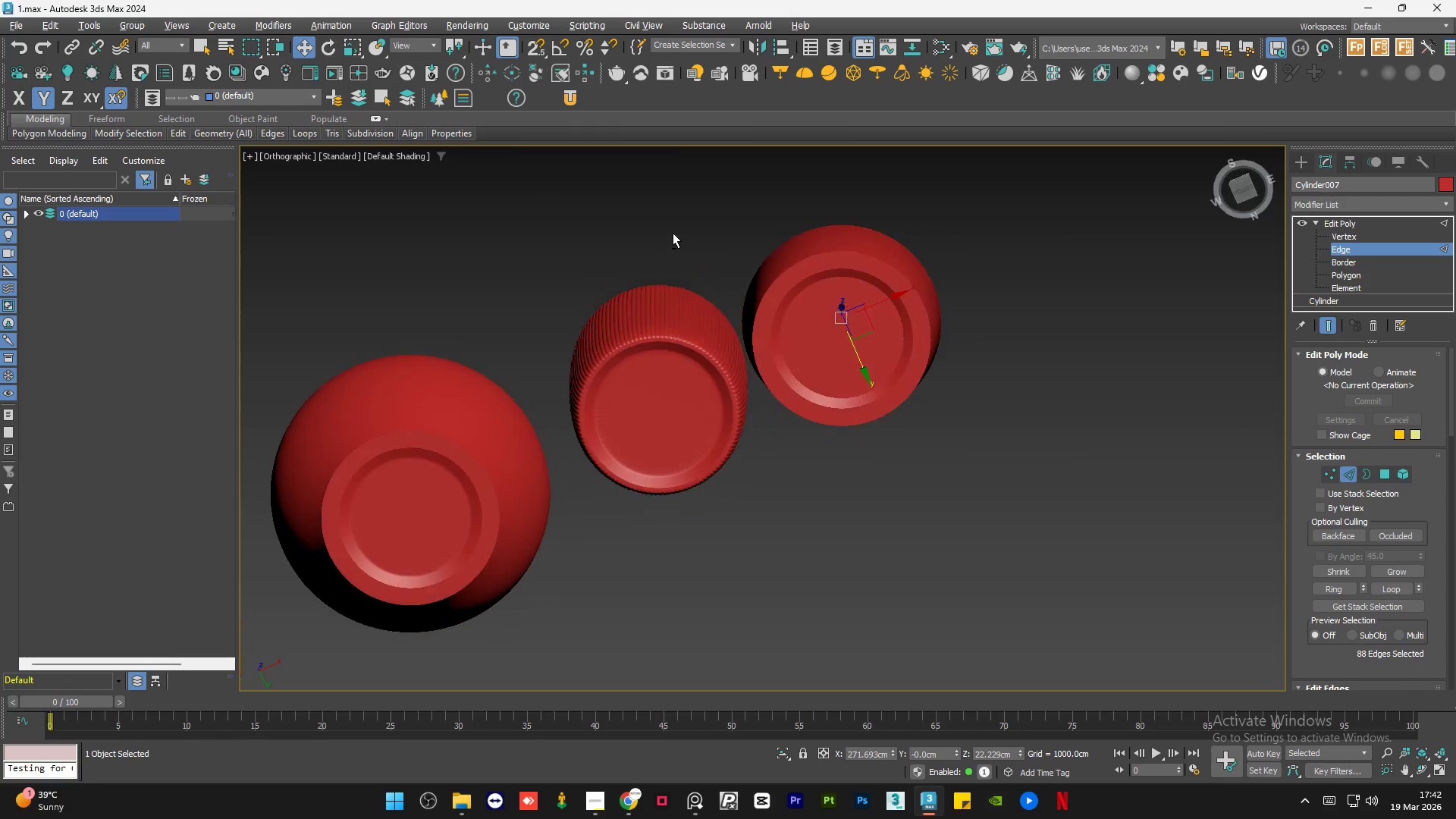 
hold_key(key=AltLeft, duration=0.66)
 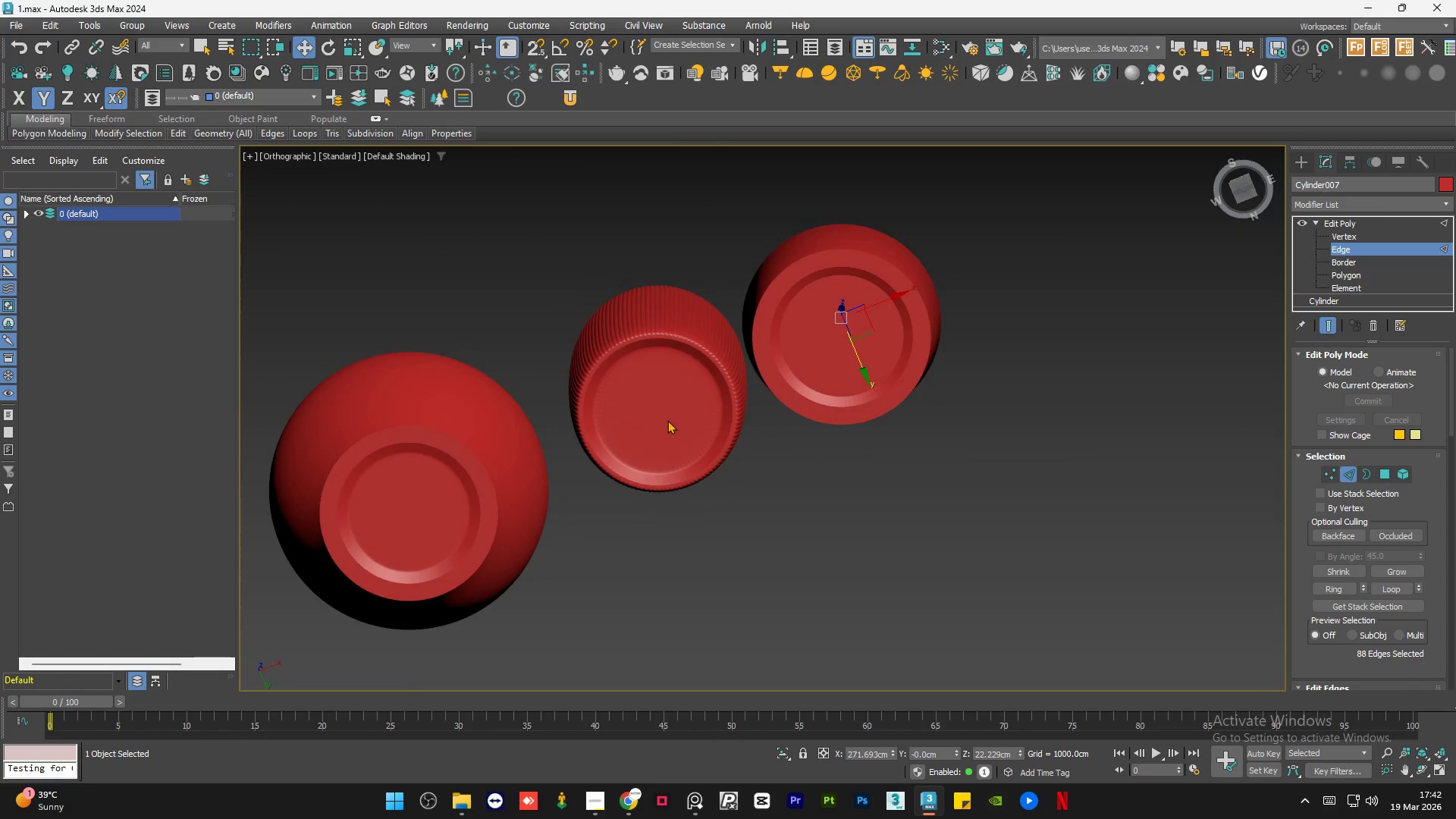 
scroll: coordinate [667, 420], scroll_direction: up, amount: 3.0
 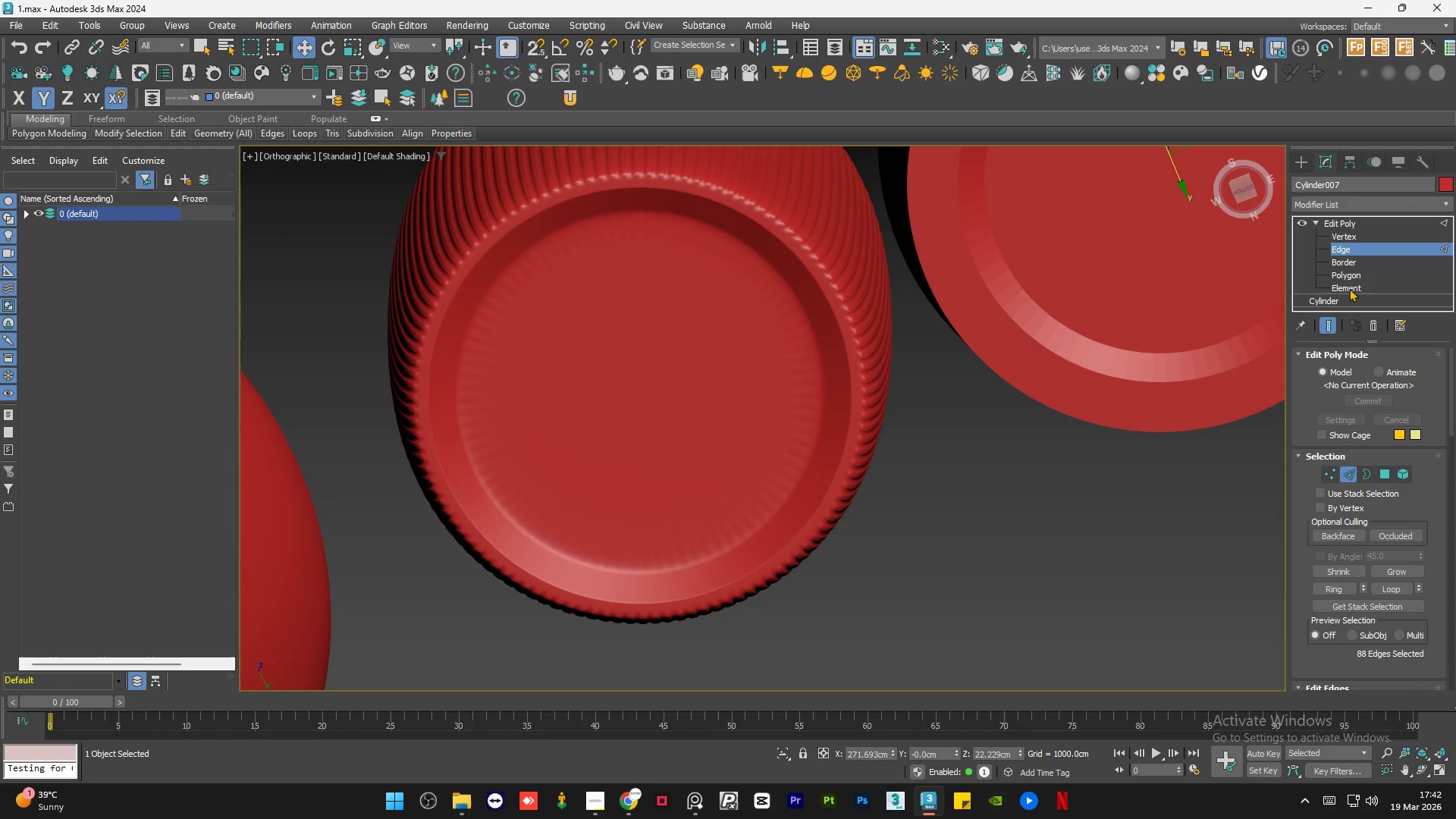 
left_click([1388, 226])
 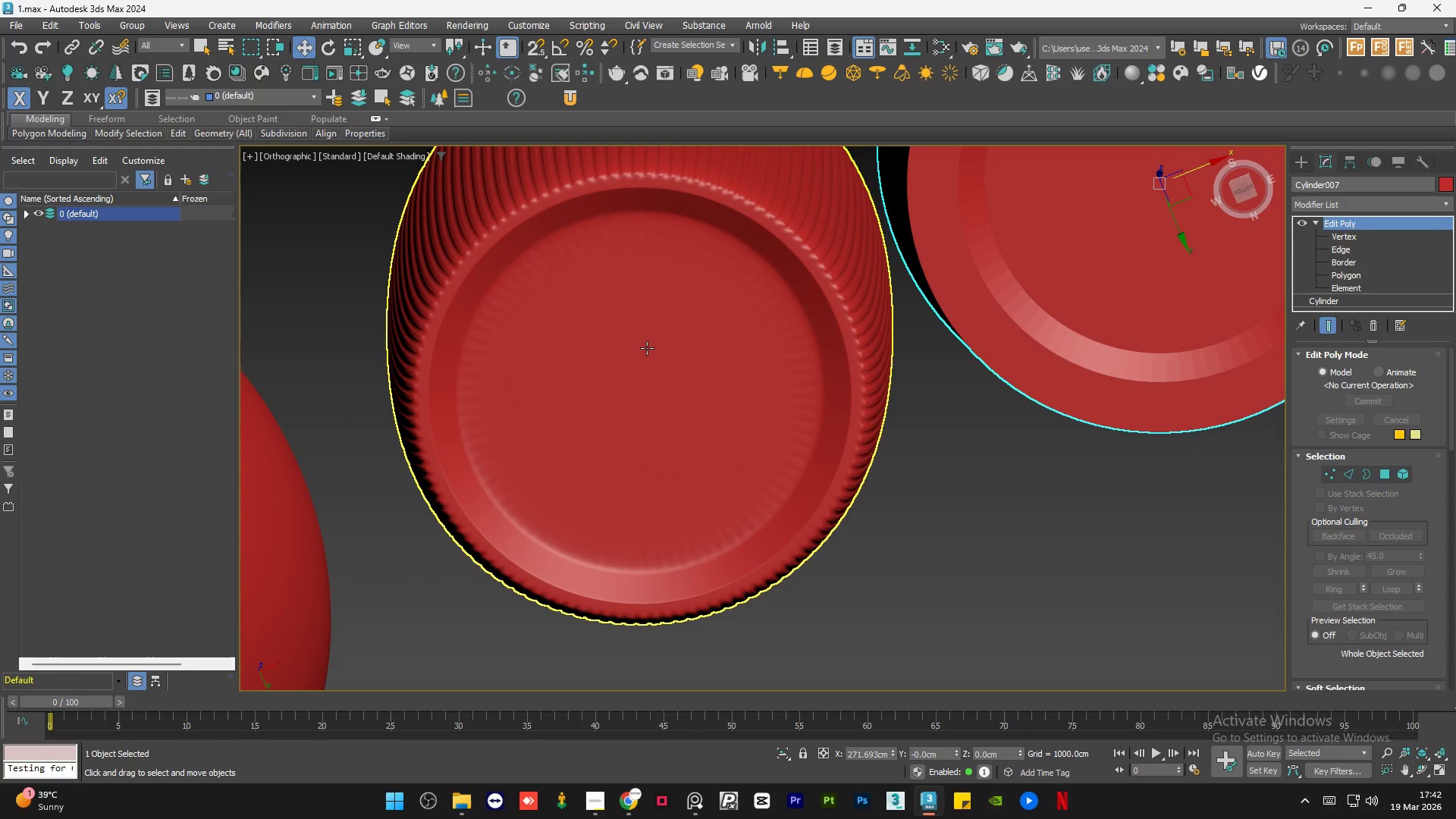 
left_click([647, 348])
 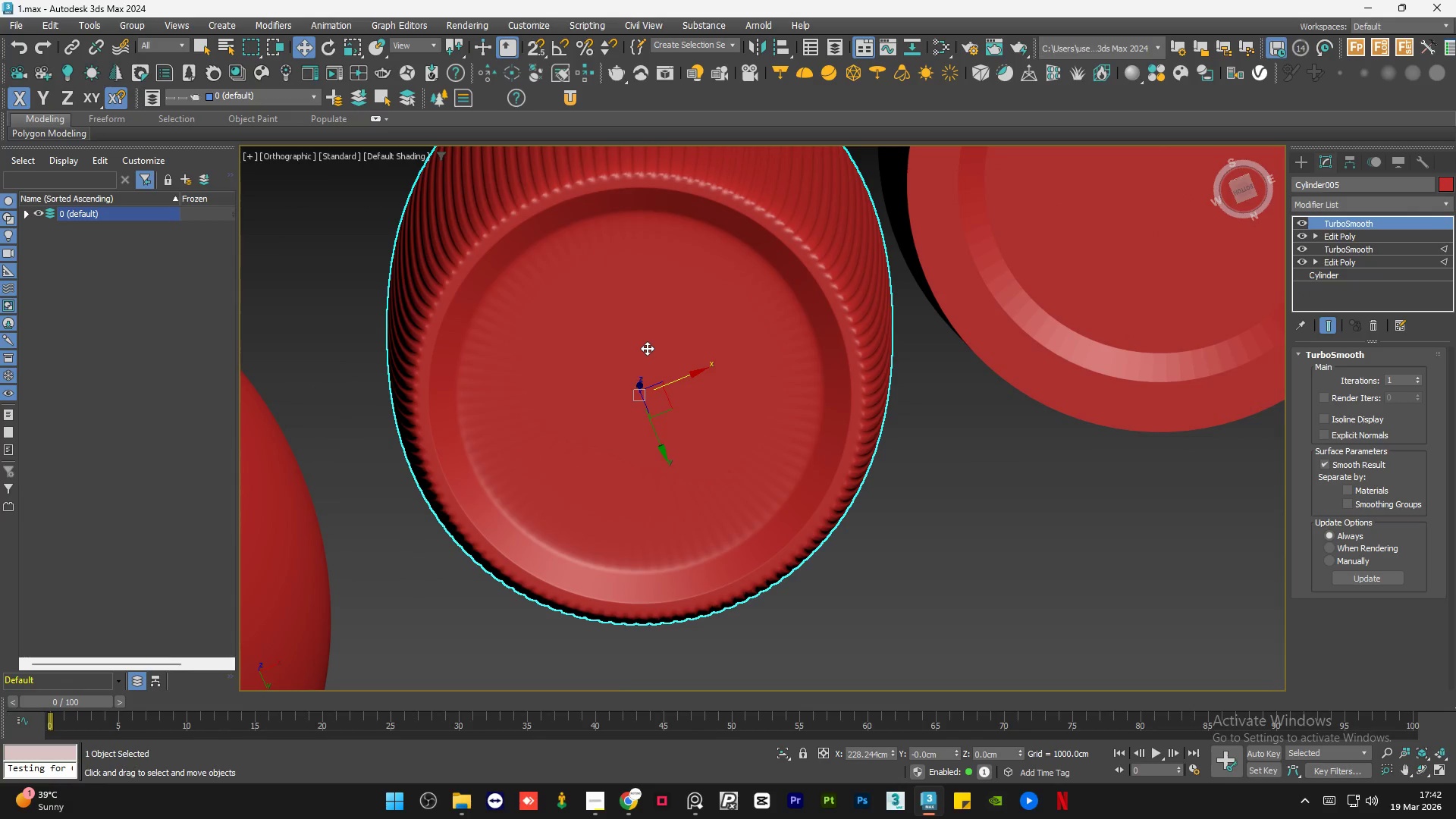 
key(F4)
 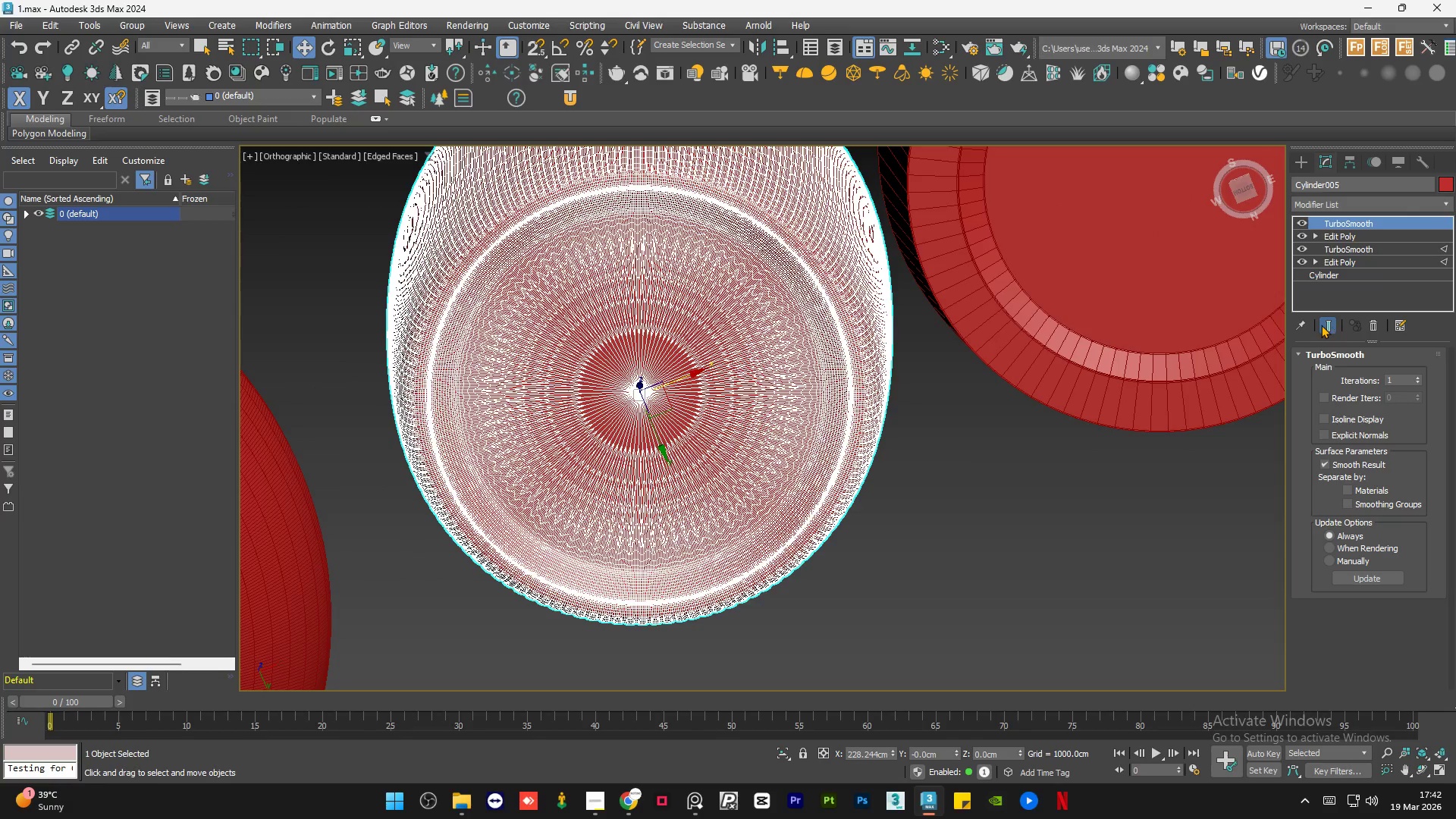 
left_click([1325, 324])
 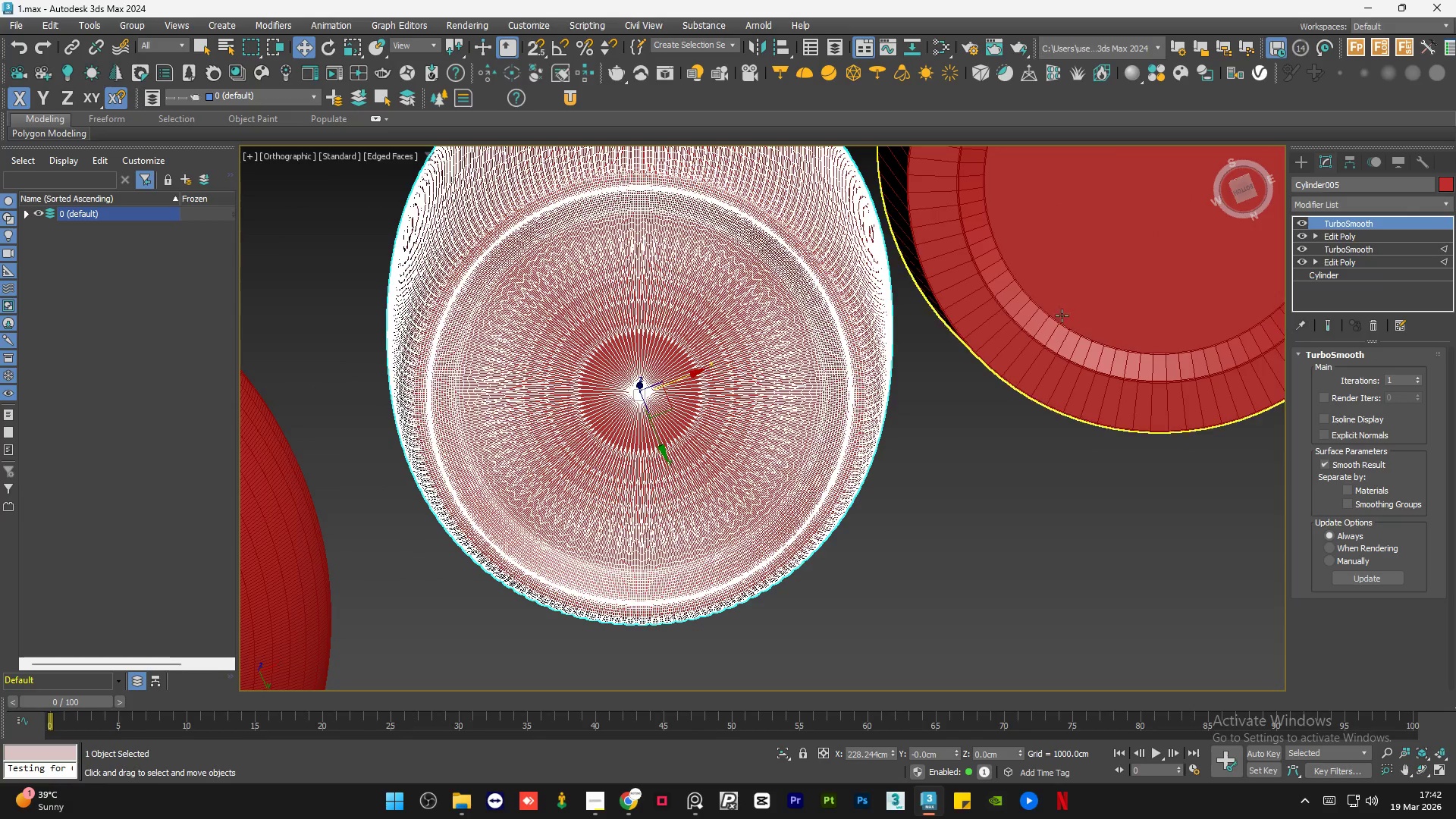 
key(F4)
 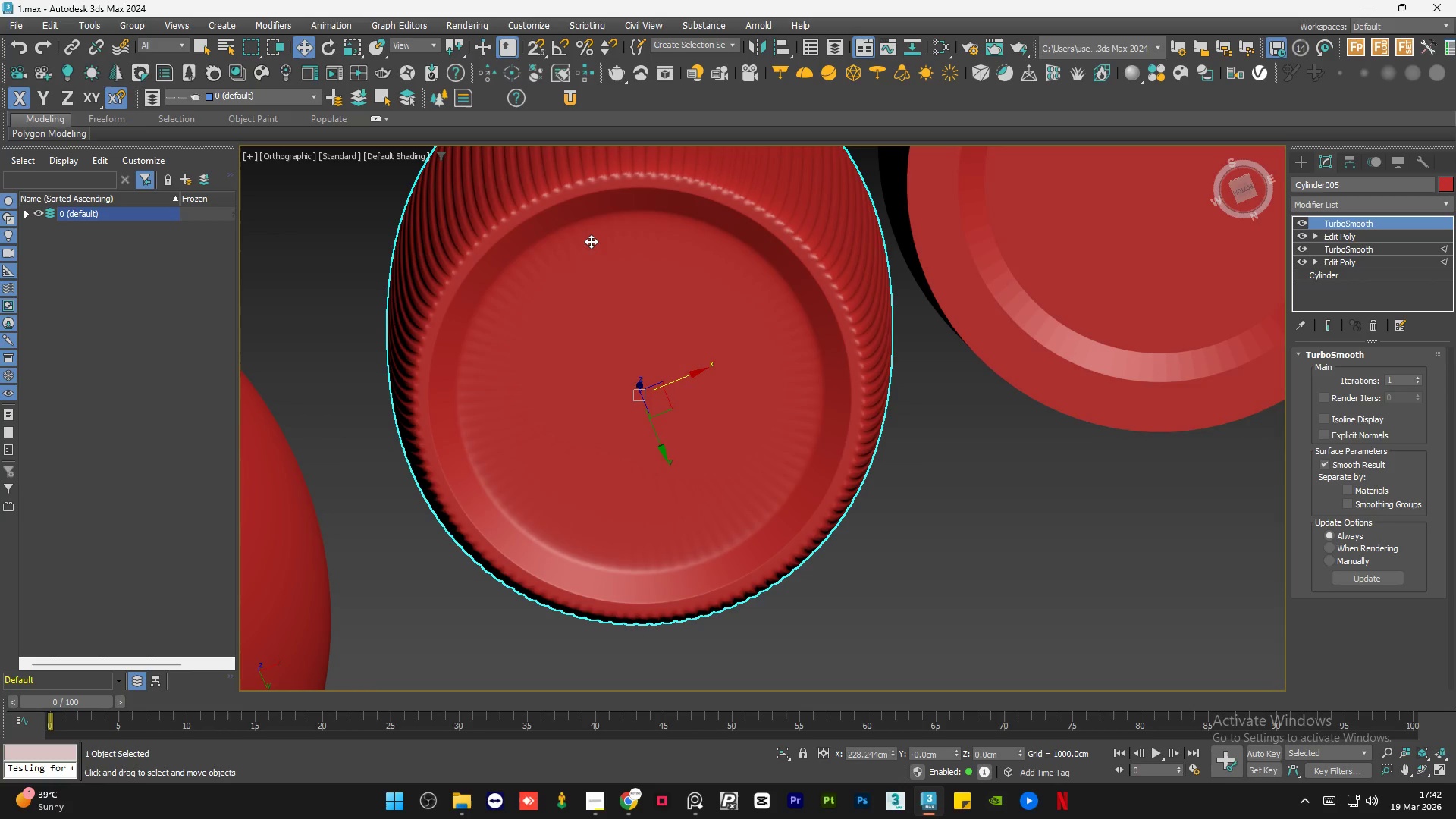 
key(F4)
 